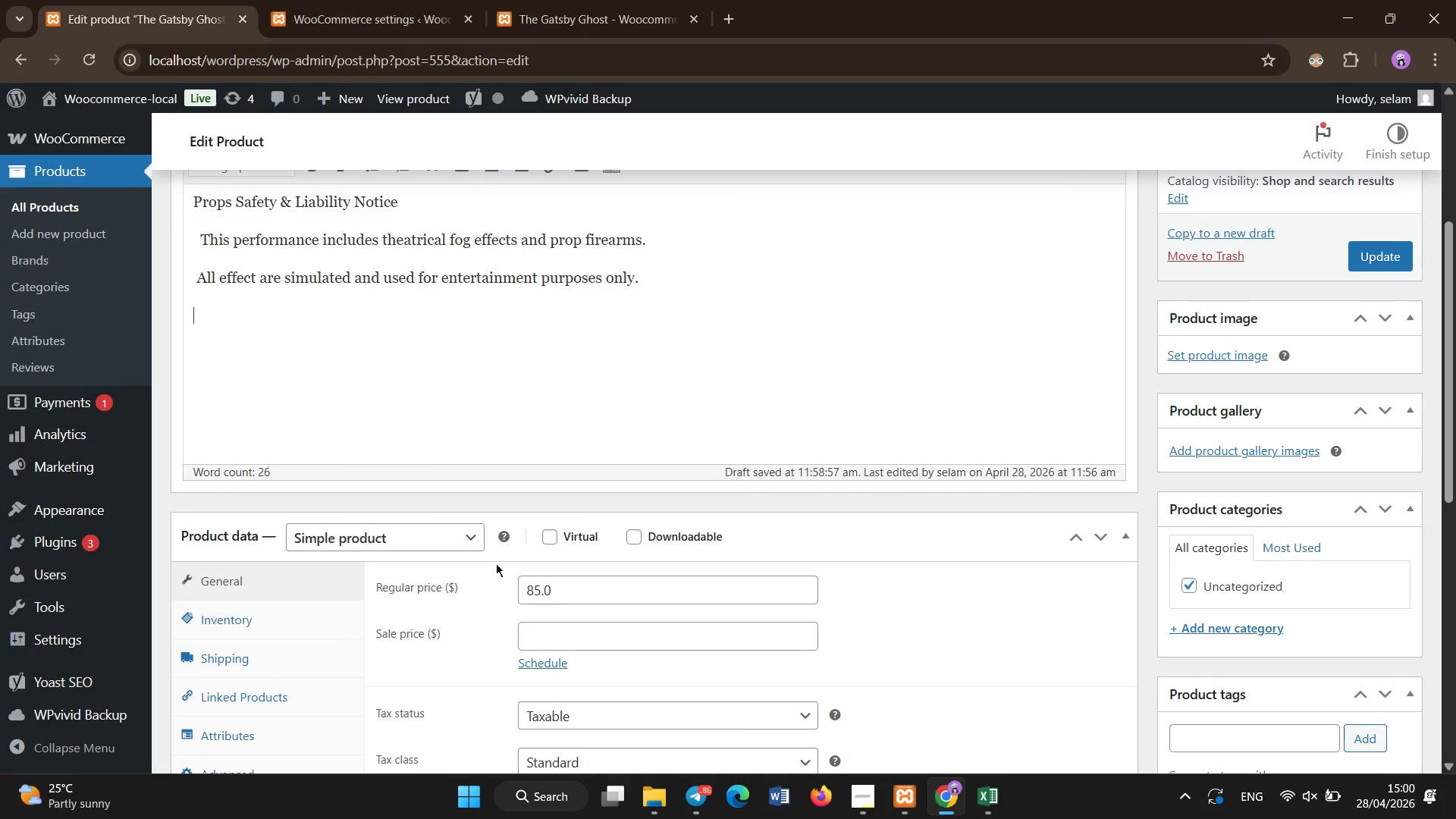 
scroll: coordinate [496, 563], scroll_direction: none, amount: 0.0
 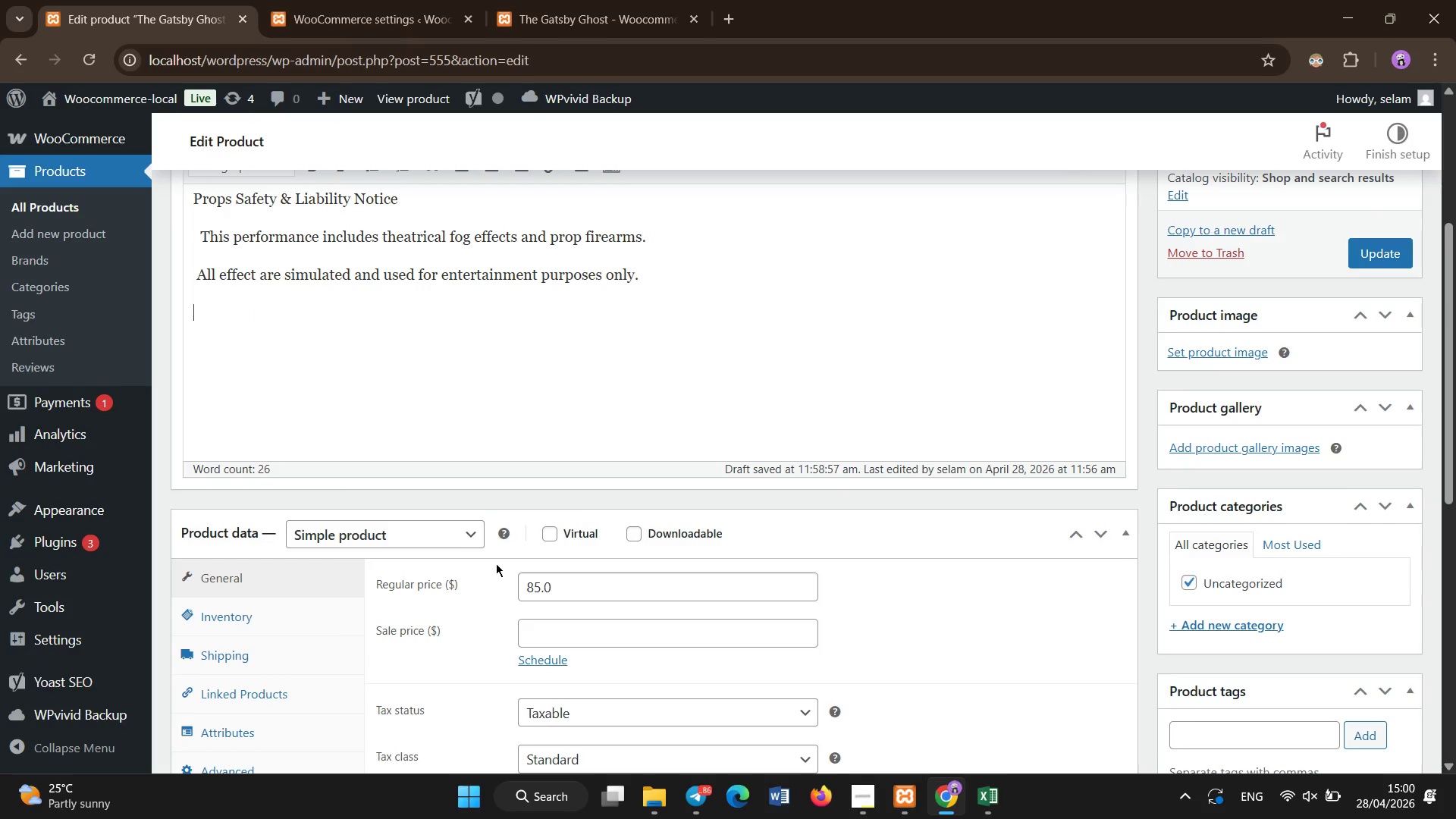 
key(Enter)
 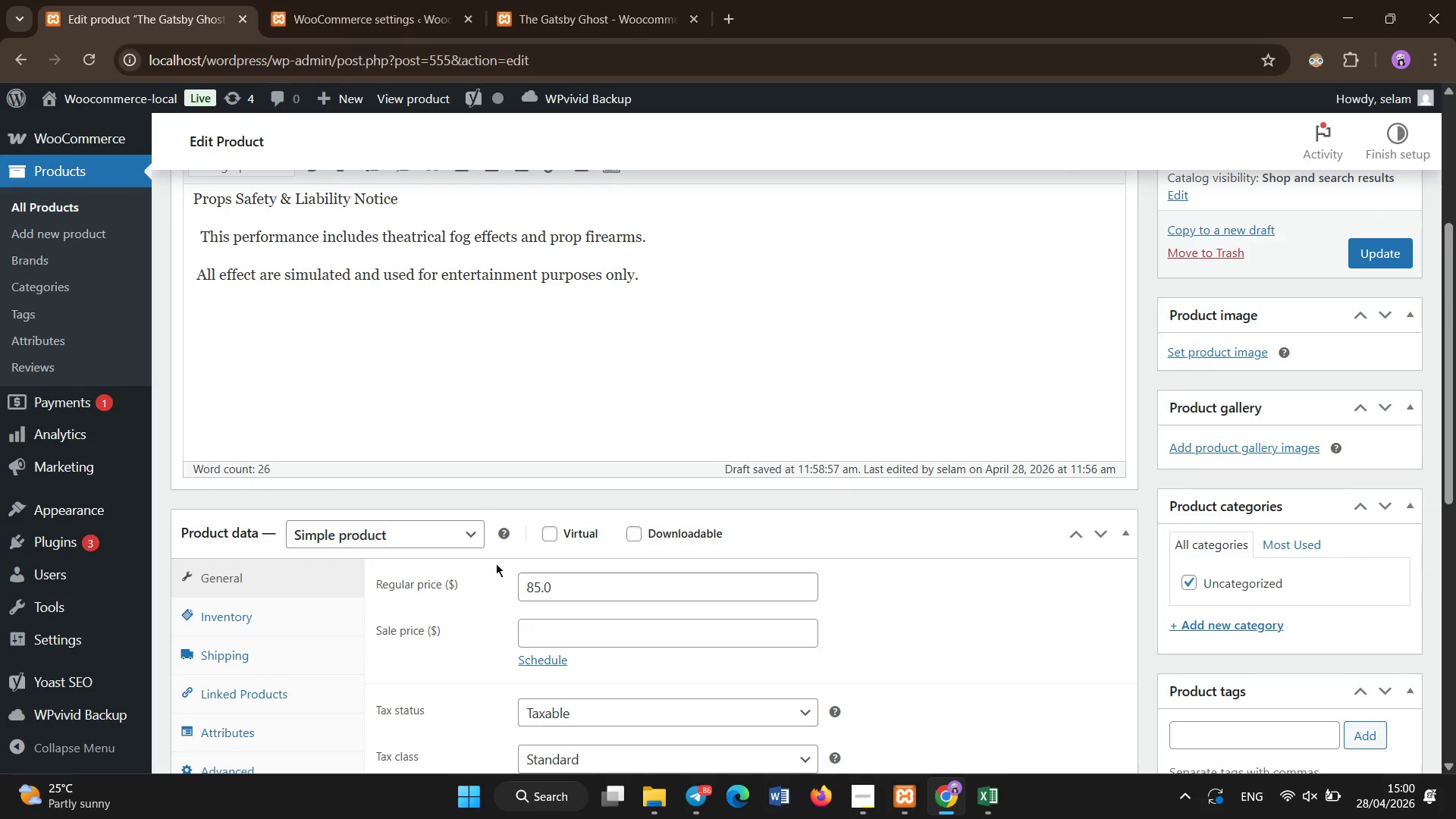 
key(Backspace)
type(Serive )
 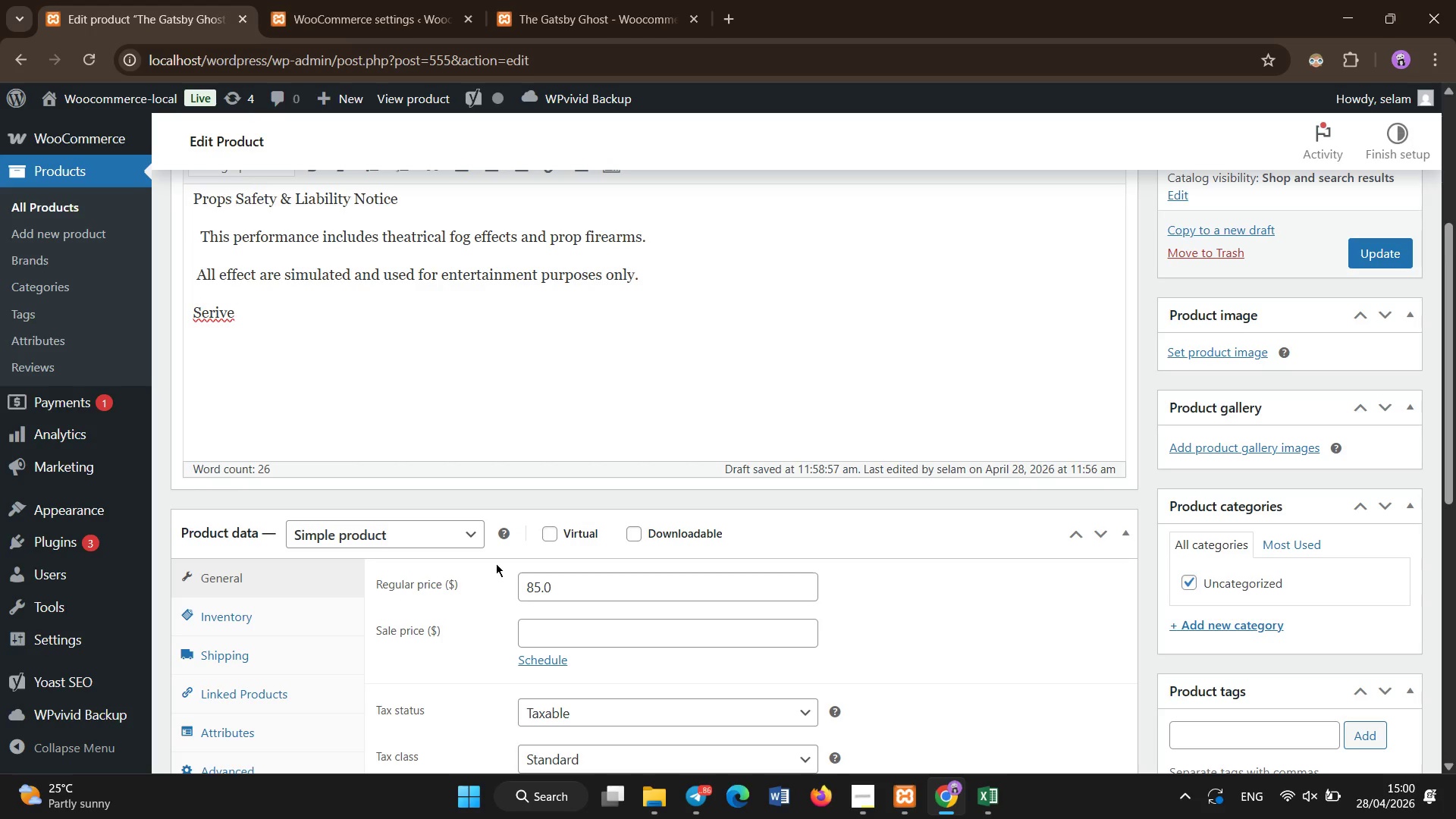 
scroll: coordinate [334, 414], scroll_direction: up, amount: 2.0
 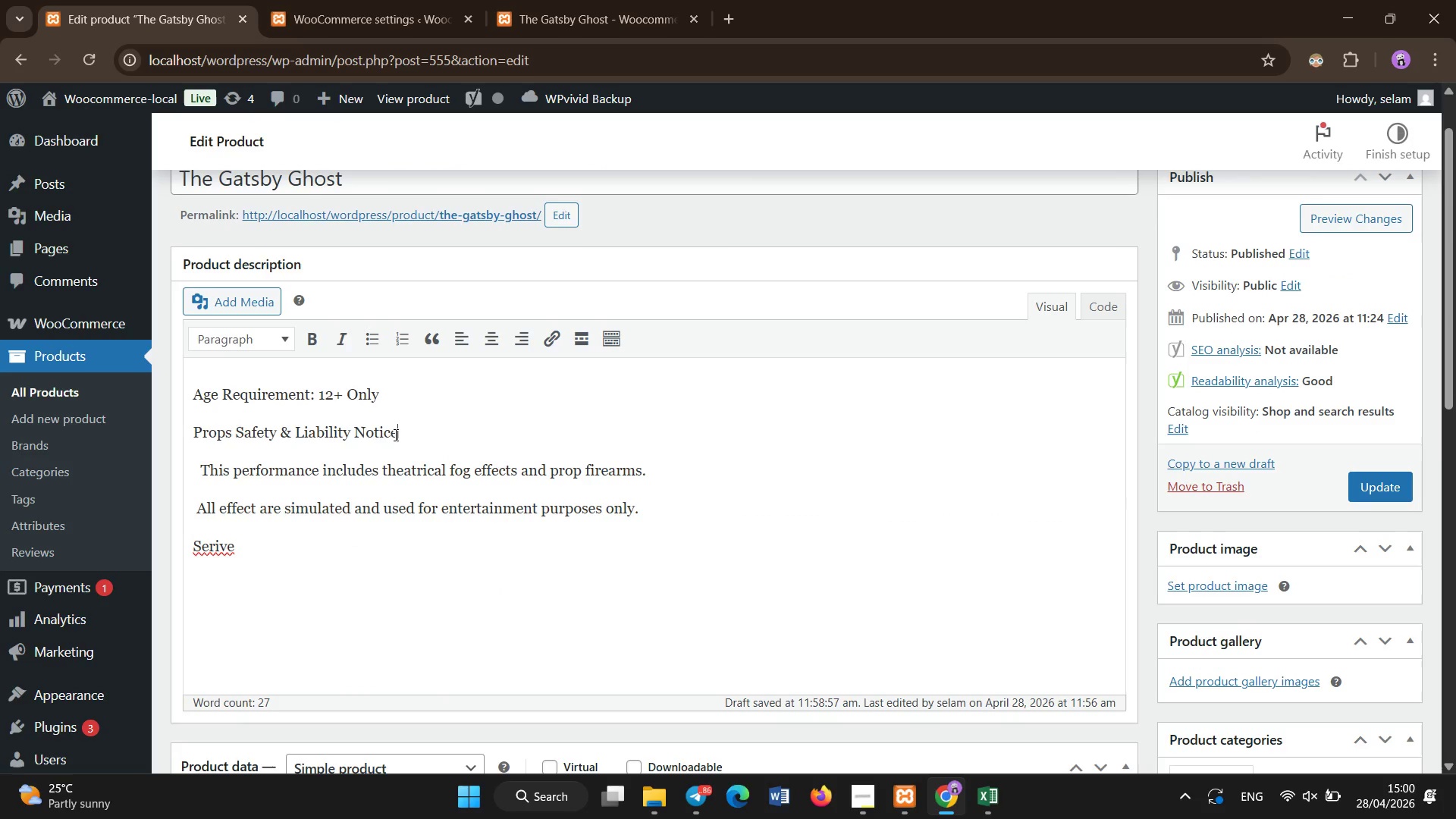 
left_click_drag(start_coordinate=[400, 435], to_coordinate=[143, 435])
 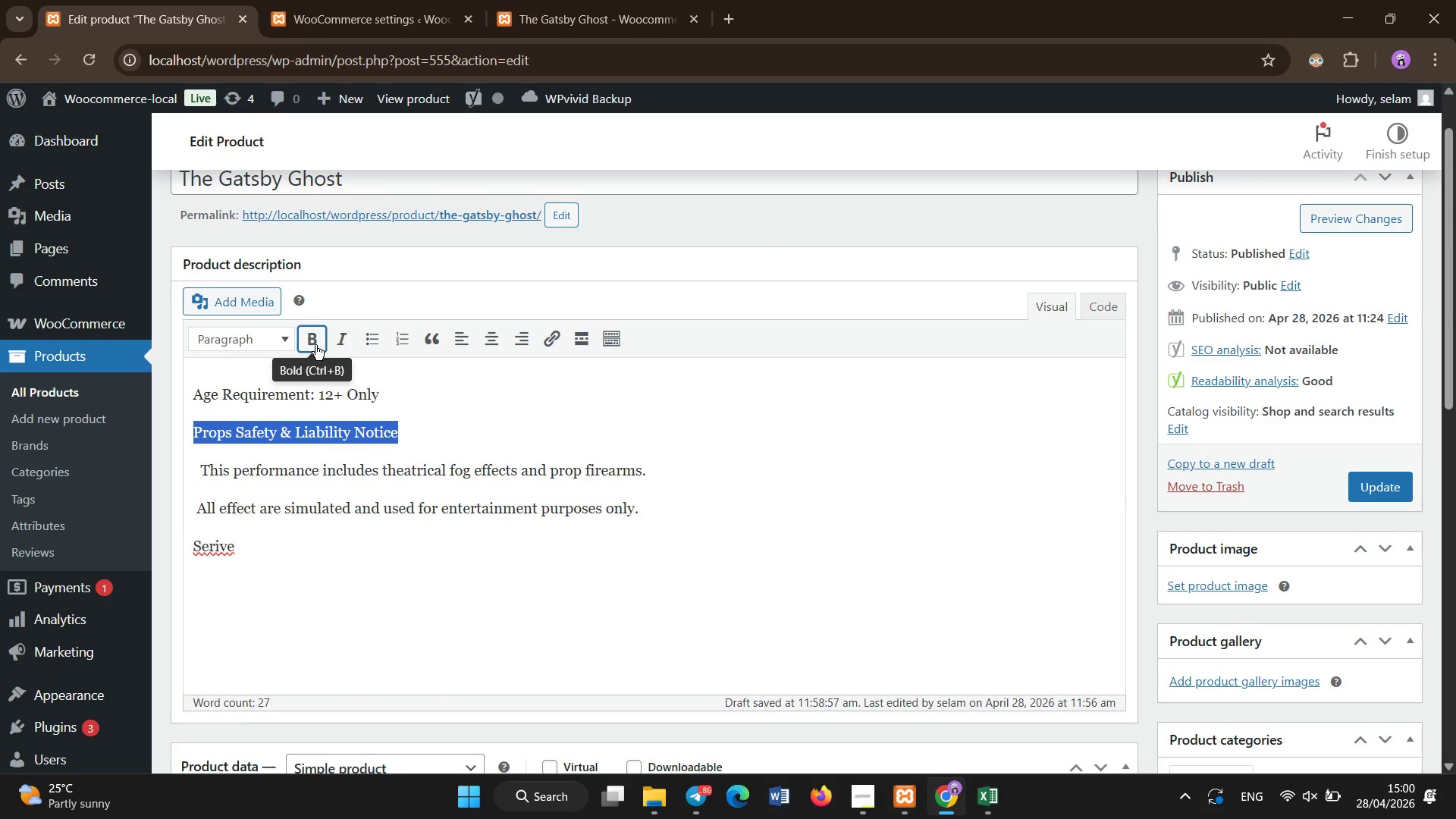 
left_click([315, 341])
 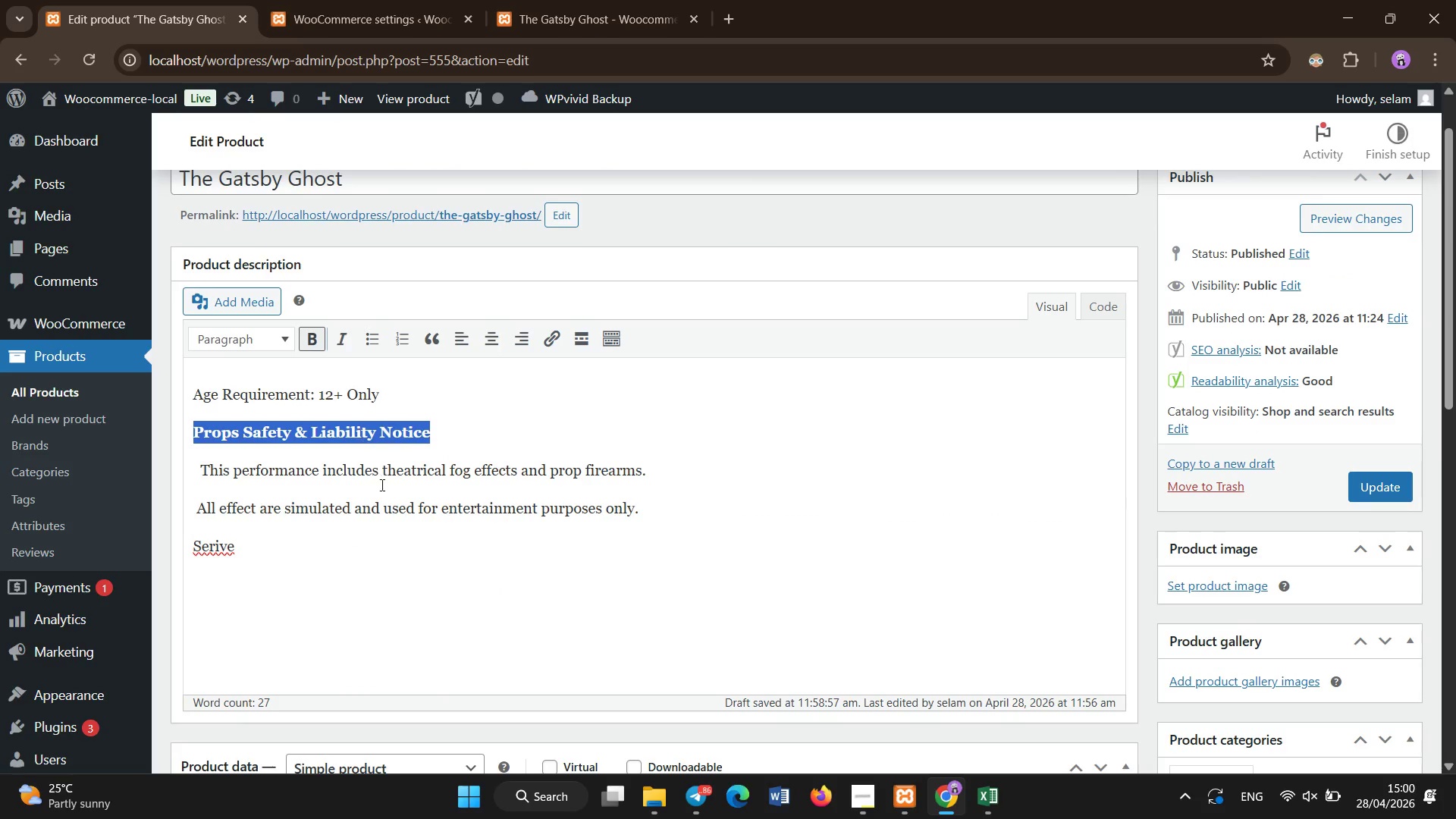 
left_click([345, 557])
 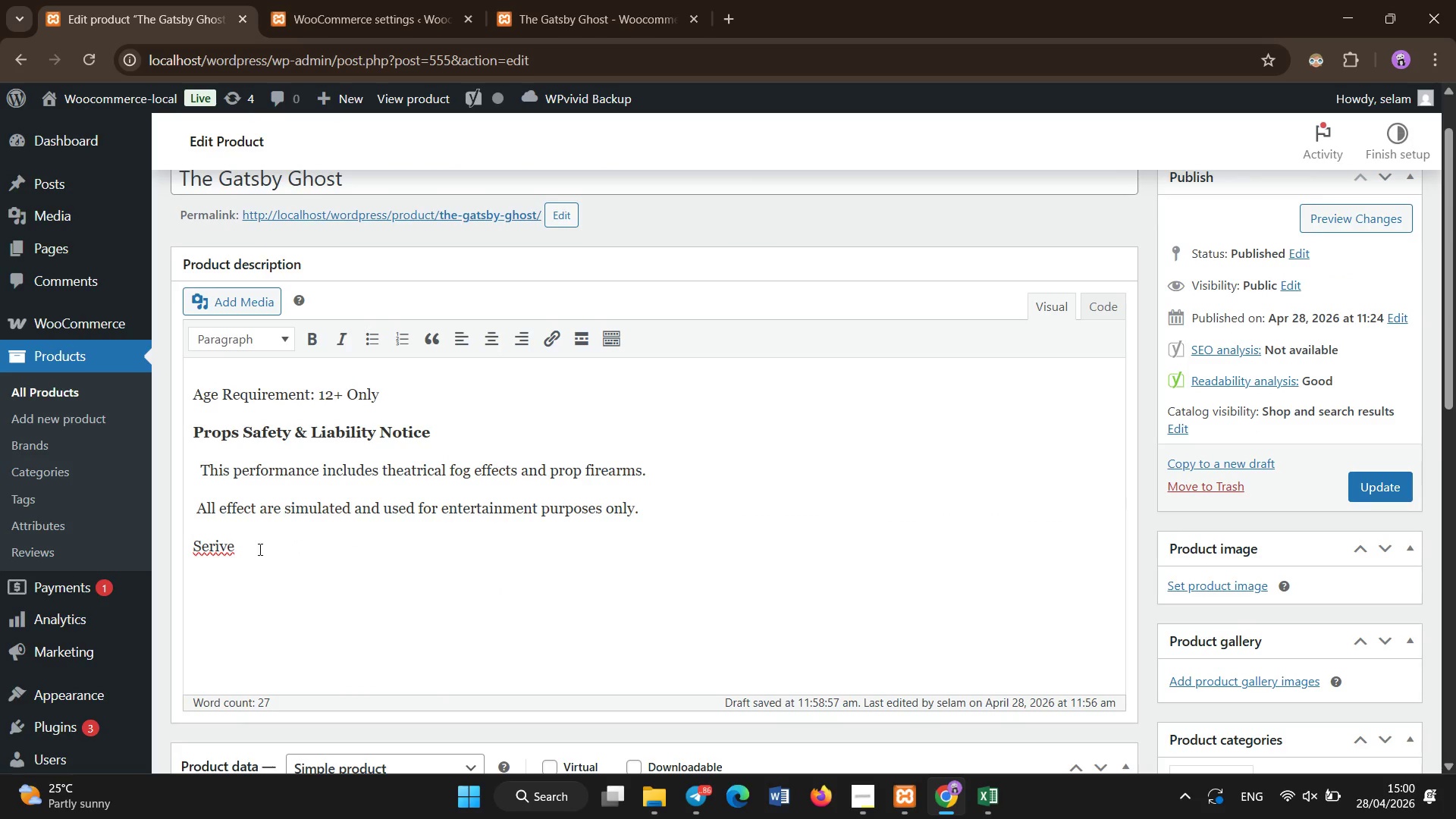 
left_click([252, 548])
 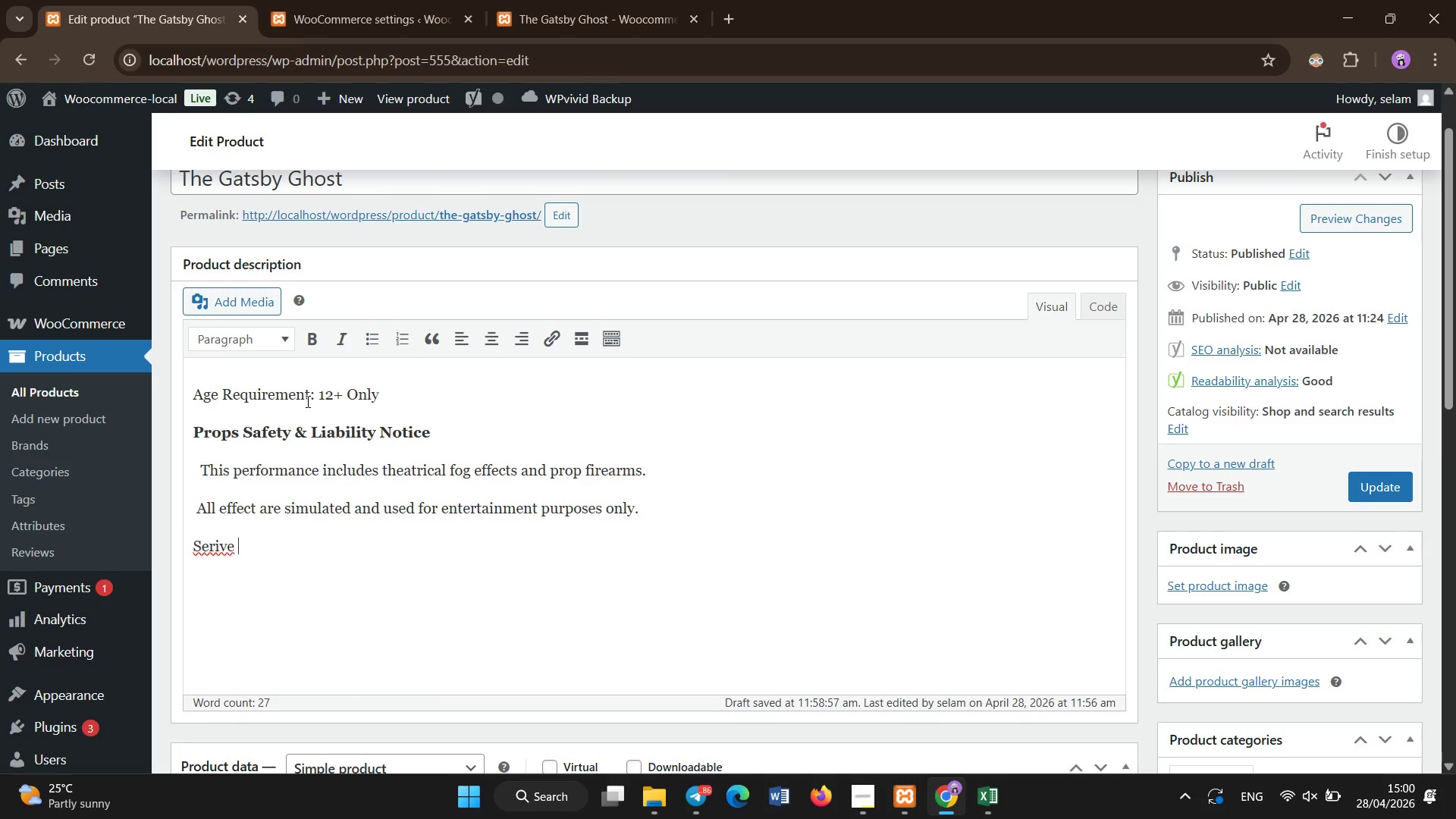 
left_click_drag(start_coordinate=[303, 400], to_coordinate=[138, 408])
 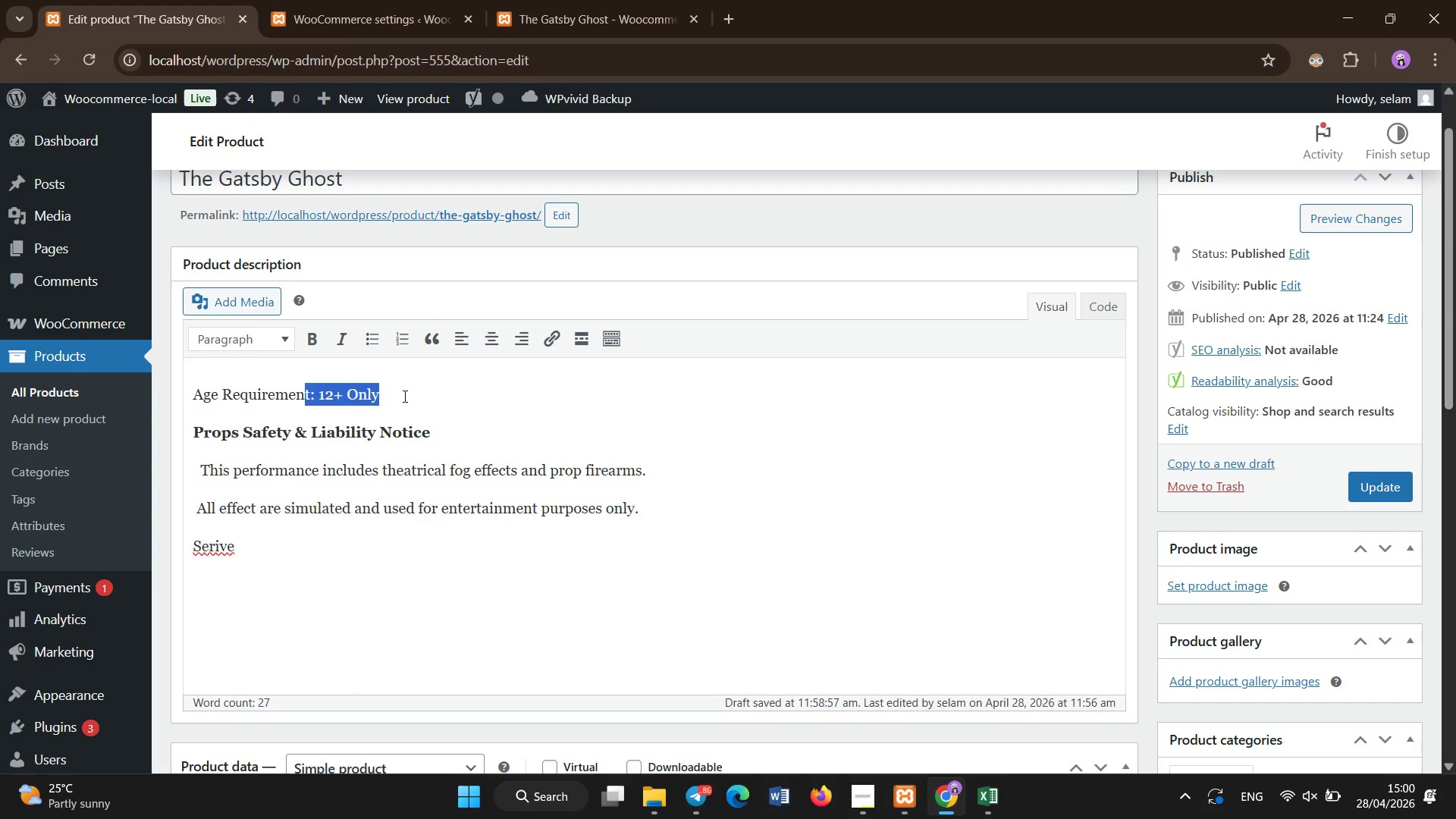 
left_click([405, 397])
 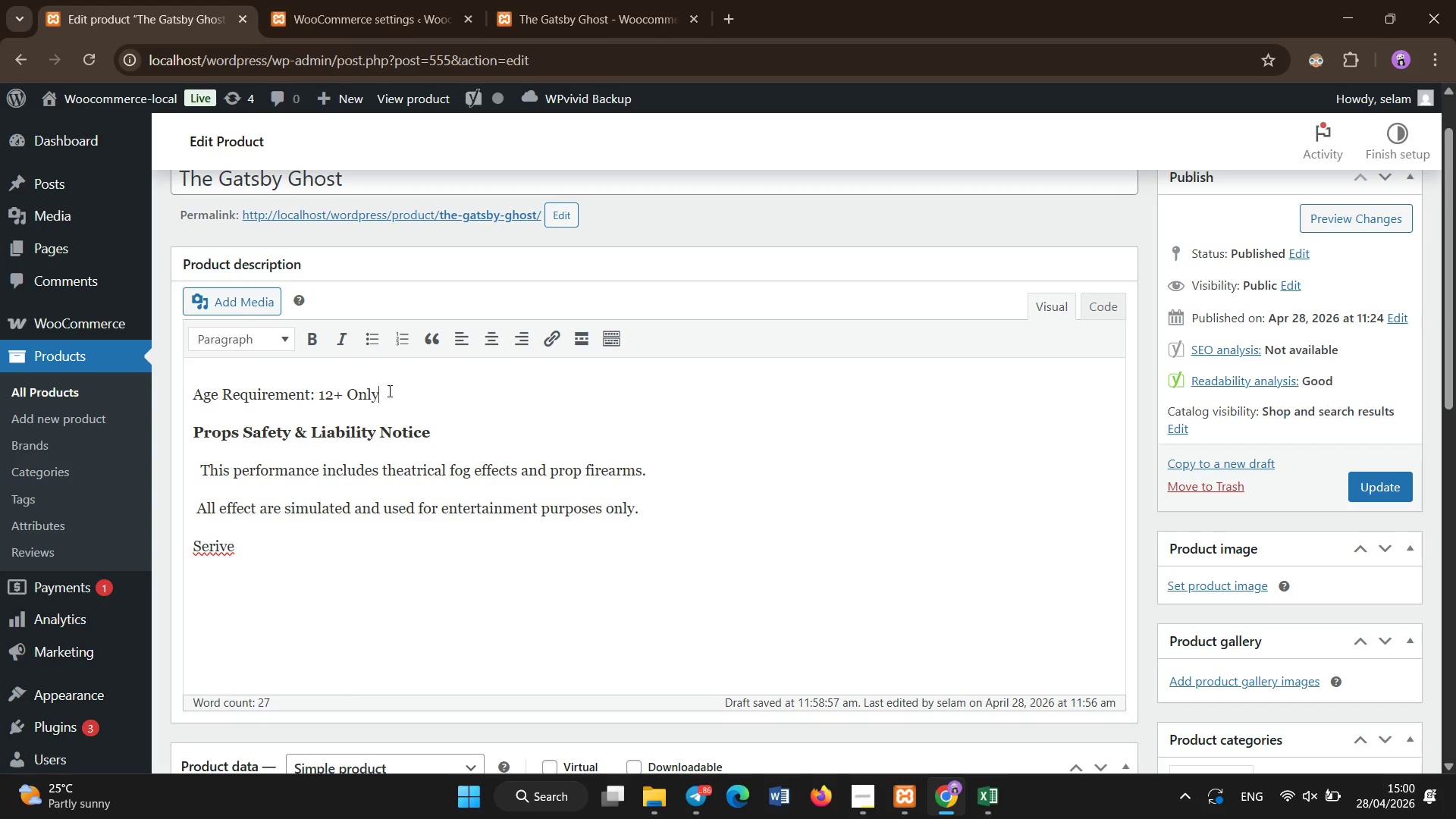 
left_click_drag(start_coordinate=[388, 391], to_coordinate=[178, 400])
 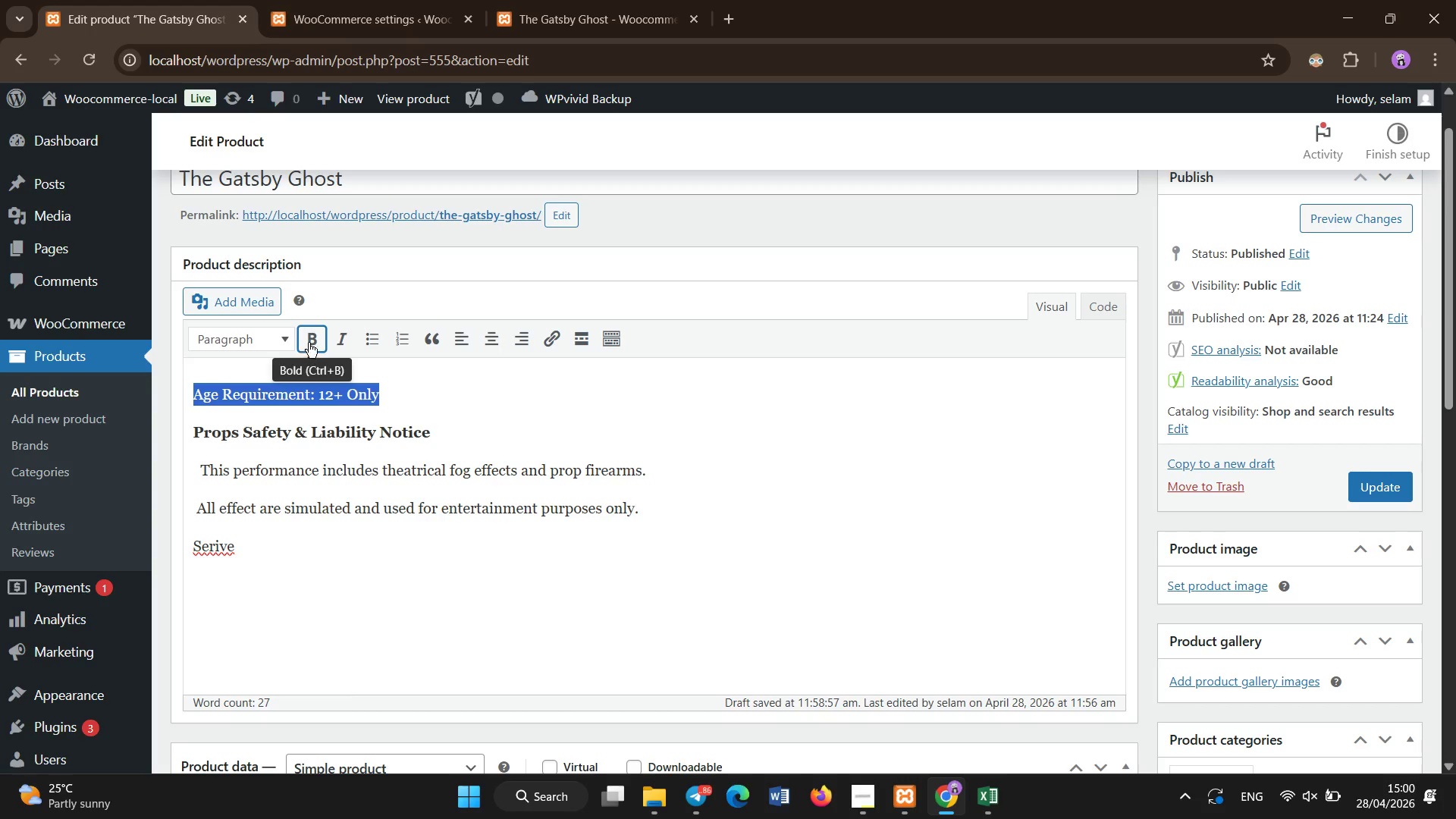 
left_click([309, 343])
 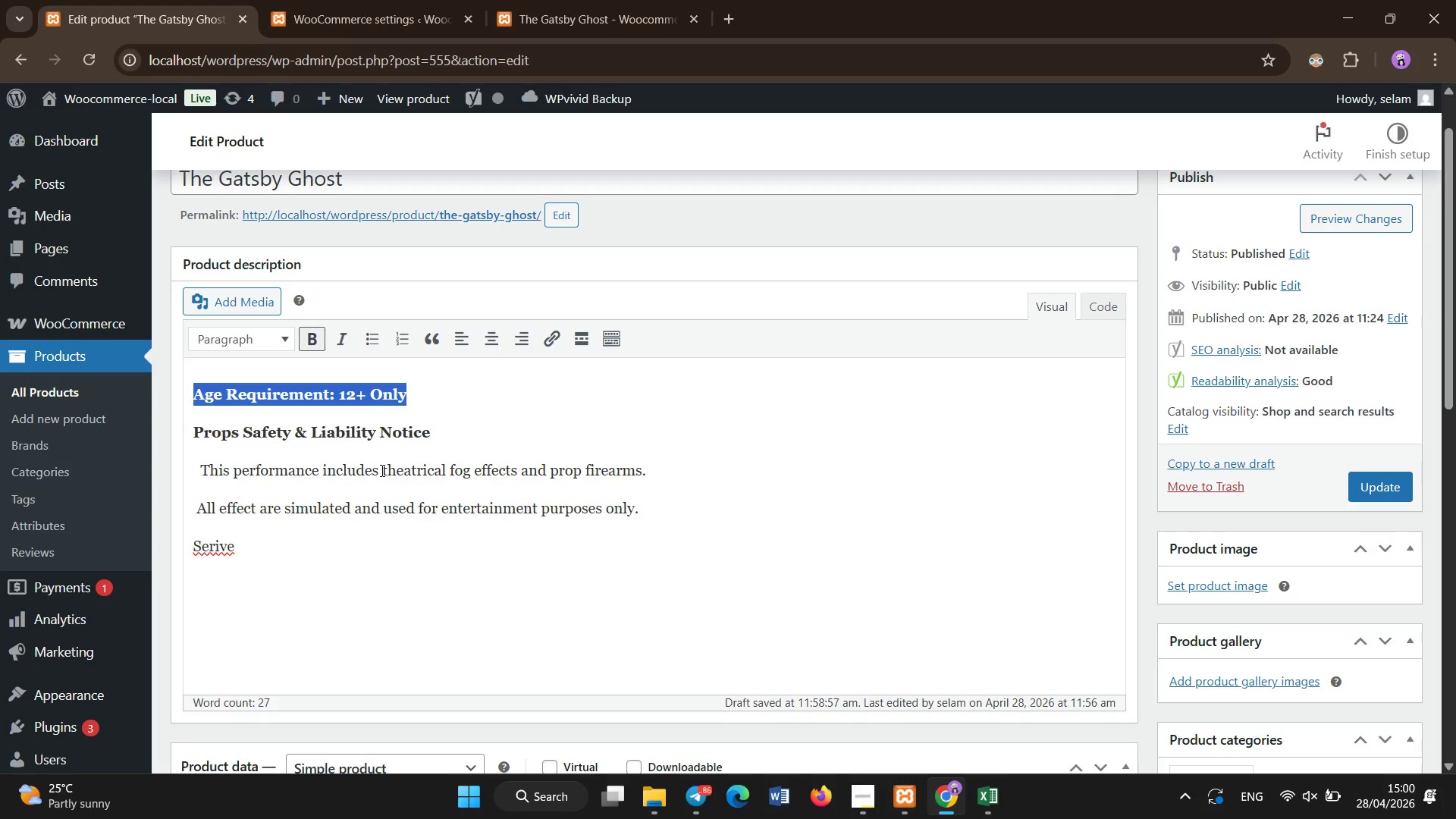 
left_click([366, 403])
 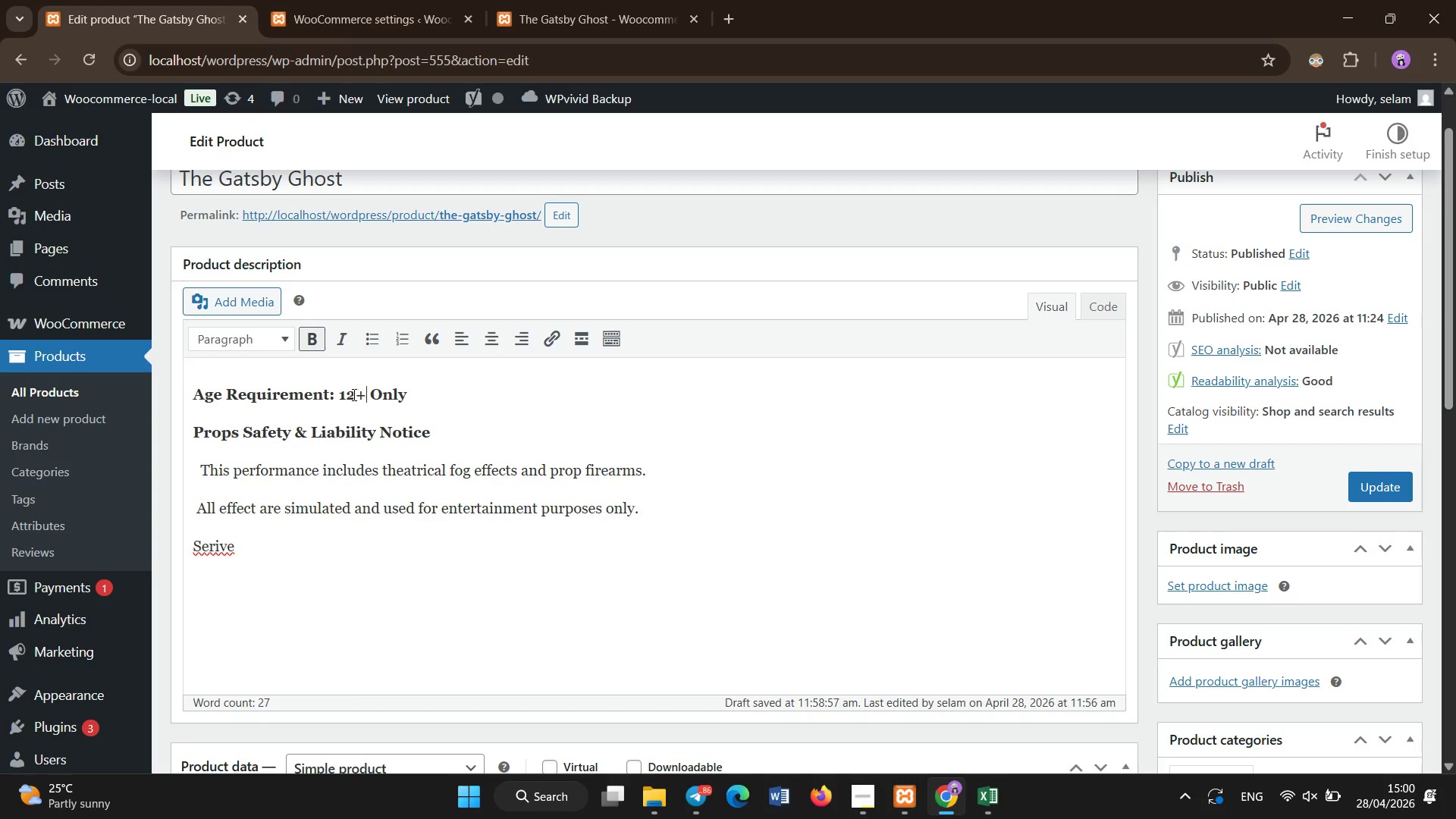 
left_click([354, 395])
 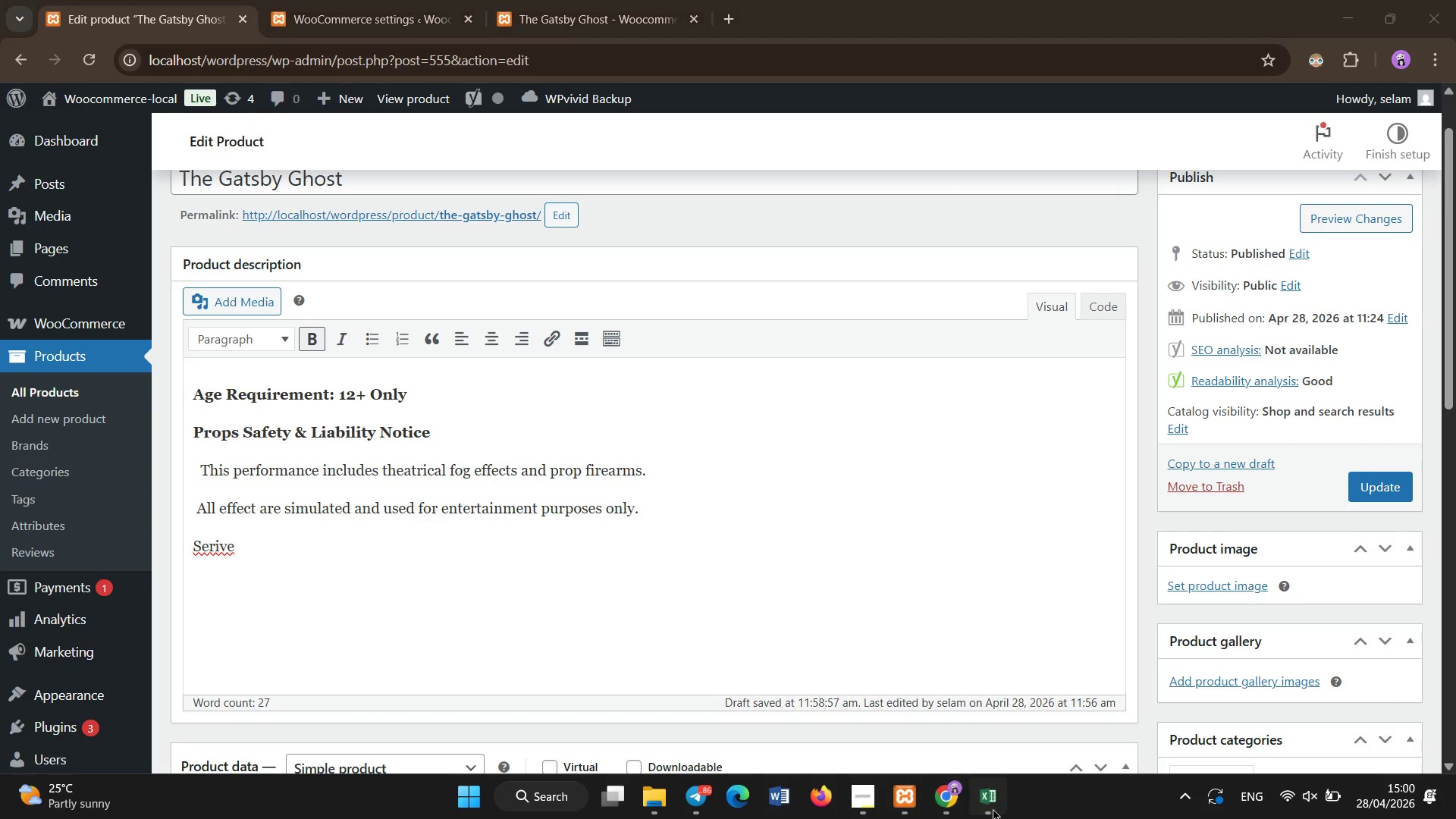 
left_click([983, 806])
 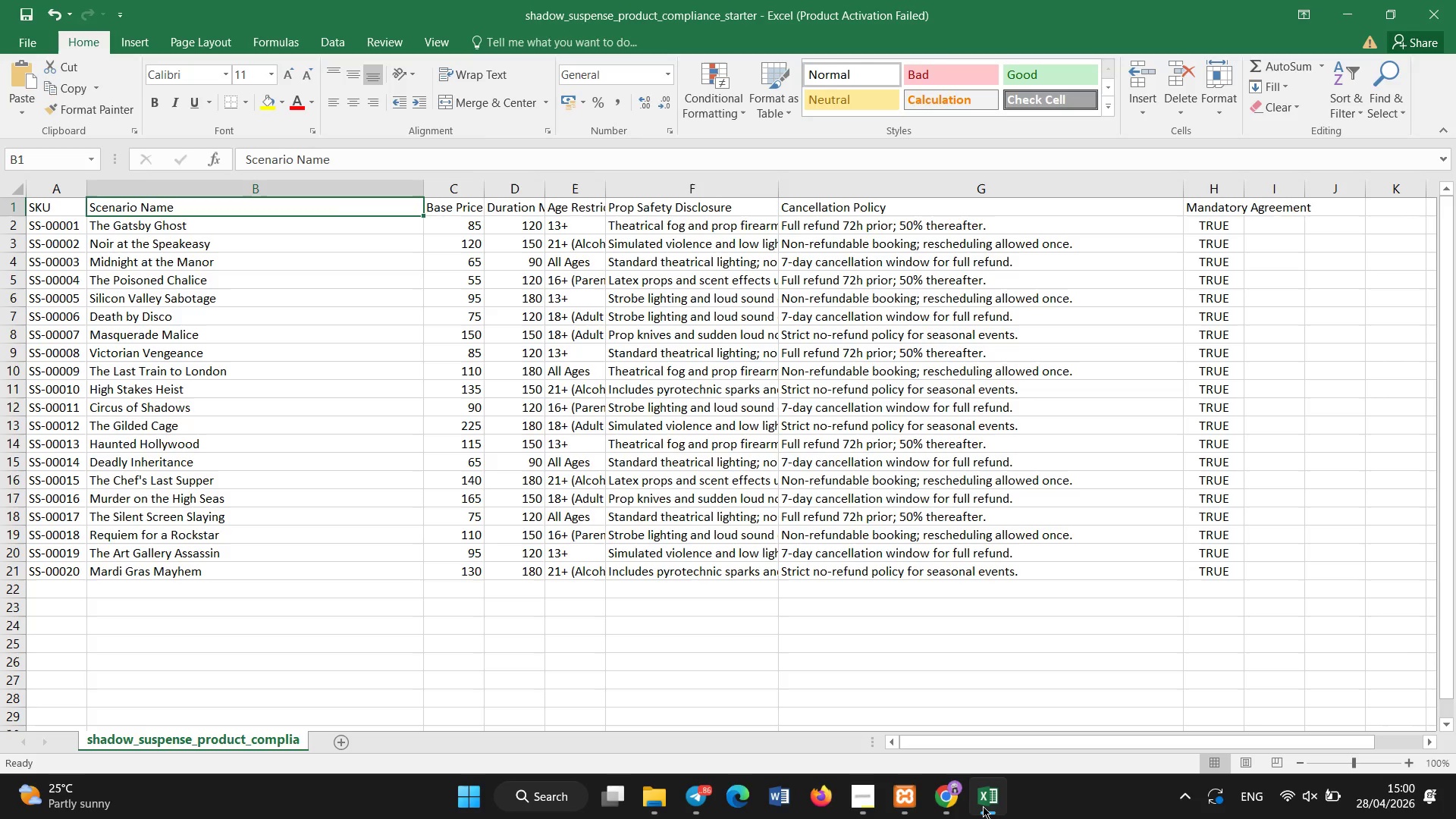 
left_click([983, 806])
 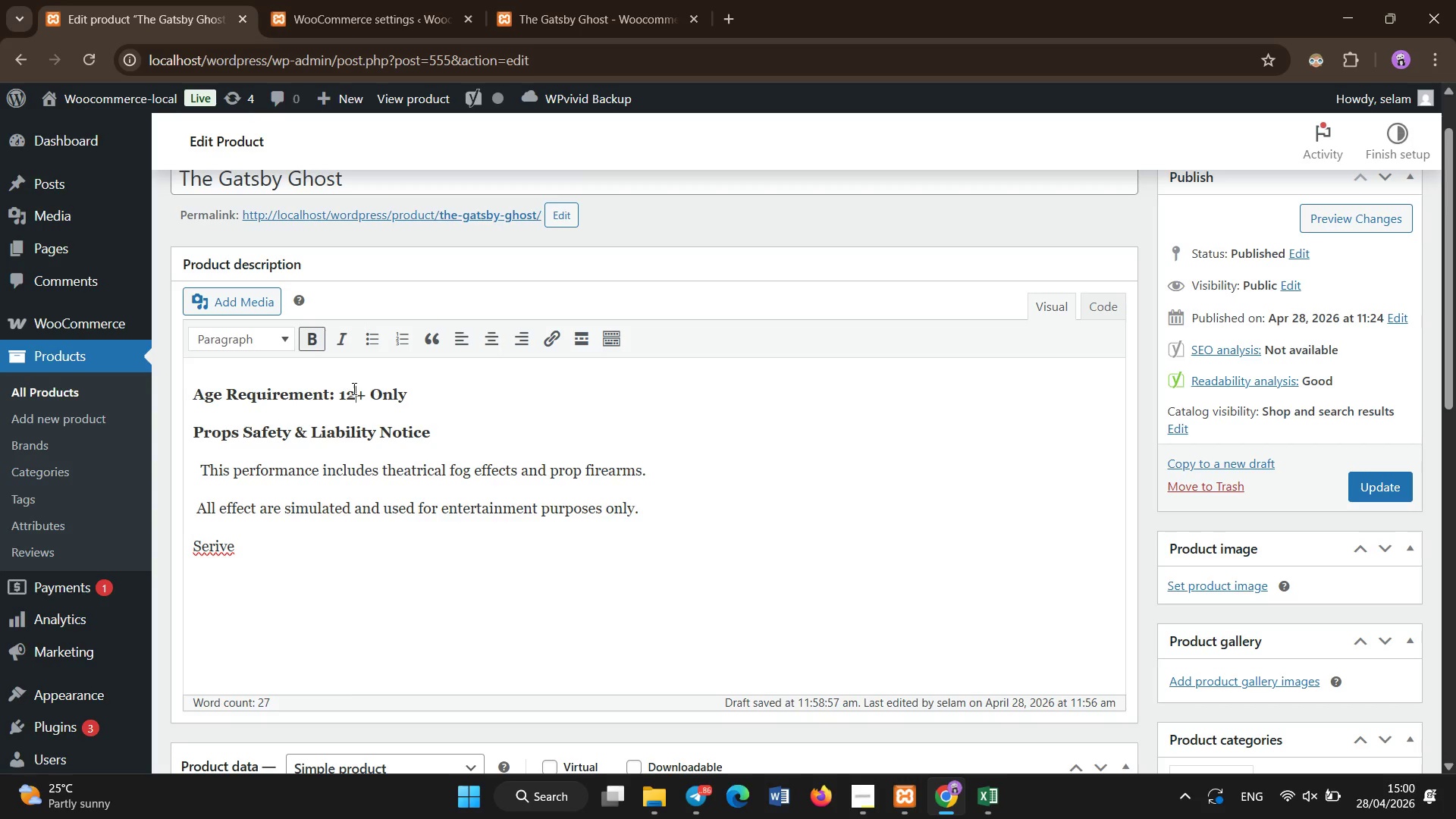 
left_click([358, 396])
 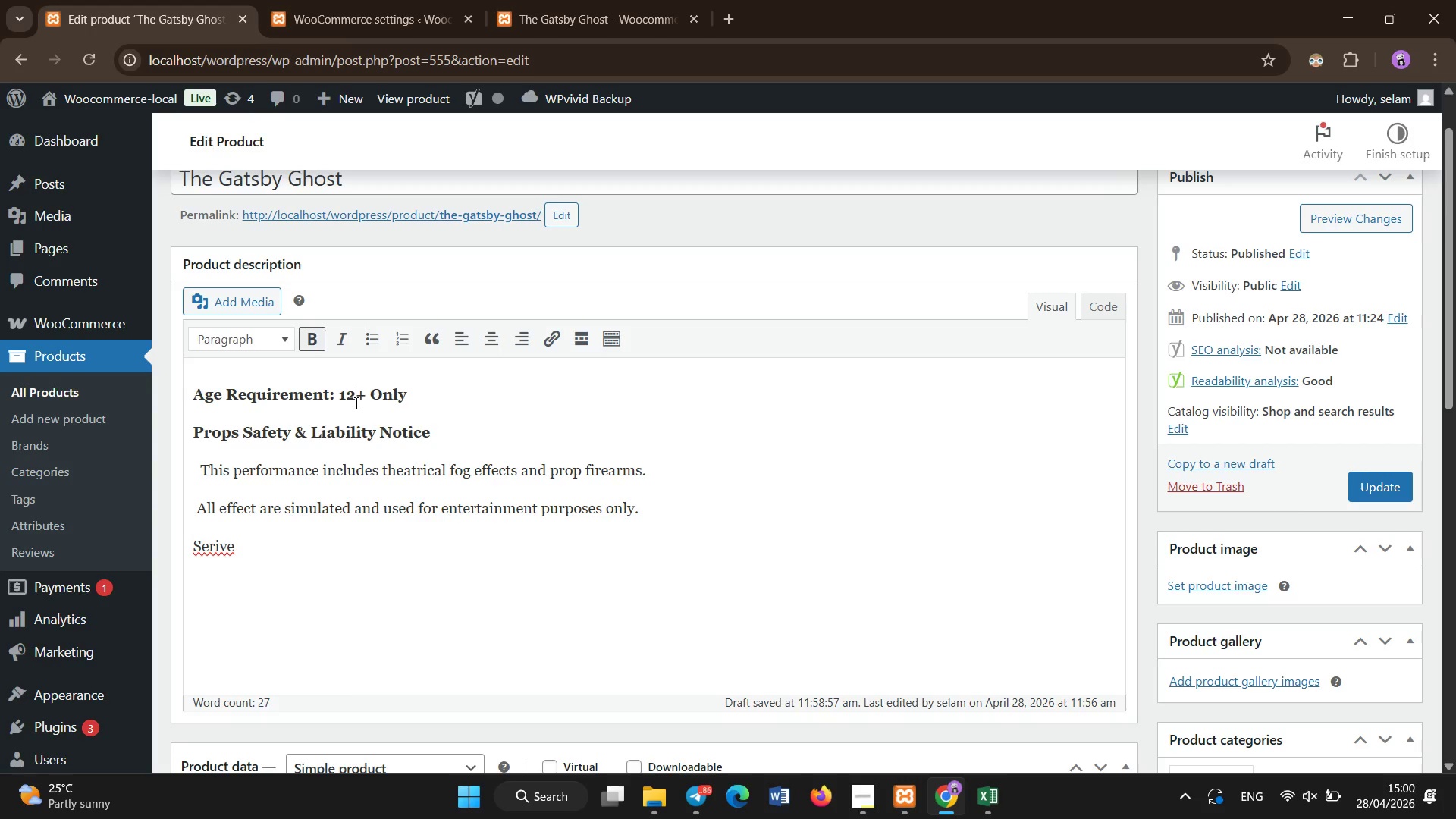 
key(Backspace)
 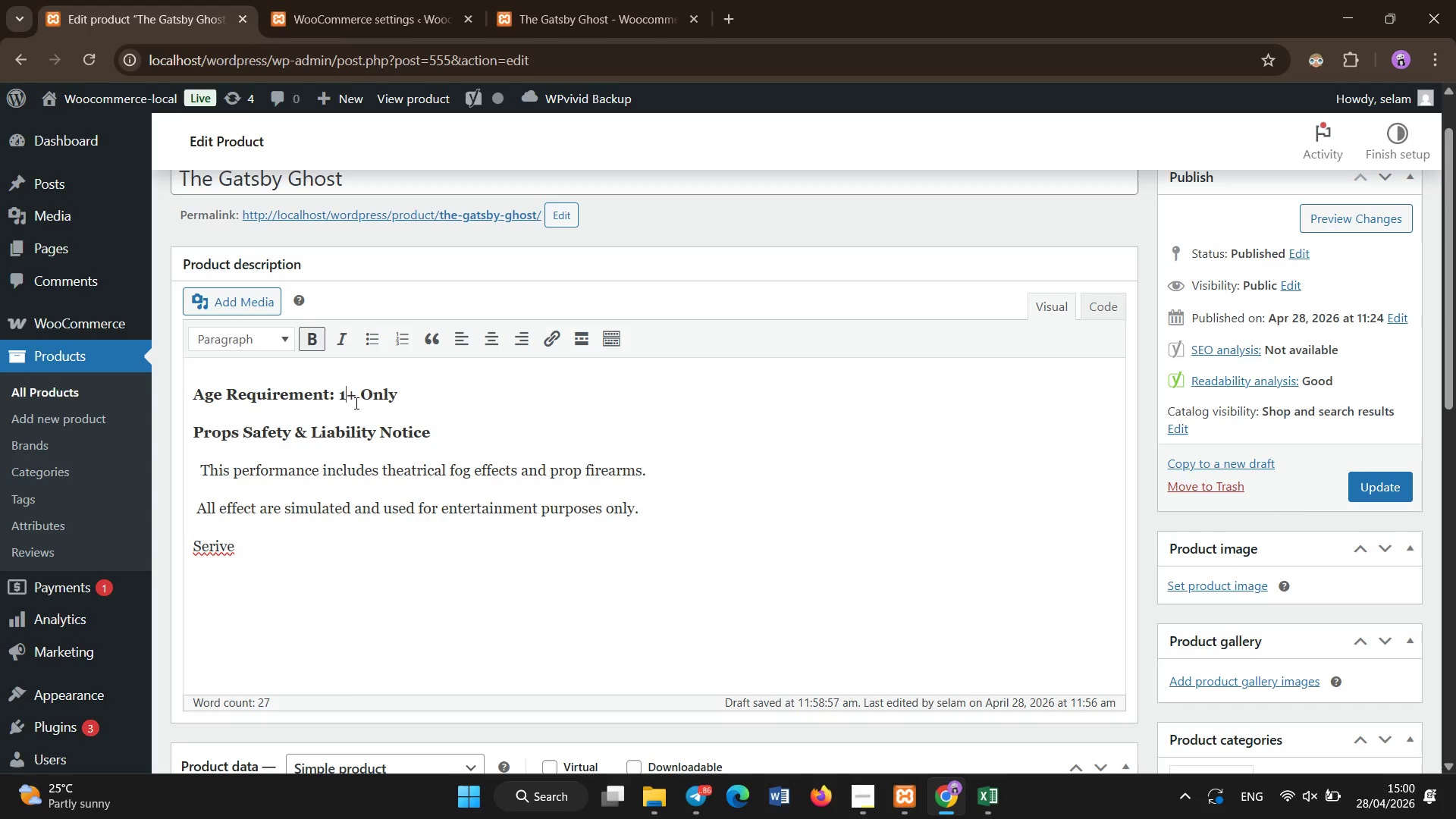 
key(3)
 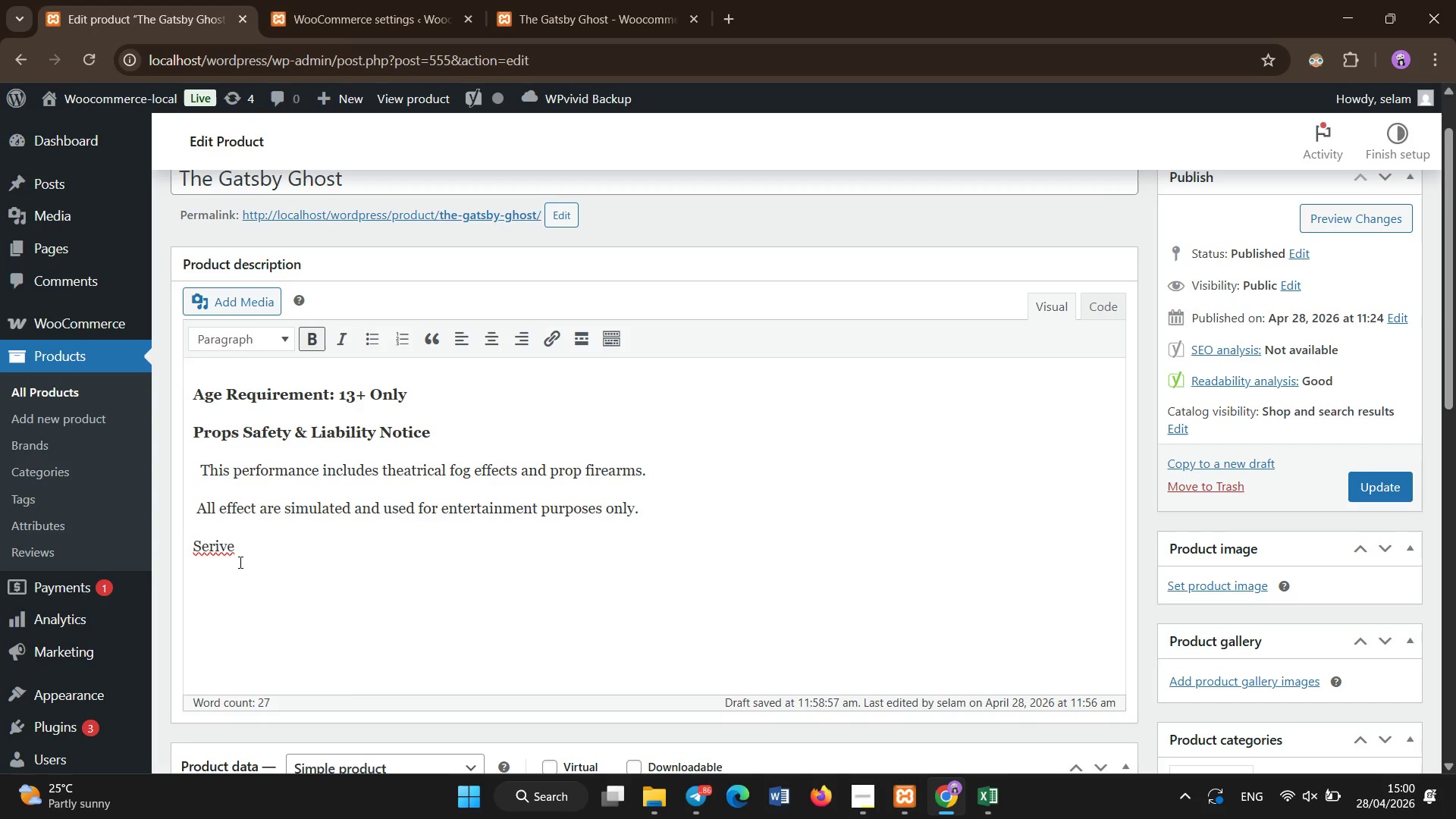 
left_click_drag(start_coordinate=[240, 552], to_coordinate=[194, 551])
 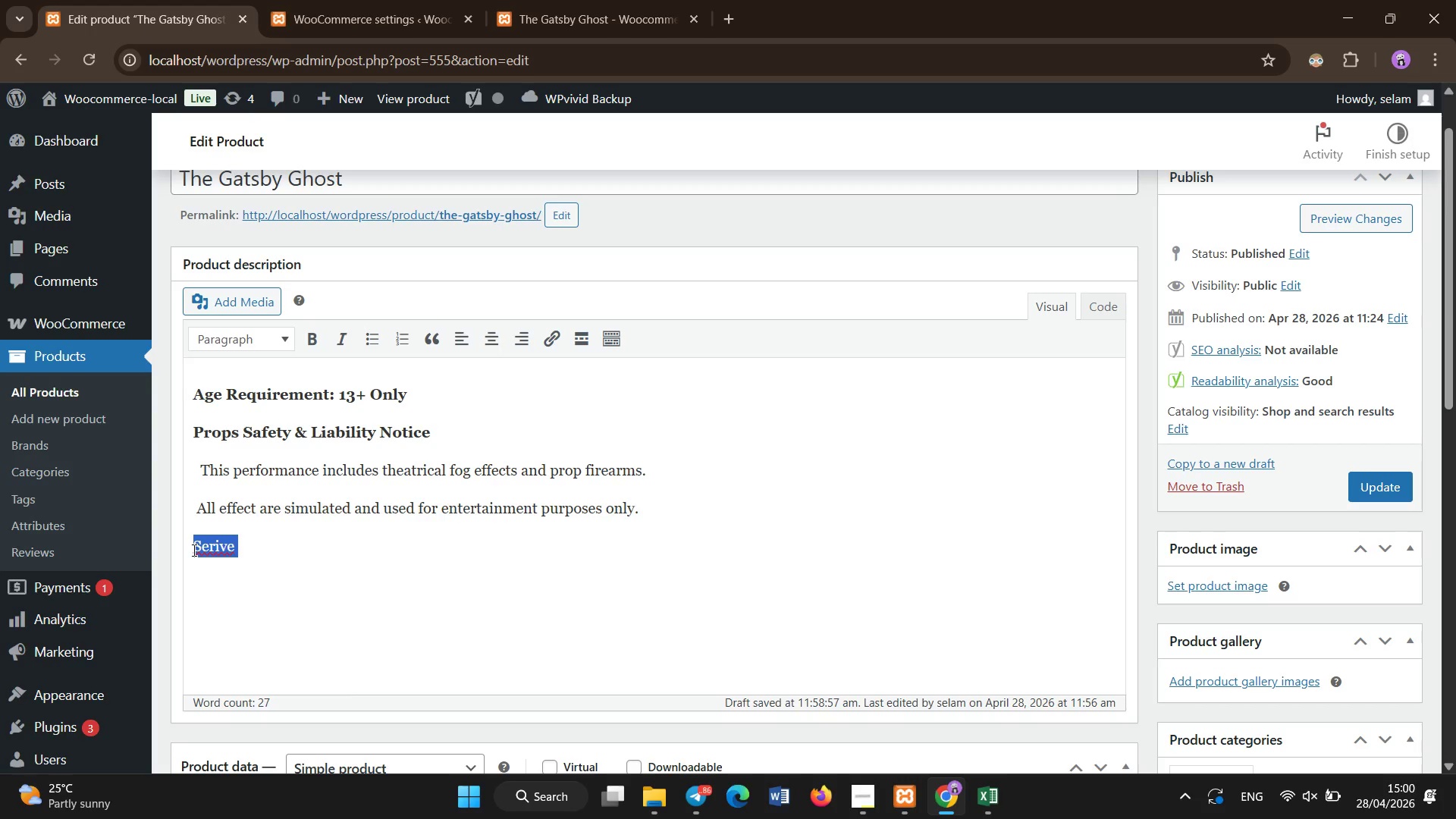 
type(Service a)
key(Backspace)
type(Agreement )
 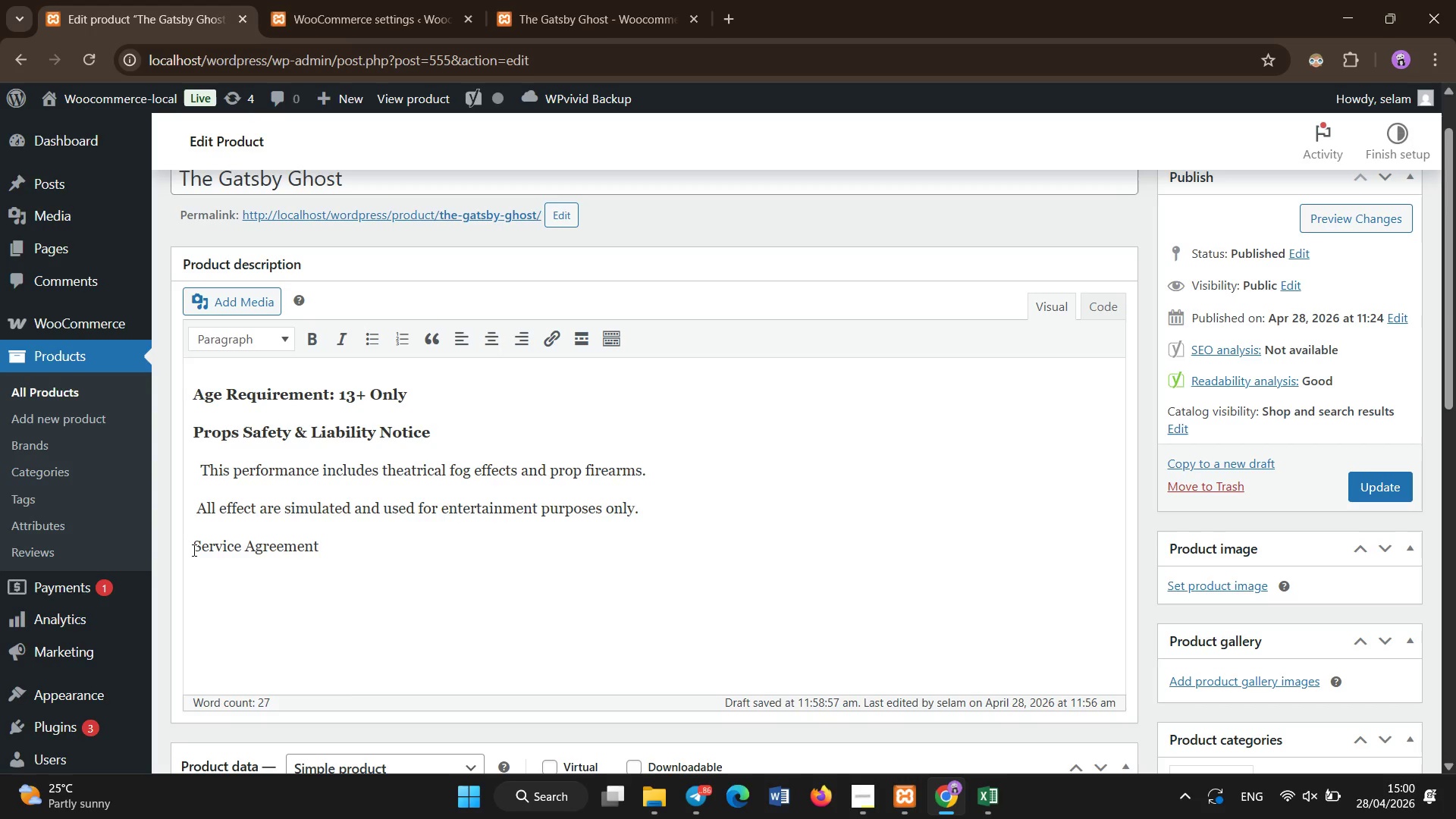 
key(Enter)
 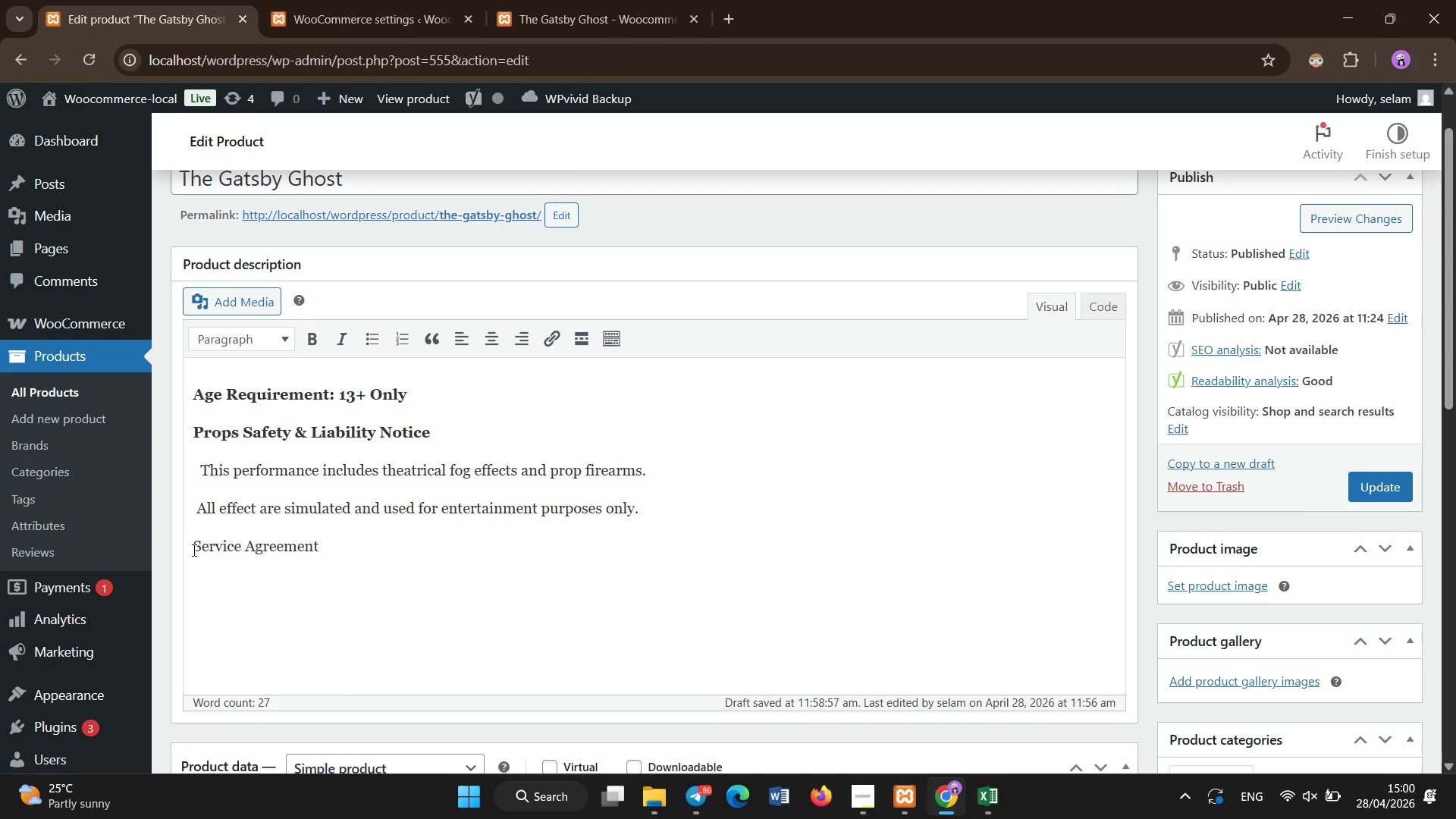 
type(  Full refund if cancelled 72 hours before the evn)
key(Backspace)
type(ent..)
 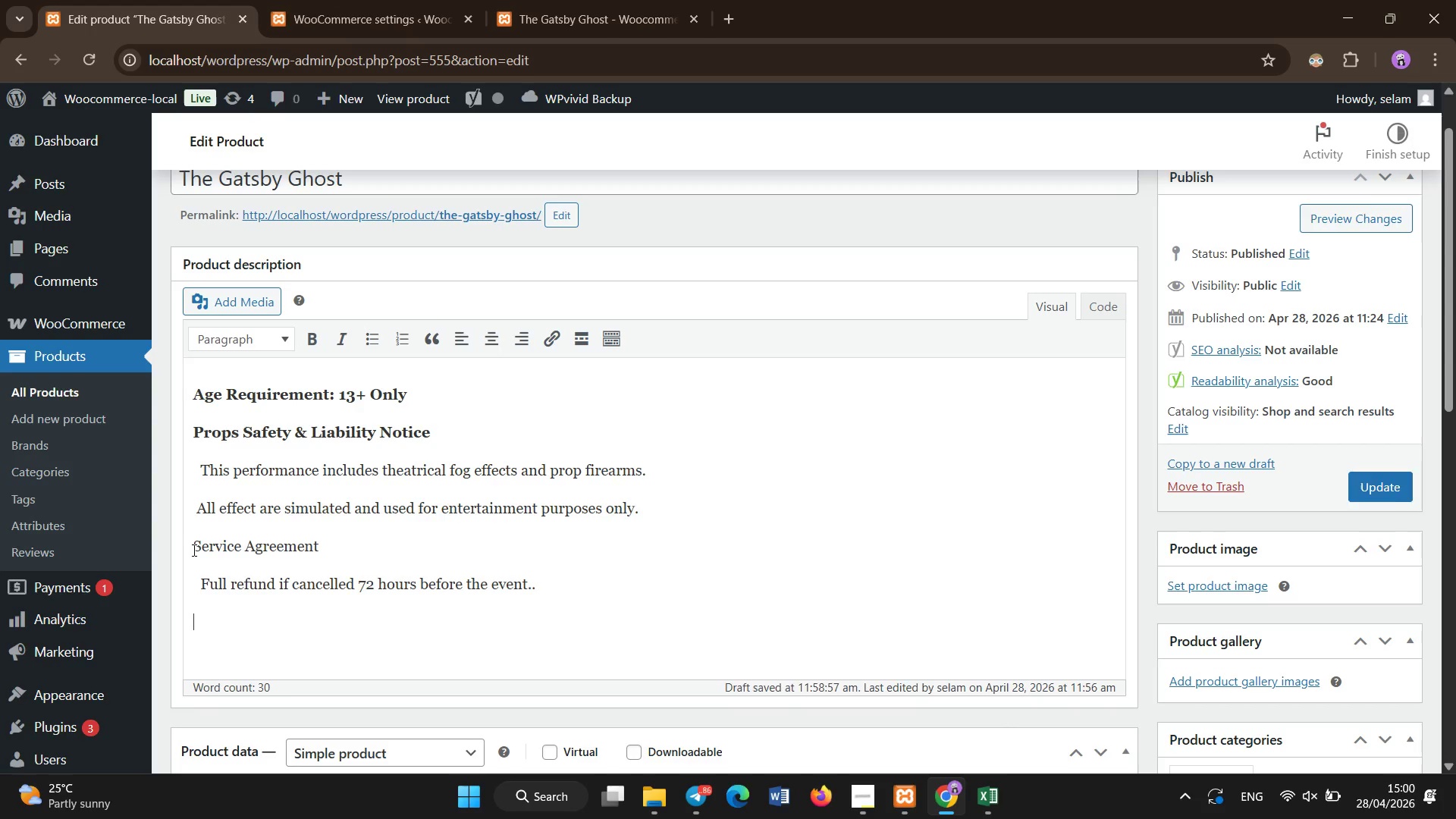 
 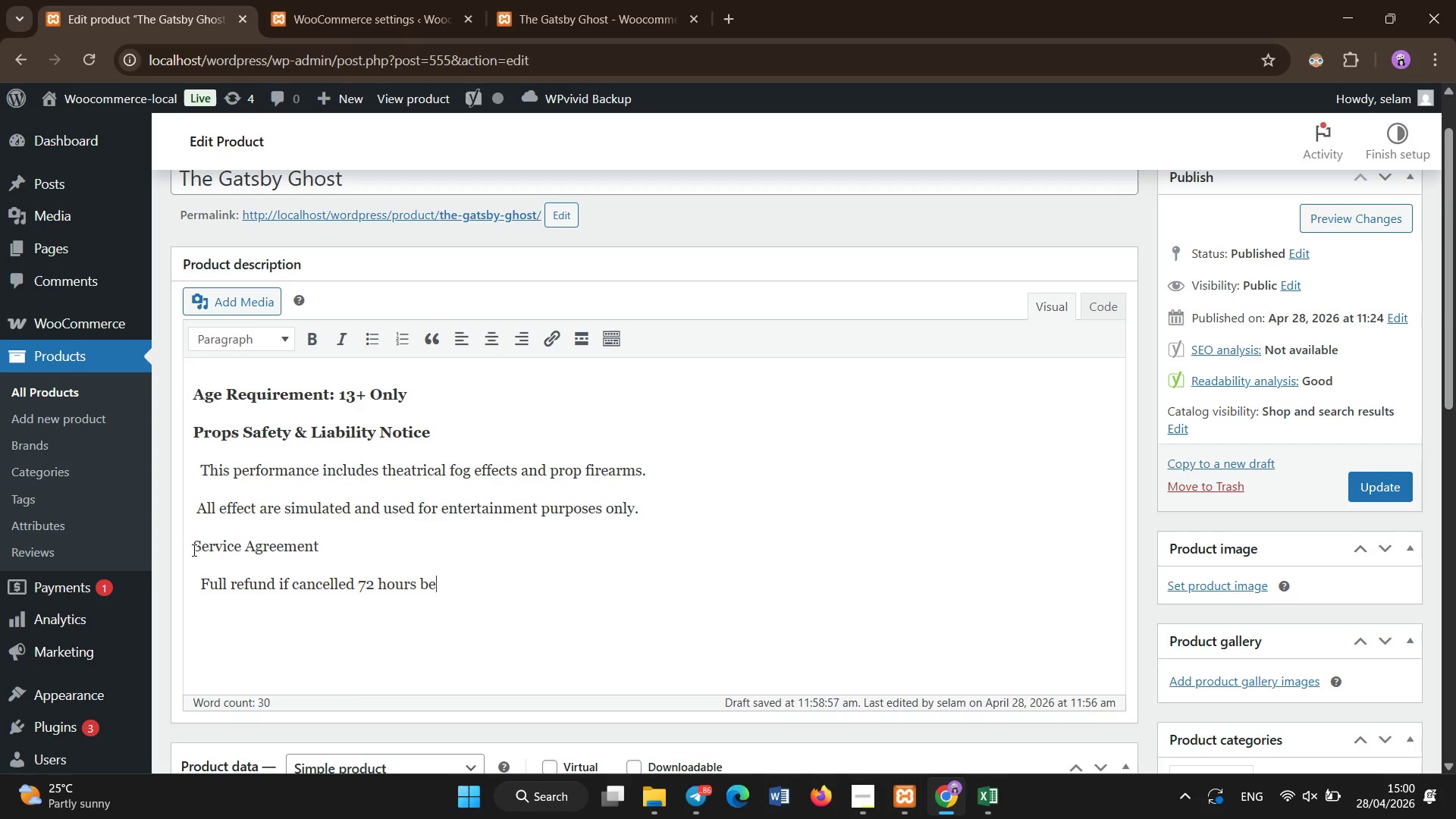 
key(Enter)
 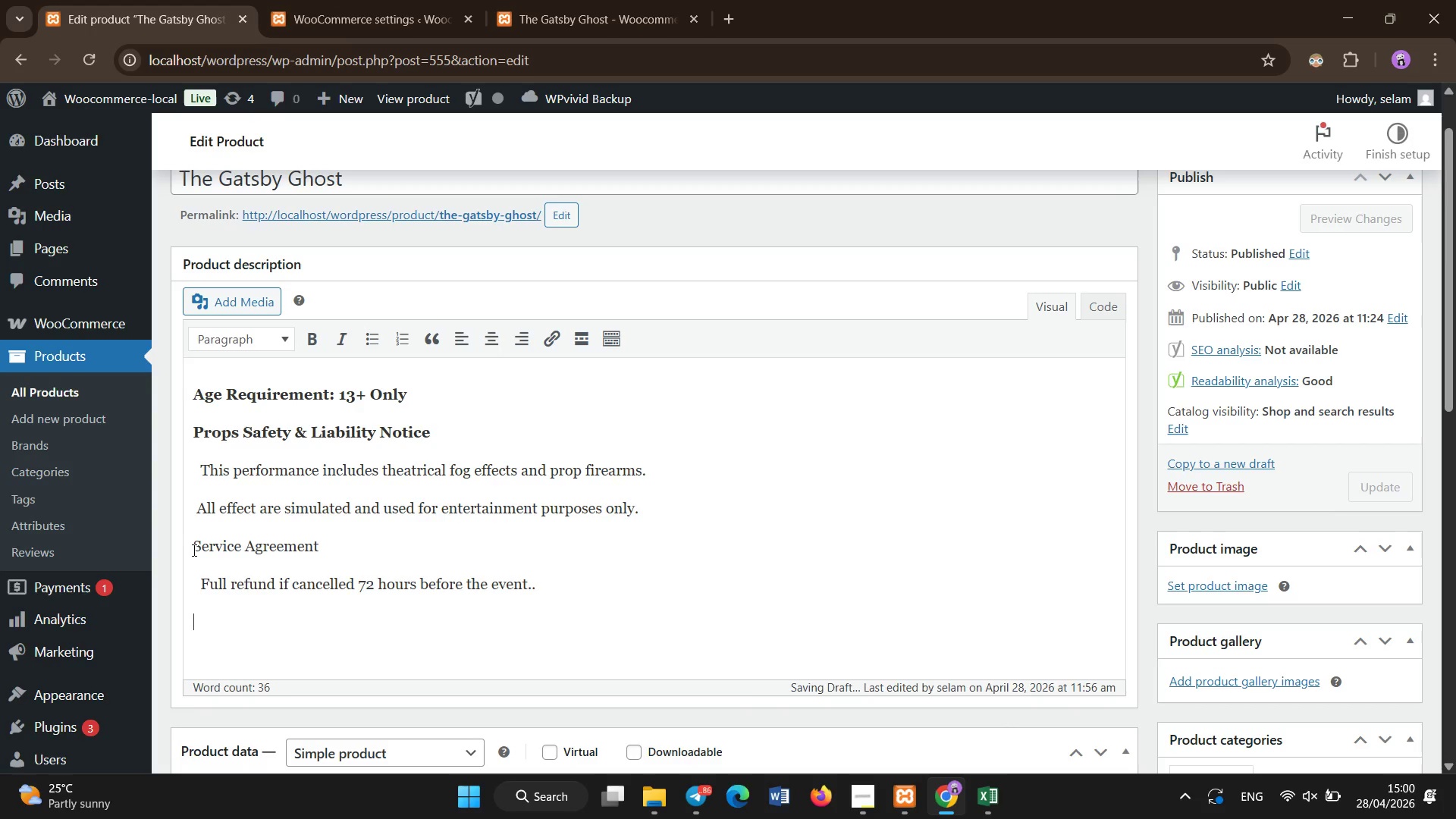 
type(  50% Re)
 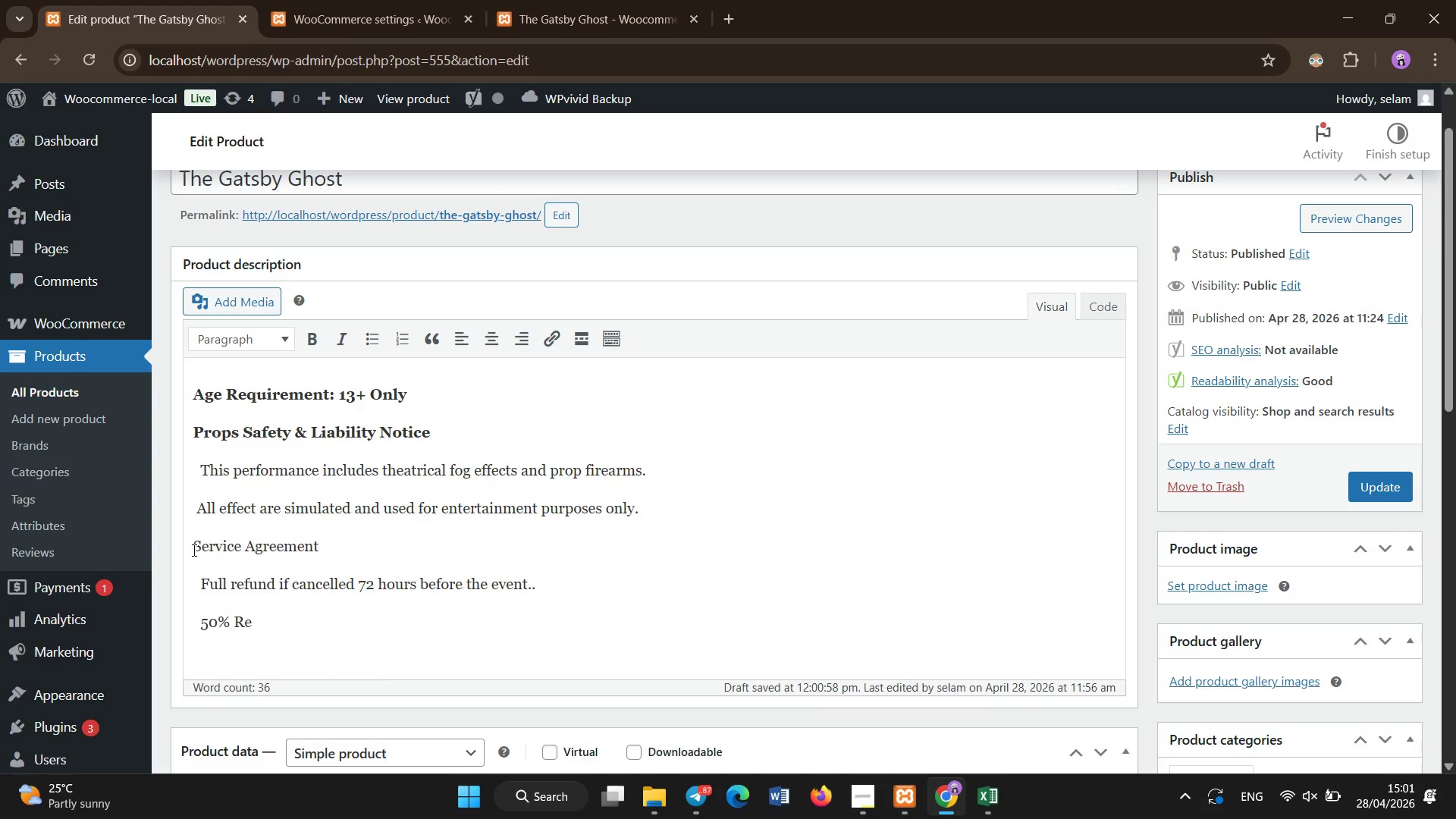 
left_click([984, 803])
 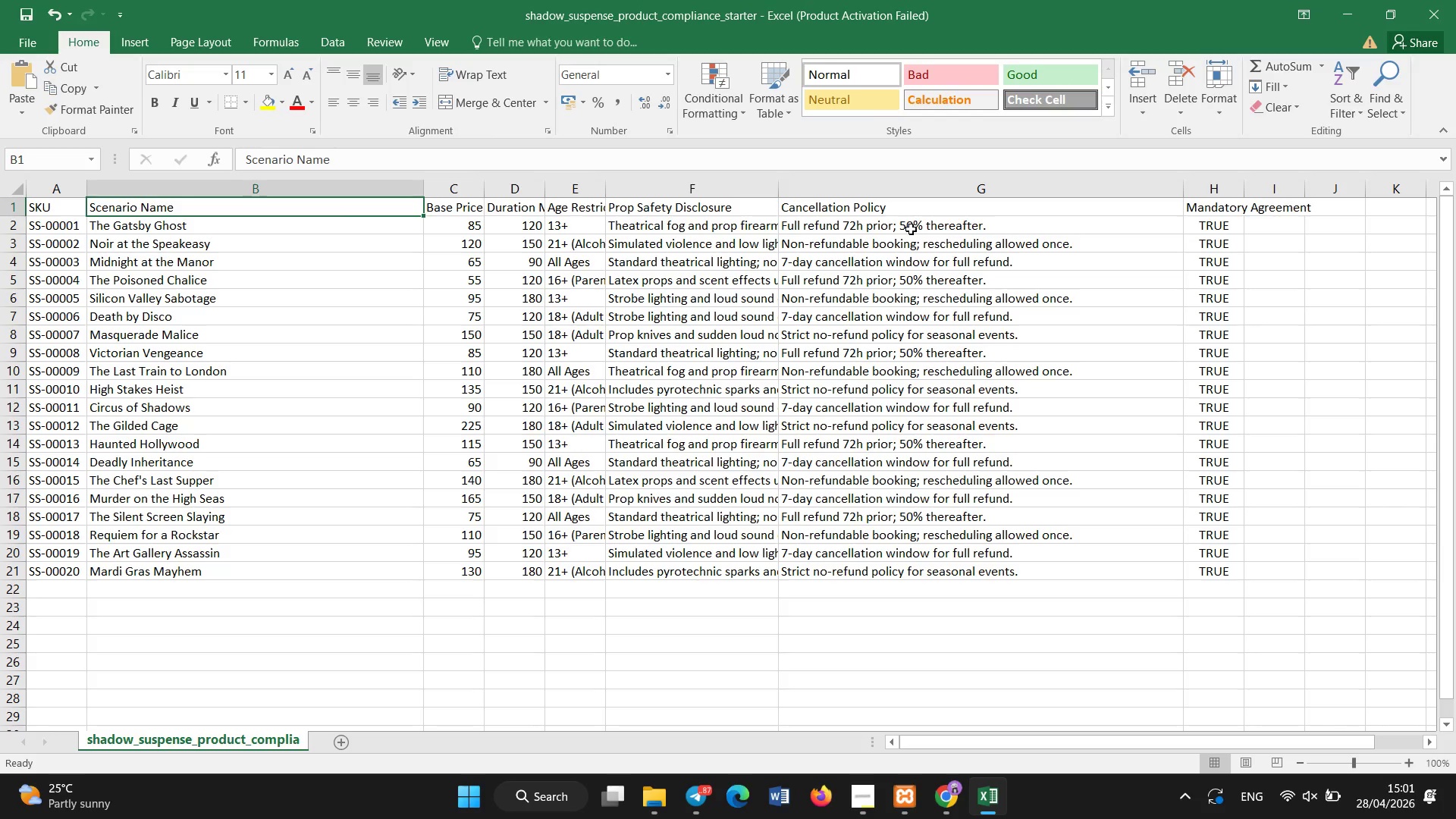 
double_click([912, 226])
 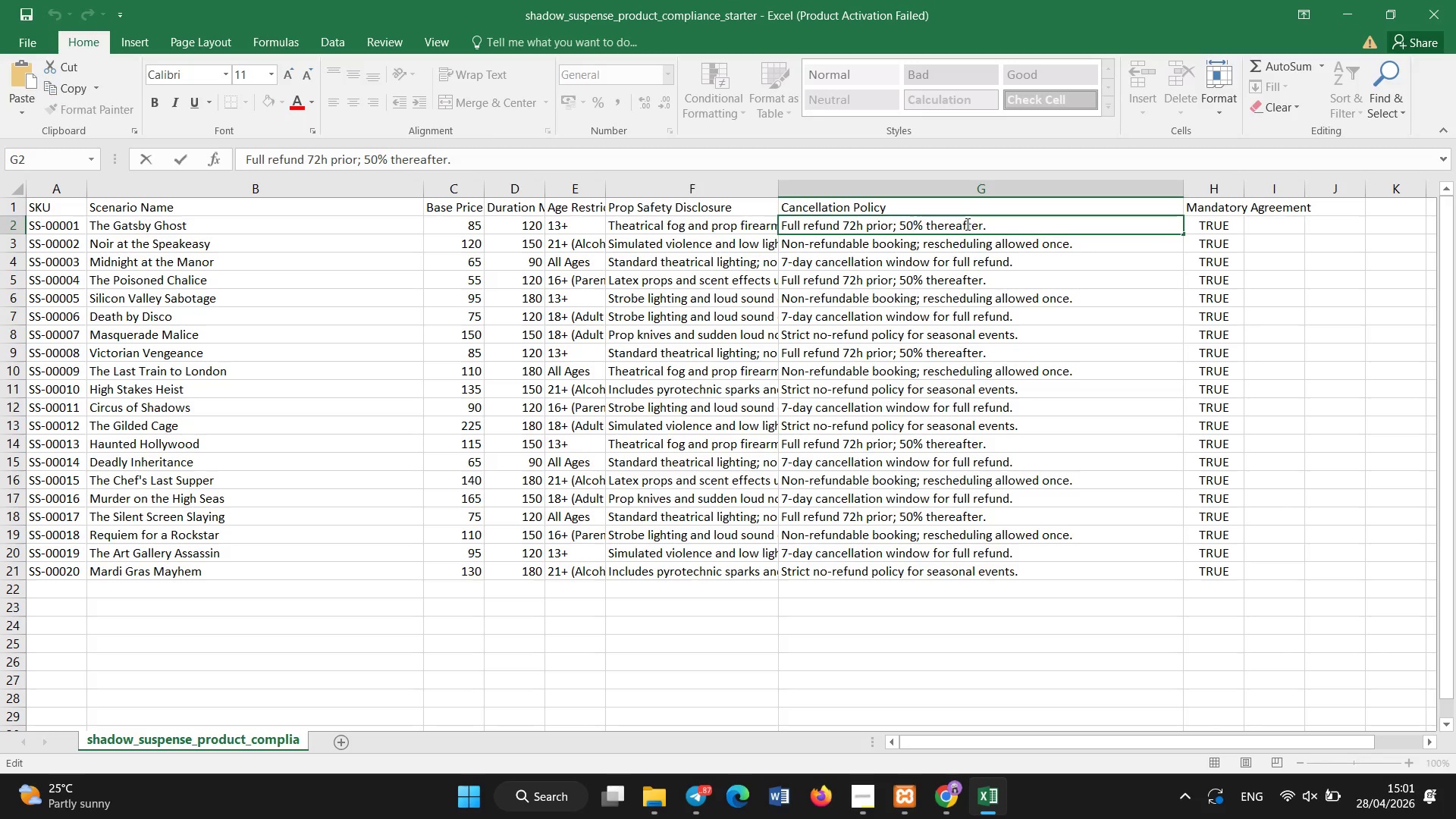 
left_click_drag(start_coordinate=[992, 221], to_coordinate=[747, 229])
 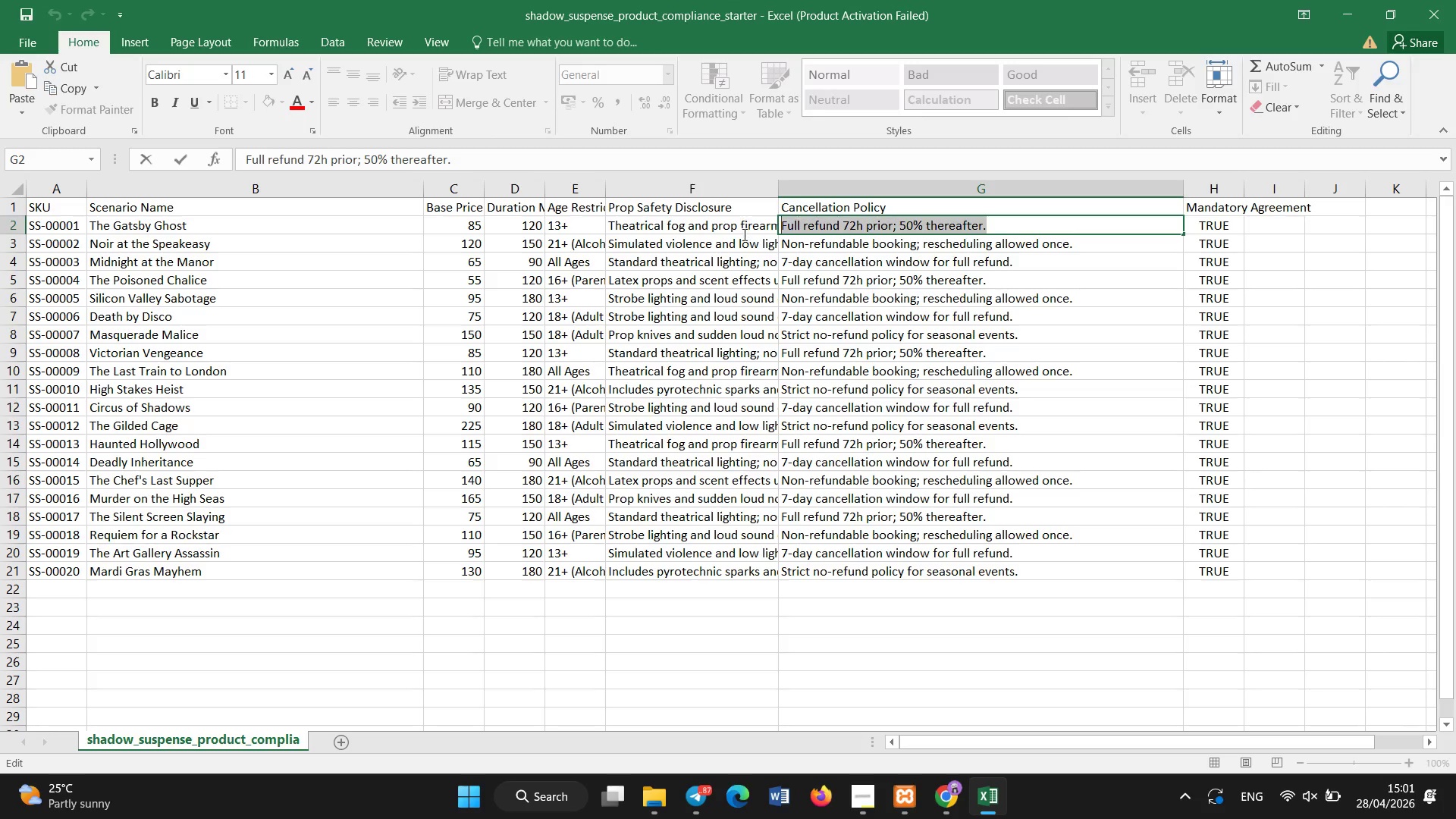 
key(Control+C)
 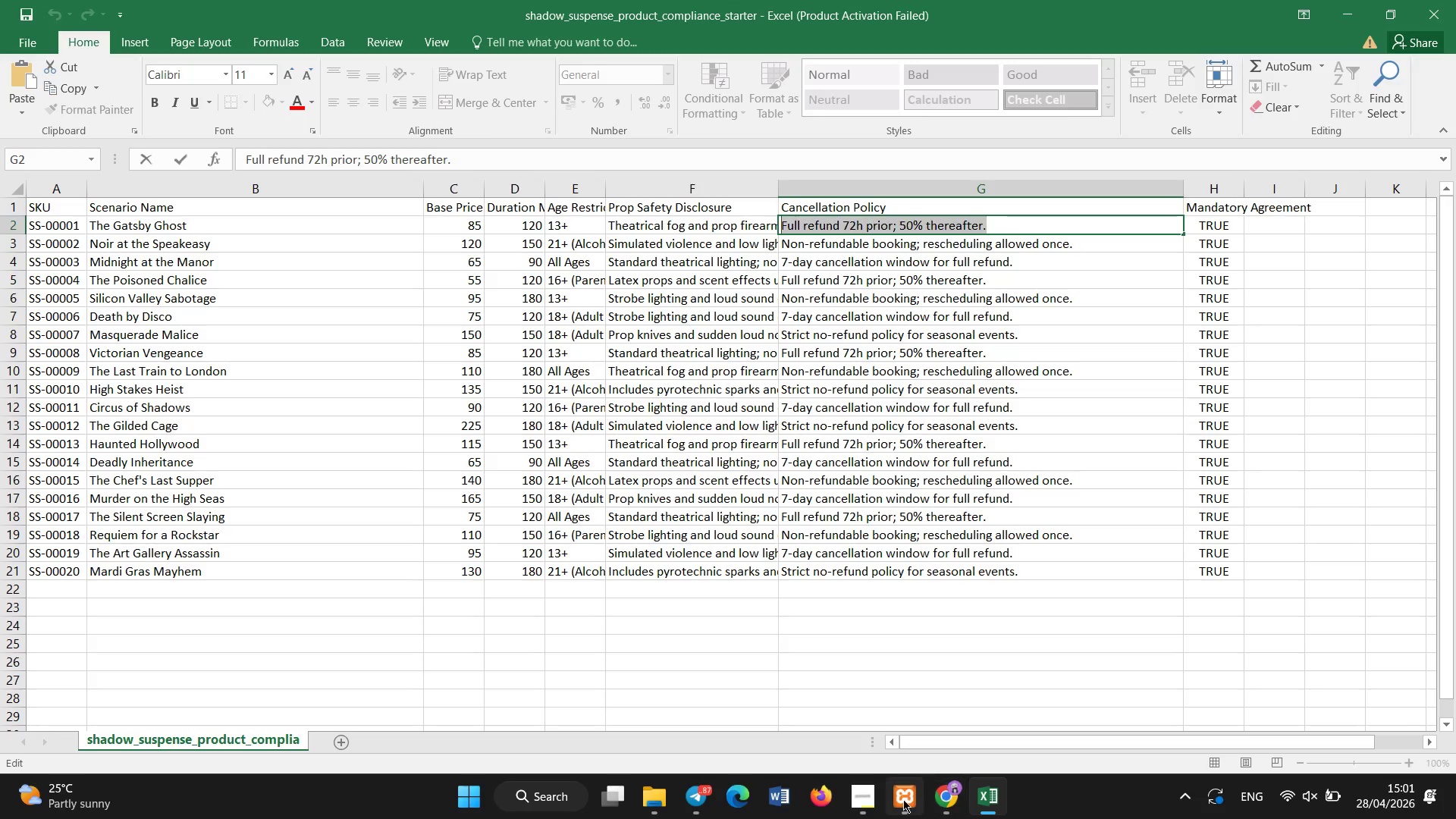 
left_click([934, 800])
 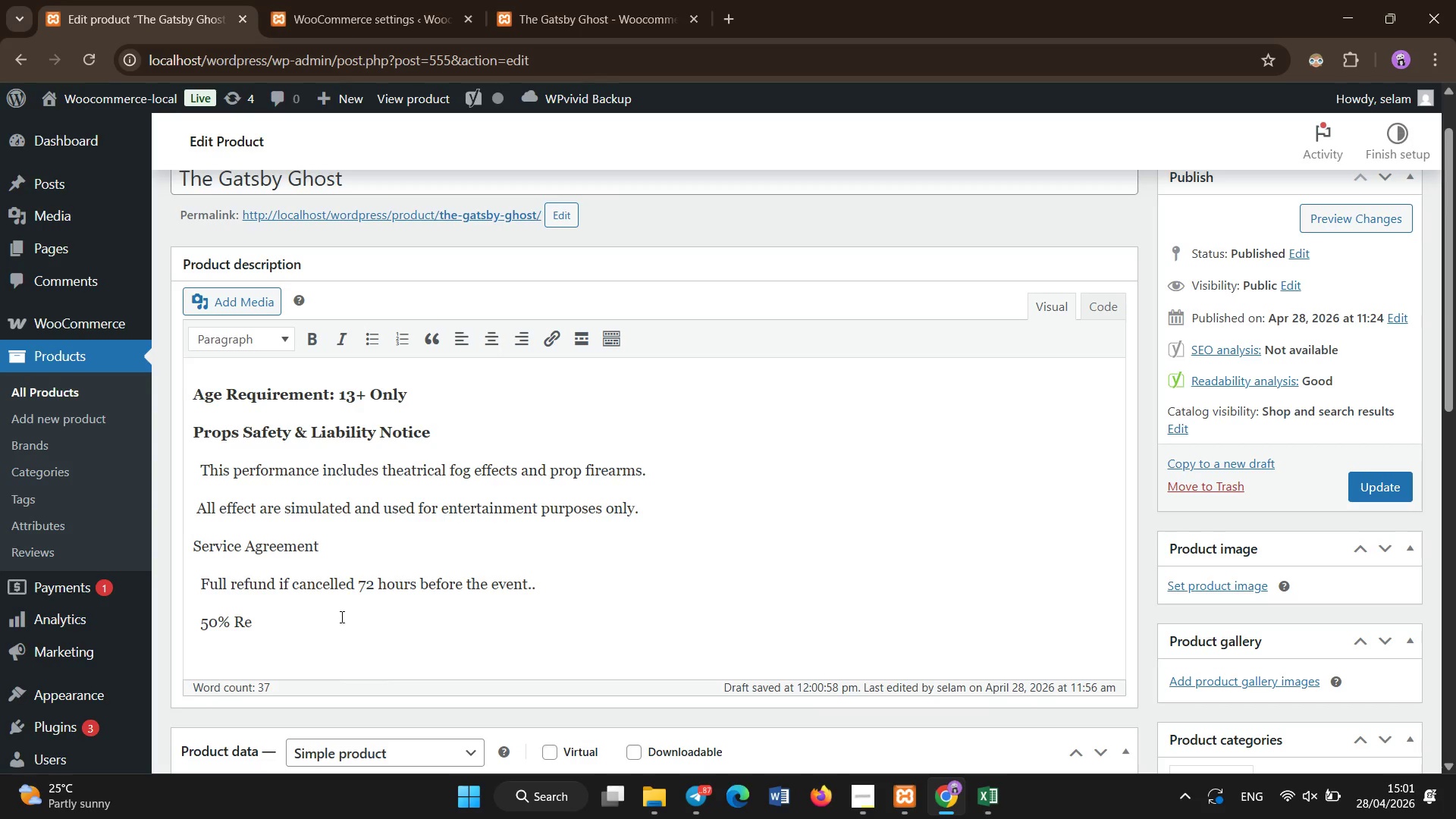 
left_click_drag(start_coordinate=[292, 626], to_coordinate=[178, 614])
 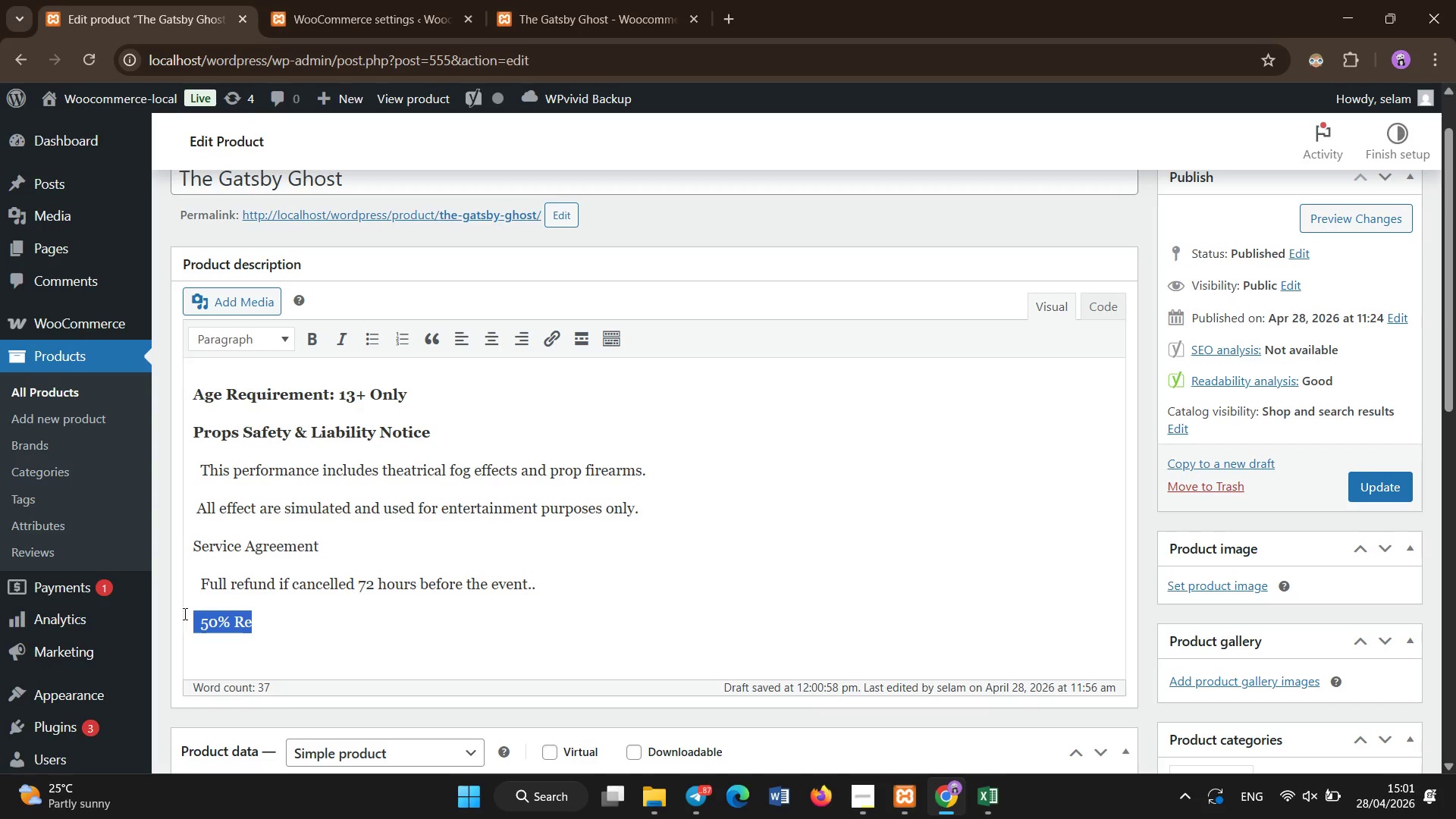 
key(Control+V)
 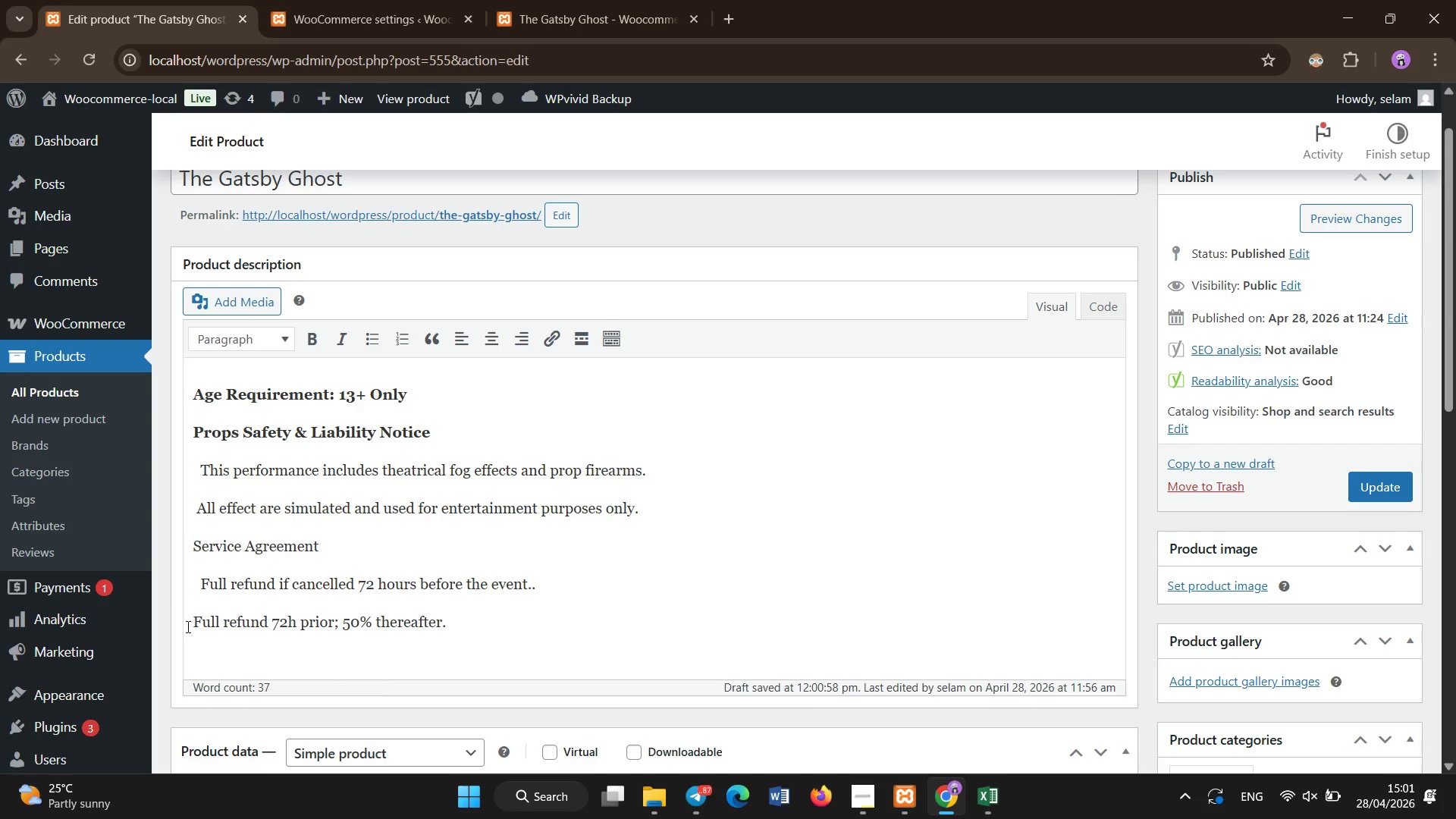 
left_click([192, 623])
 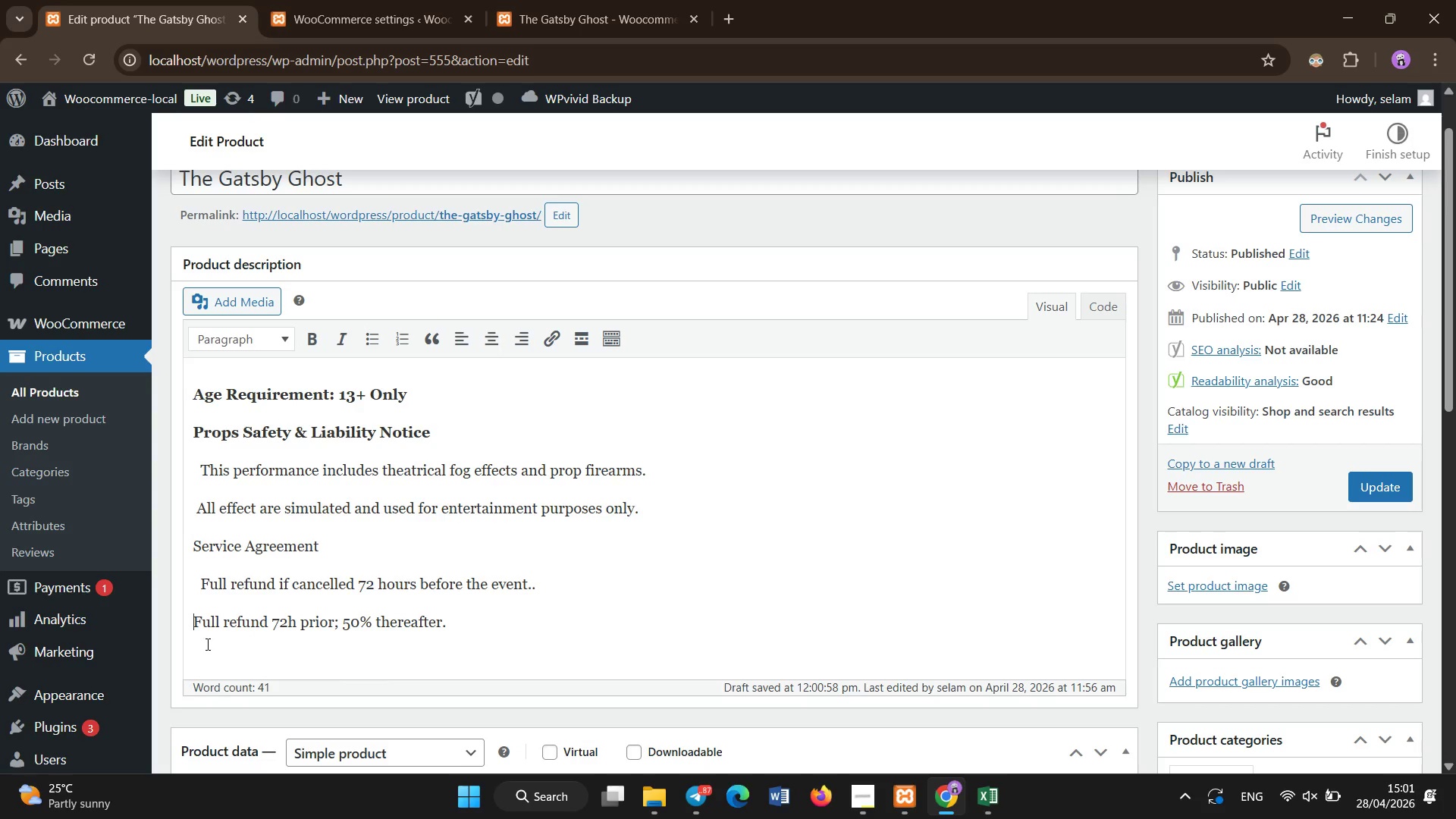 
key(Space)
 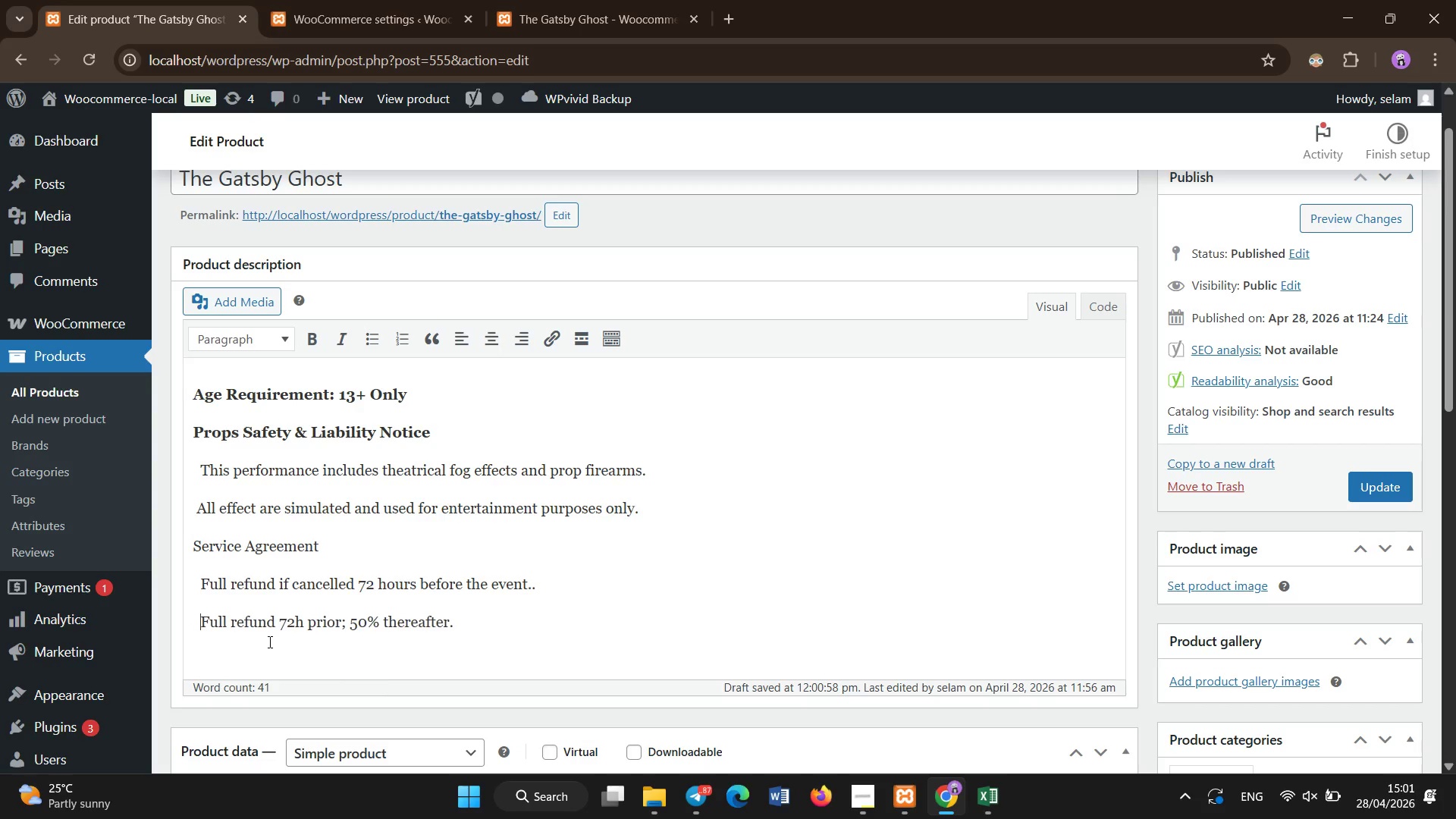 
key(Space)
 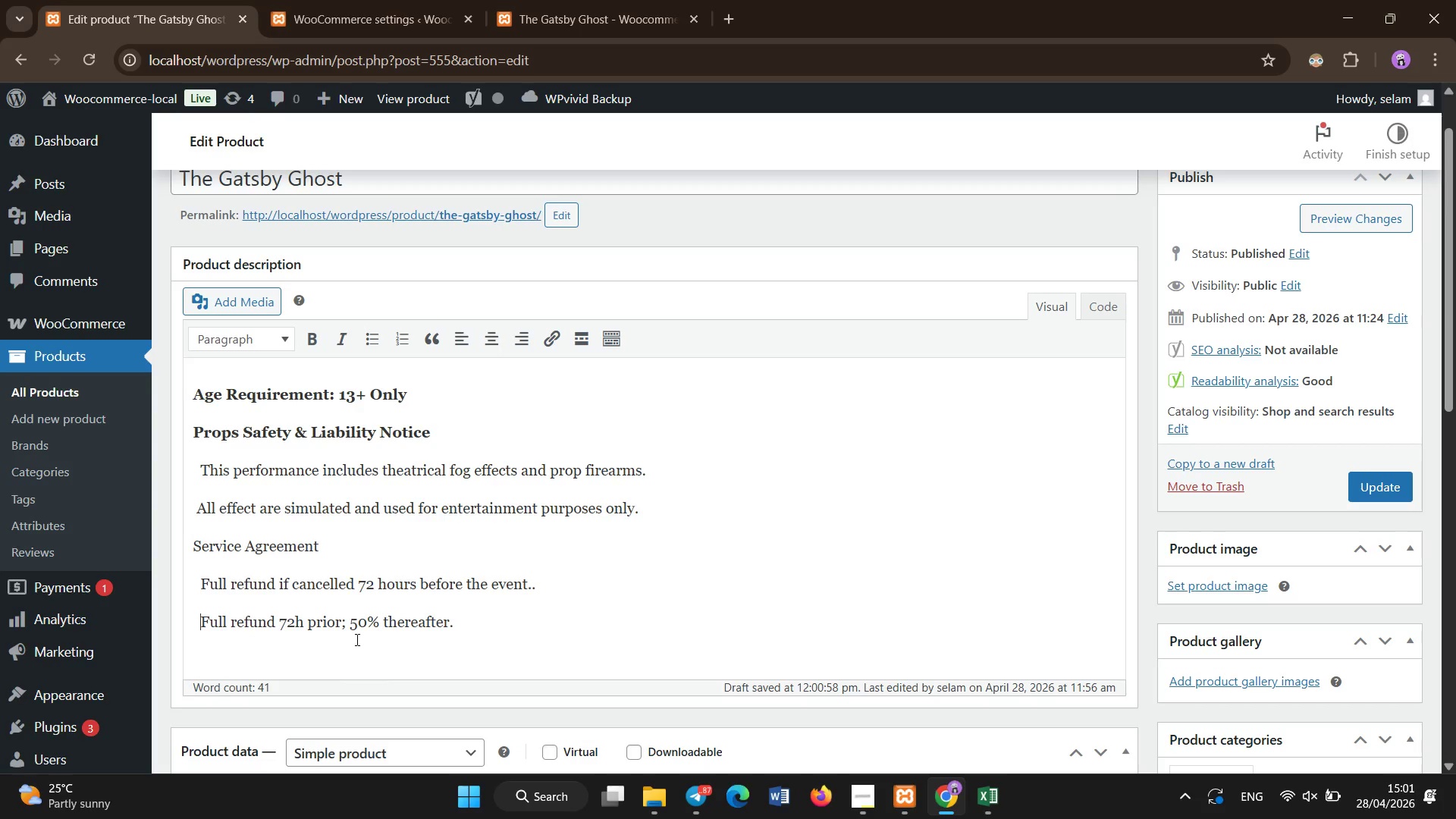 
key(Space)
 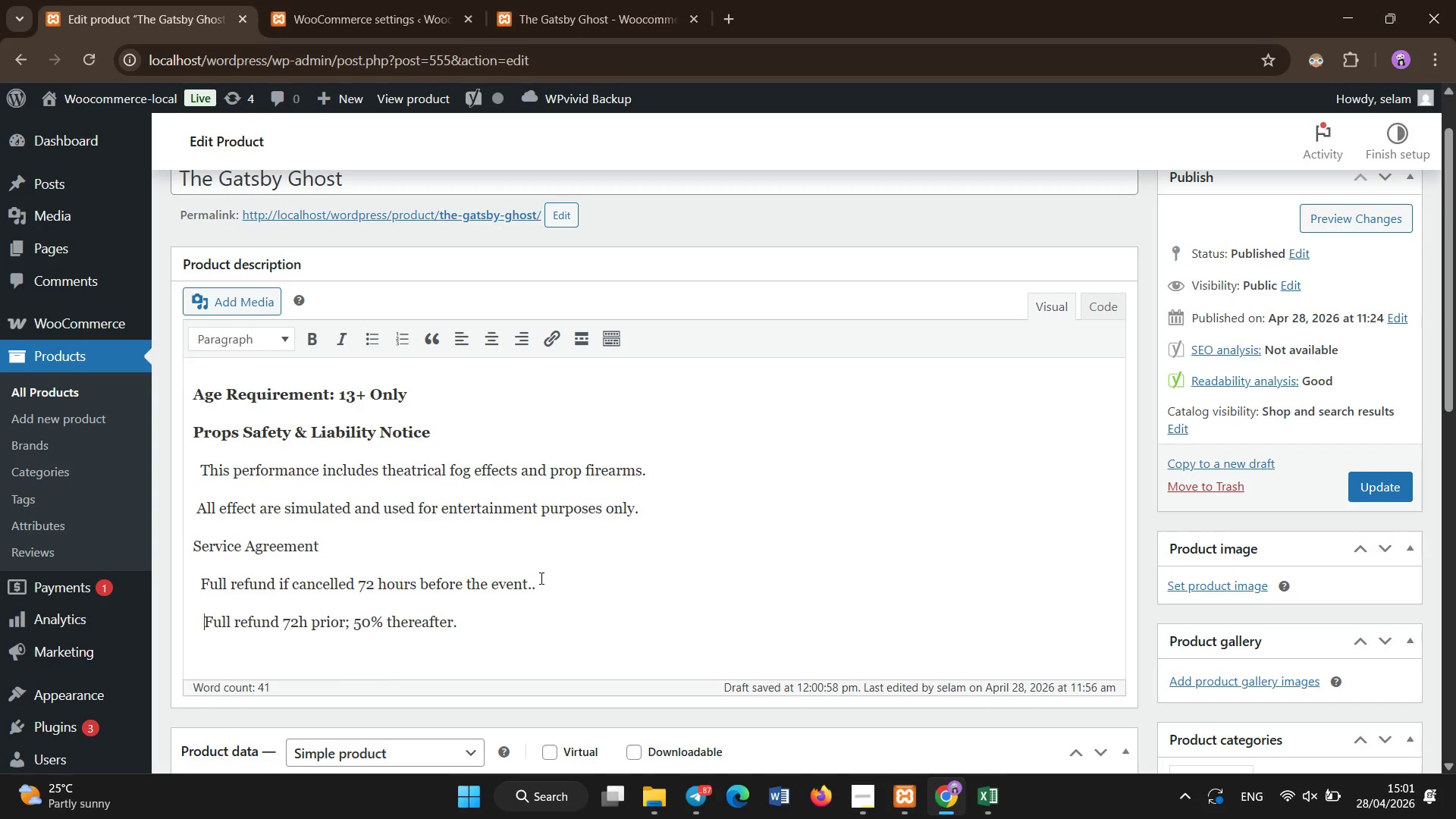 
left_click_drag(start_coordinate=[548, 574], to_coordinate=[203, 573])
 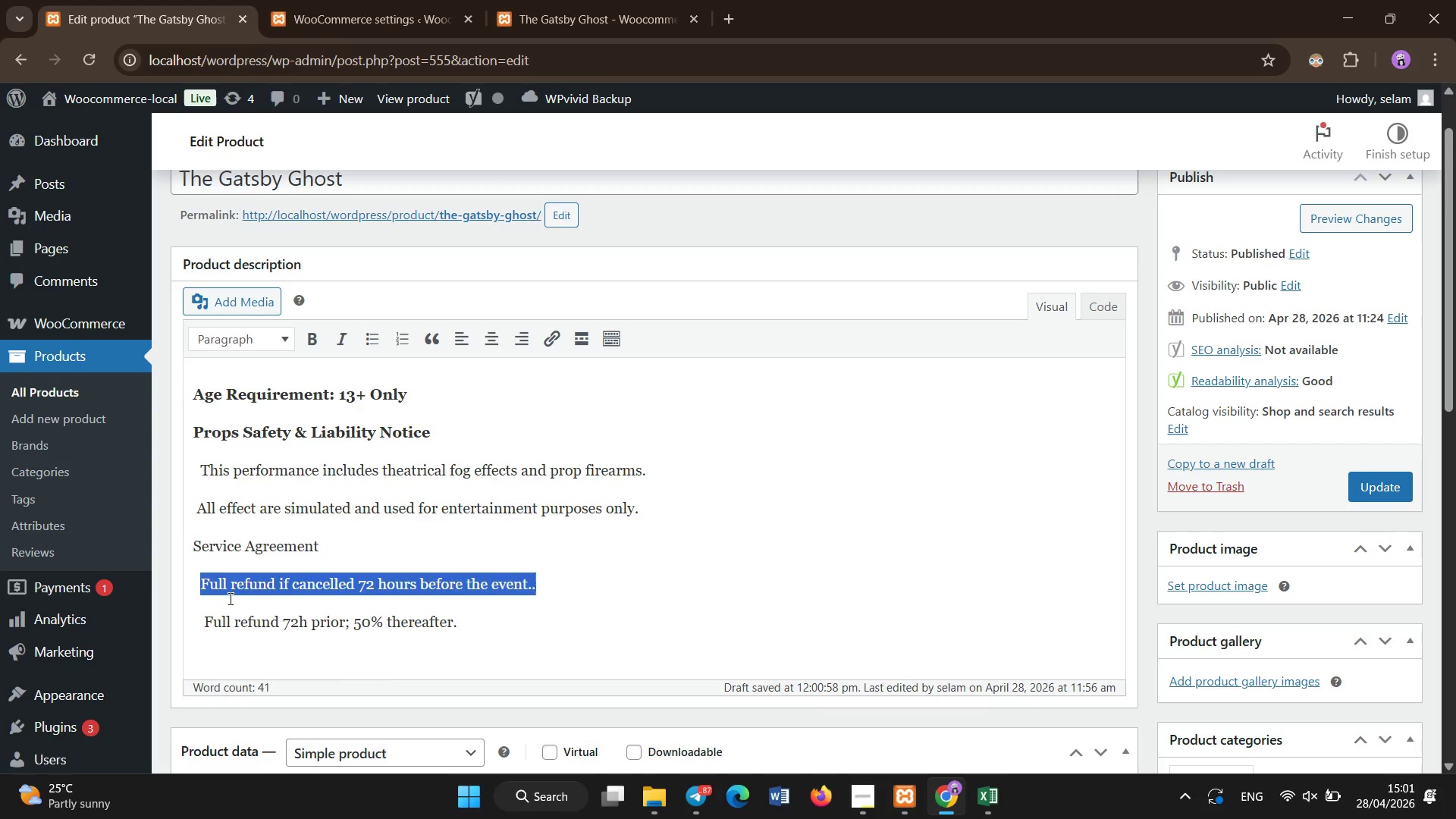 
key(Backspace)
 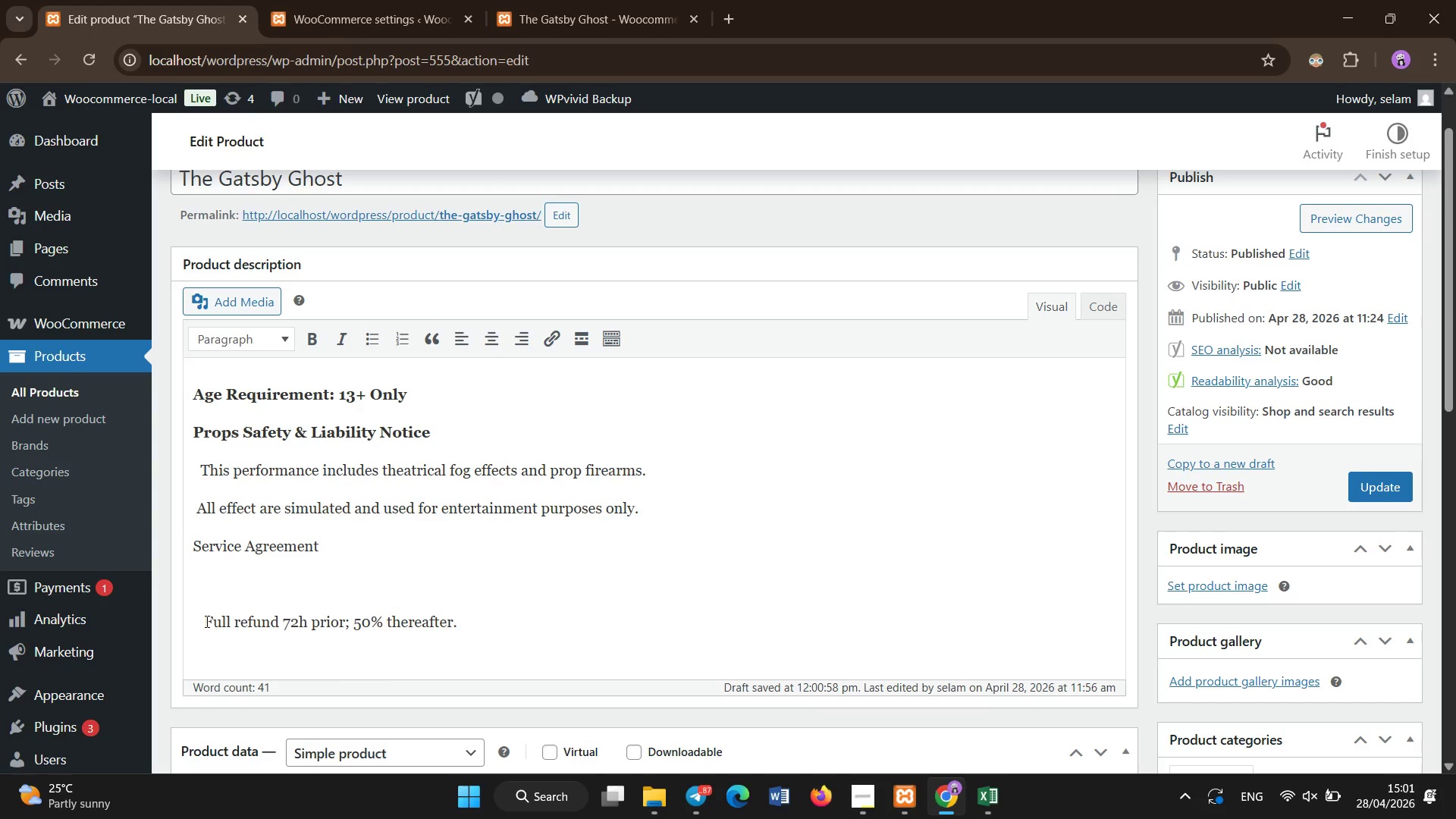 
left_click([206, 617])
 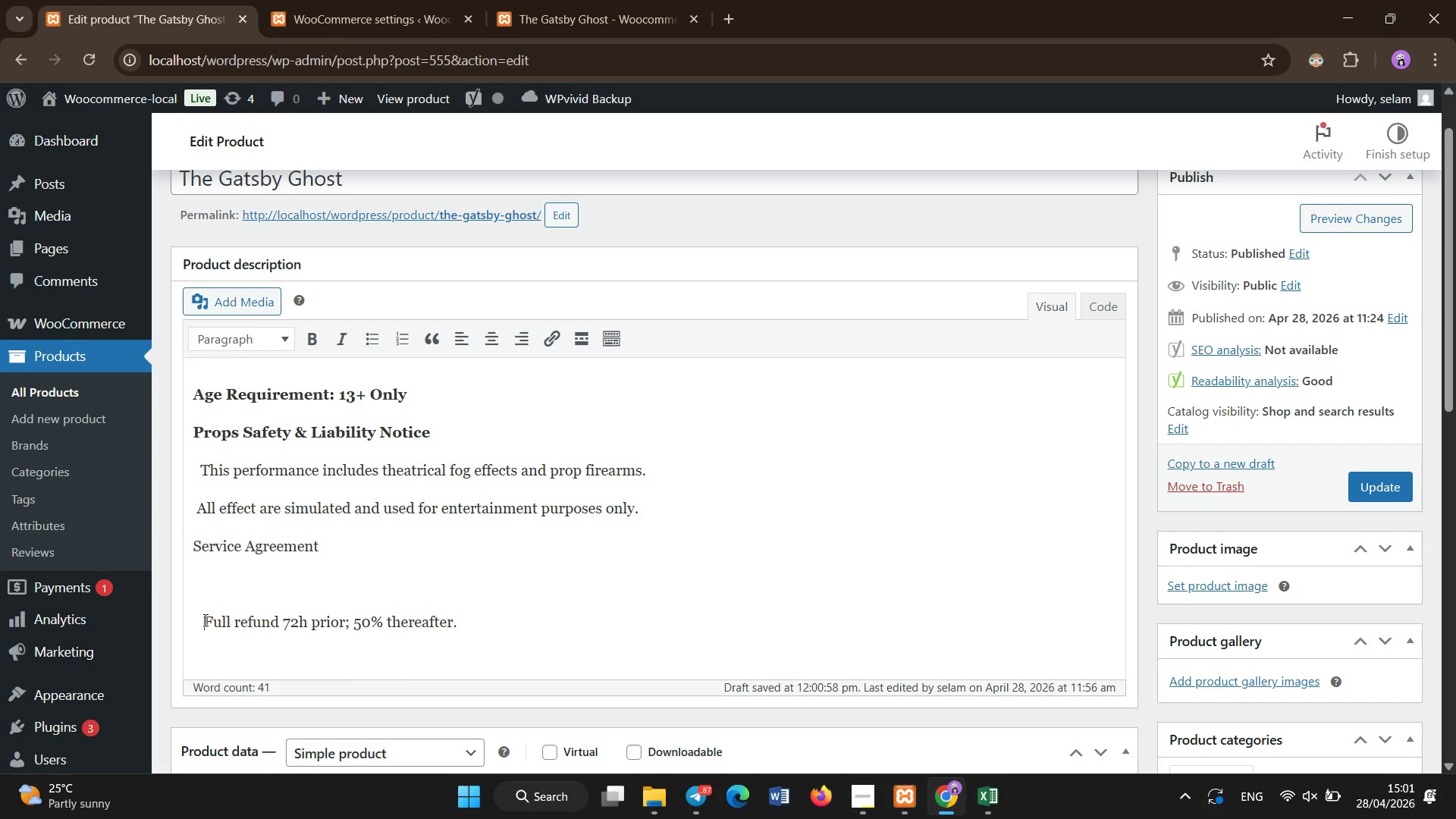 
key(Backspace)
 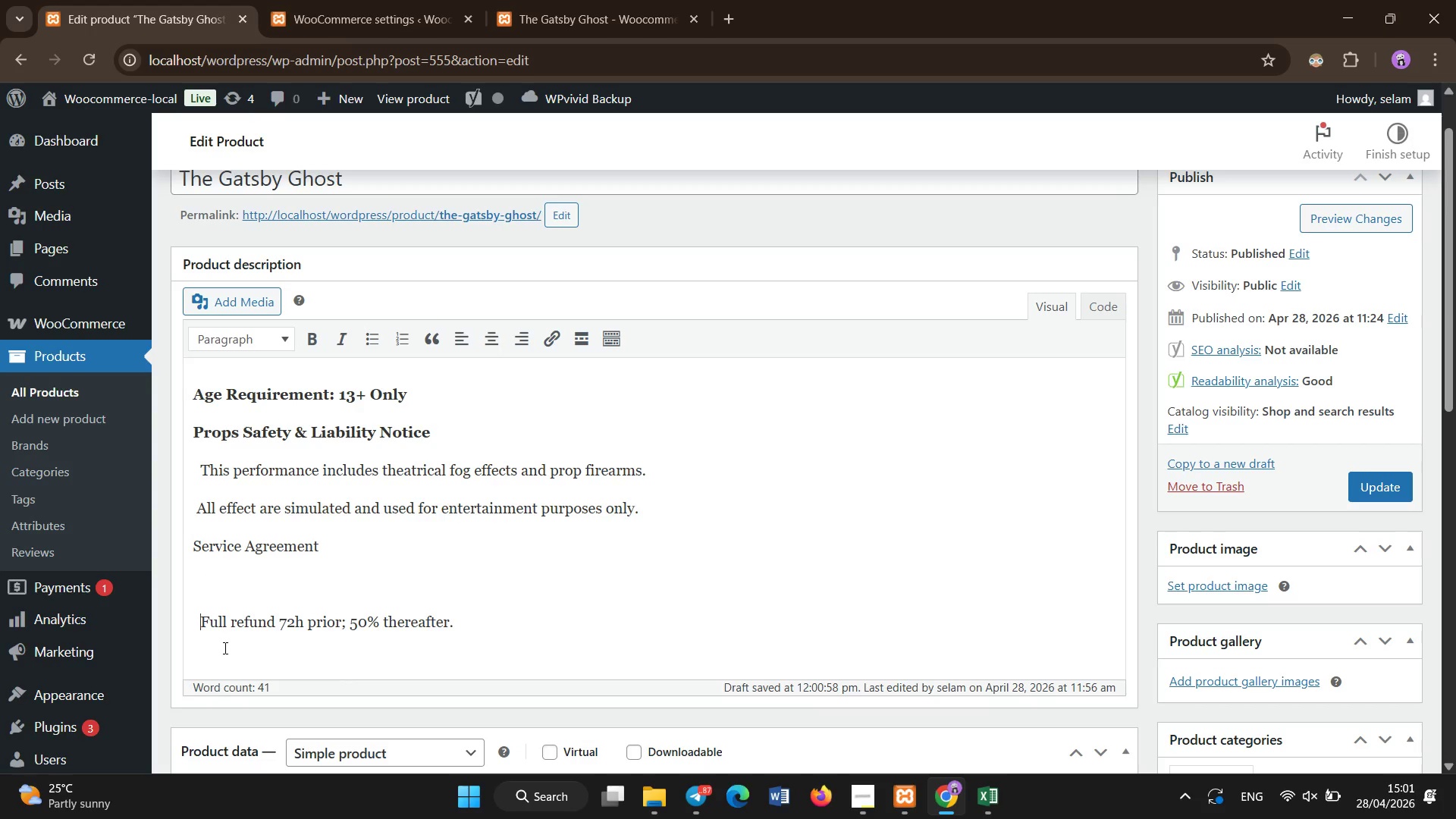 
key(Backspace)
 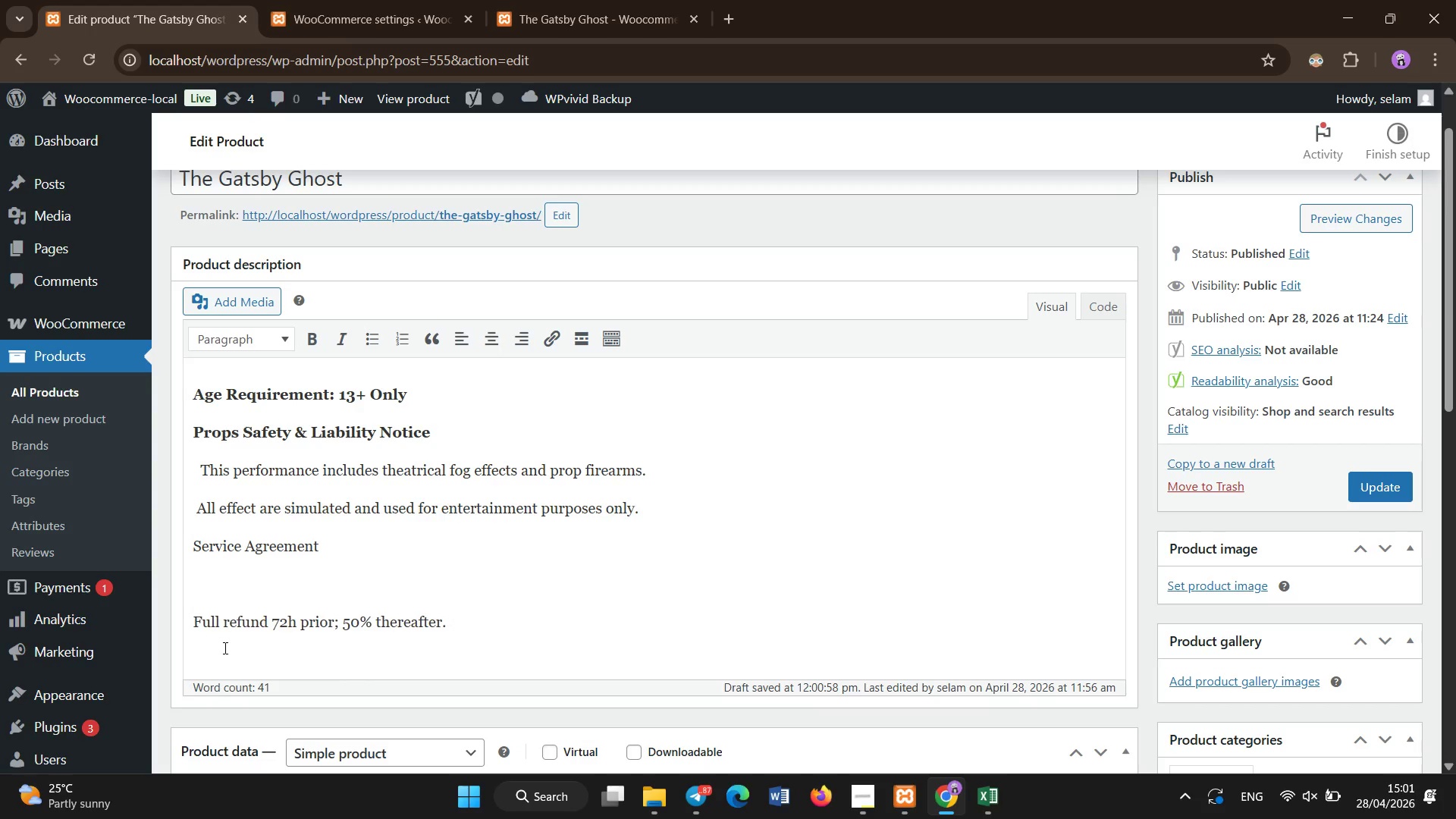 
key(Backspace)
 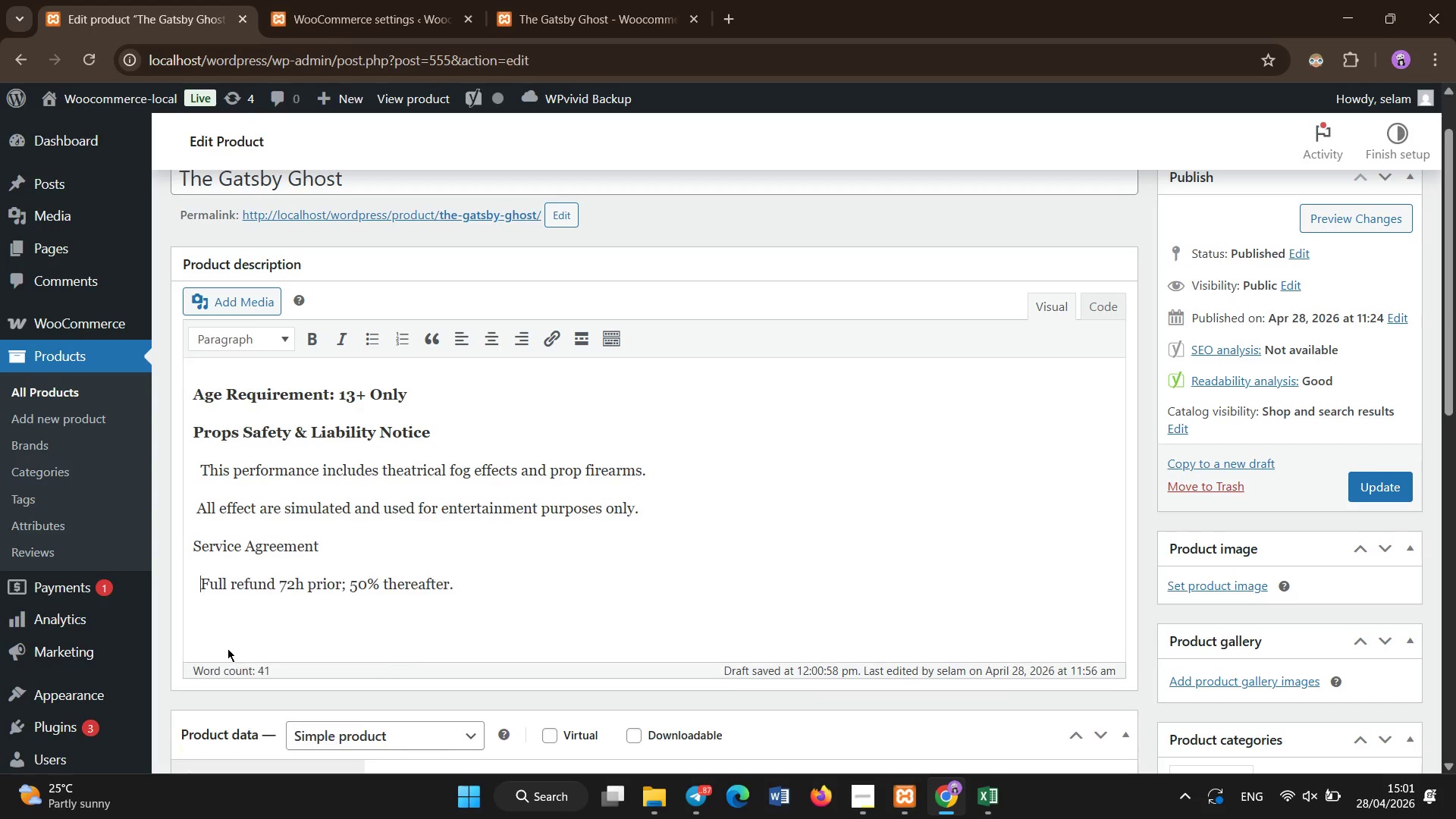 
key(Backspace)
 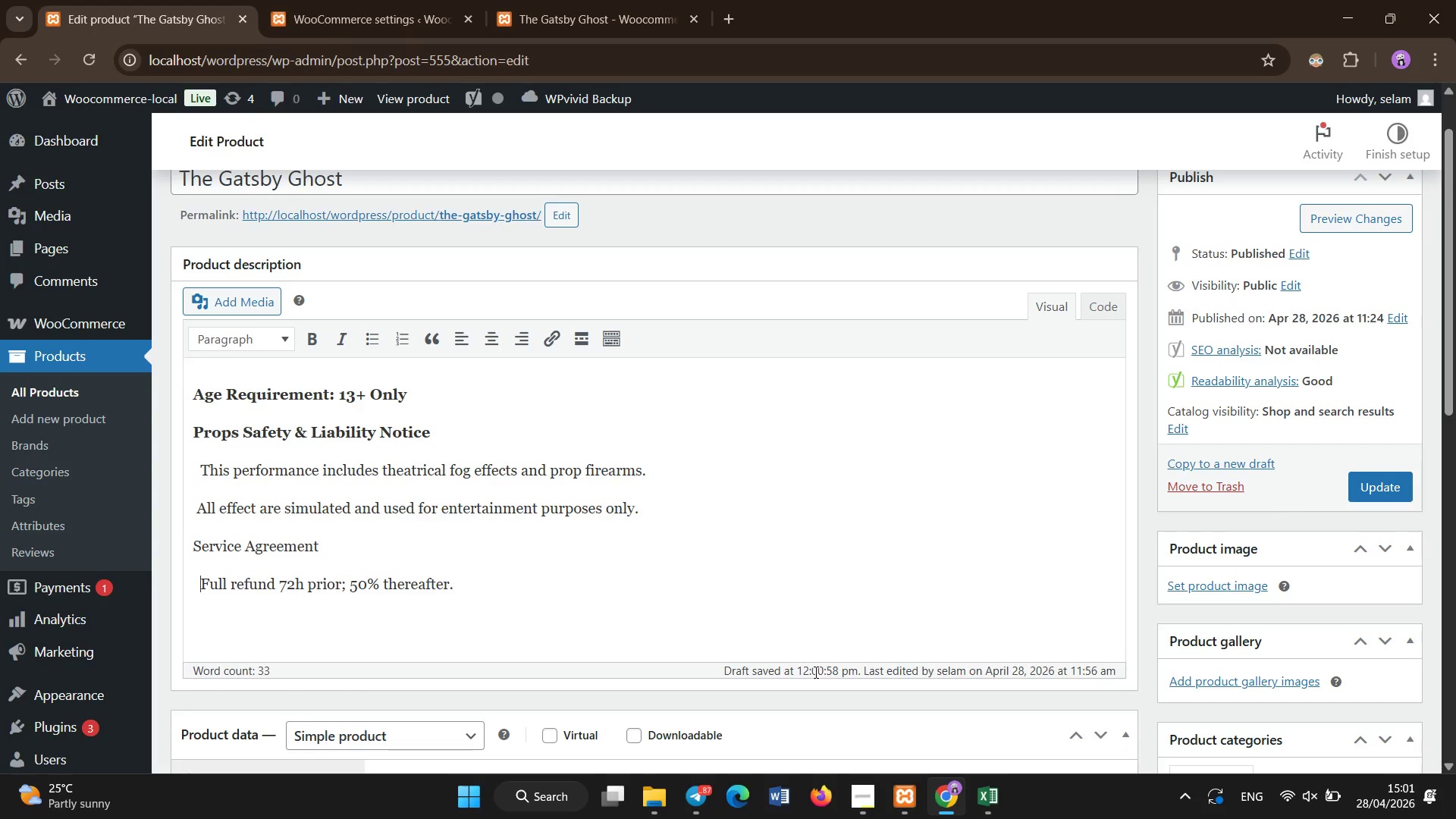 
scroll: coordinate [814, 667], scroll_direction: down, amount: 5.0
 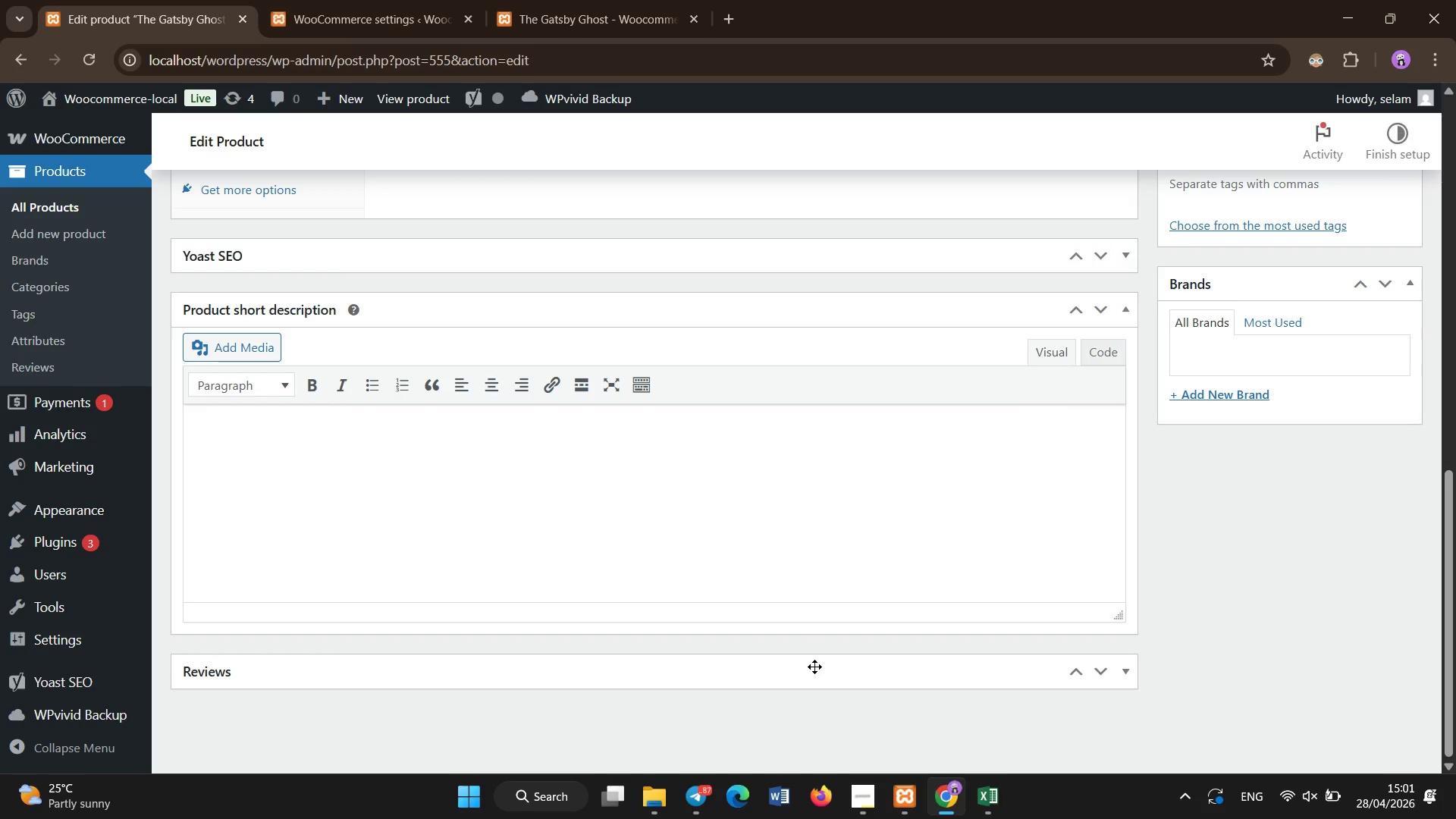 
scroll: coordinate [835, 669], scroll_direction: up, amount: 16.0
 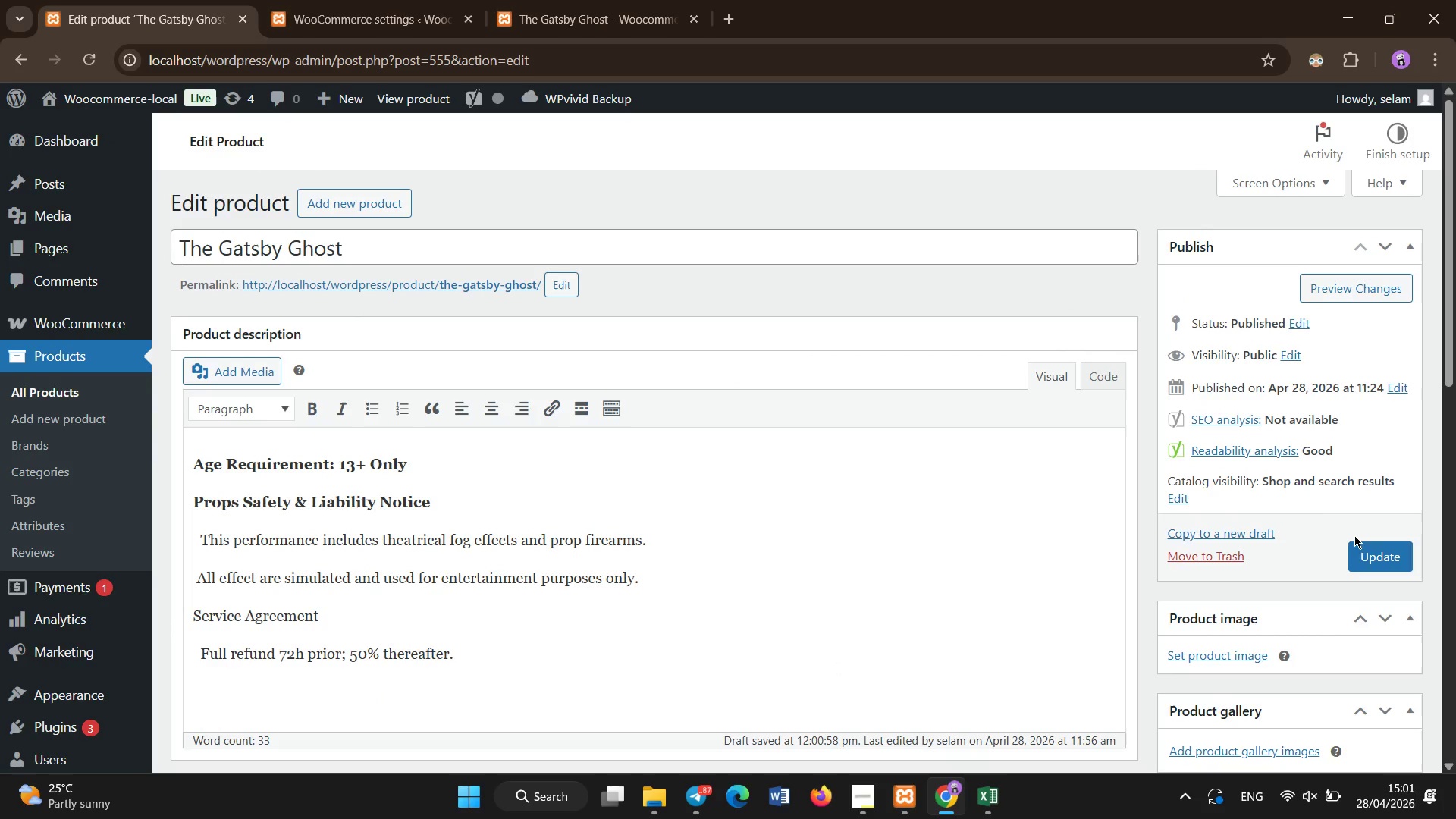 
left_click([1360, 554])
 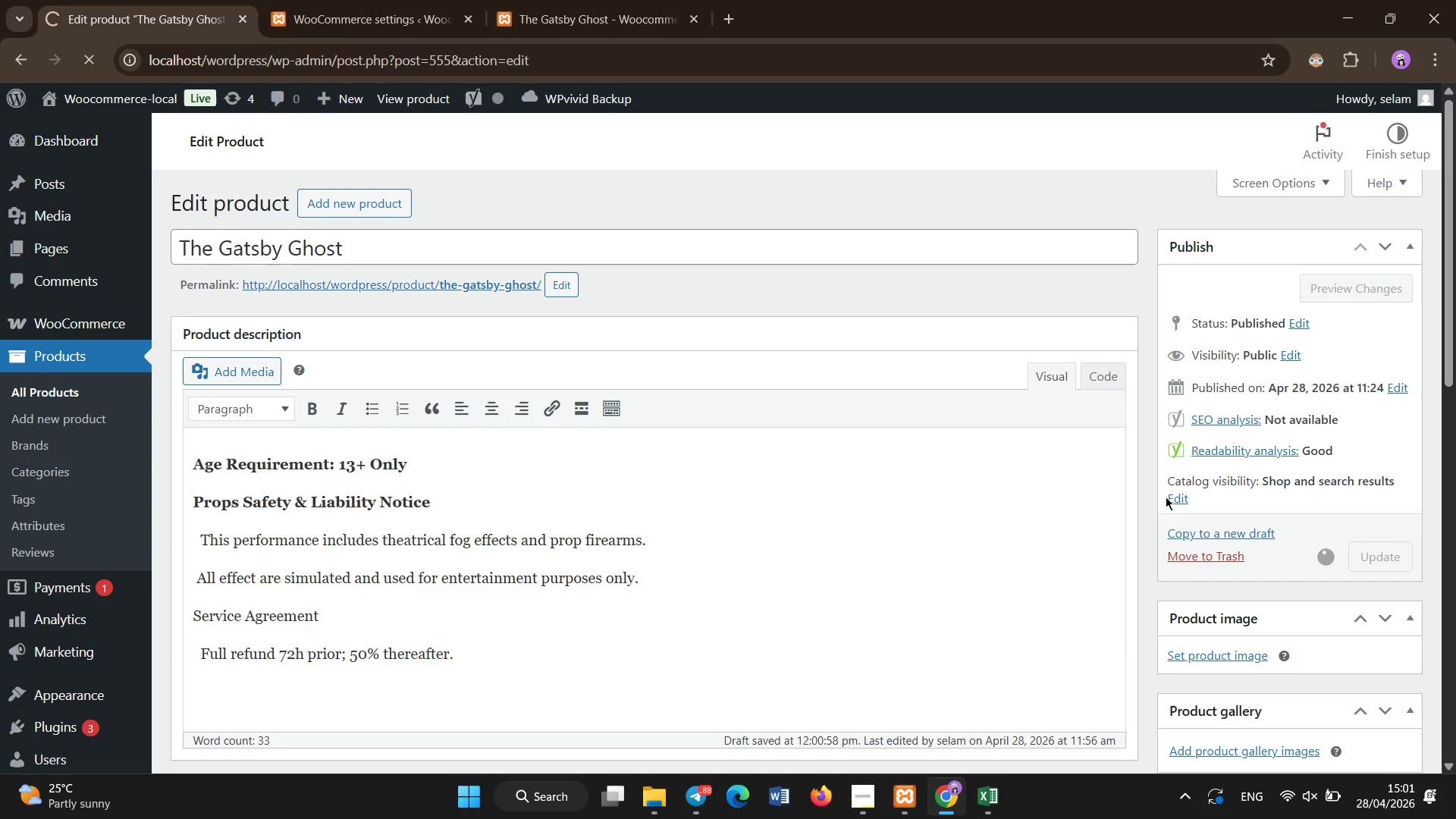 
wait(19.14)
 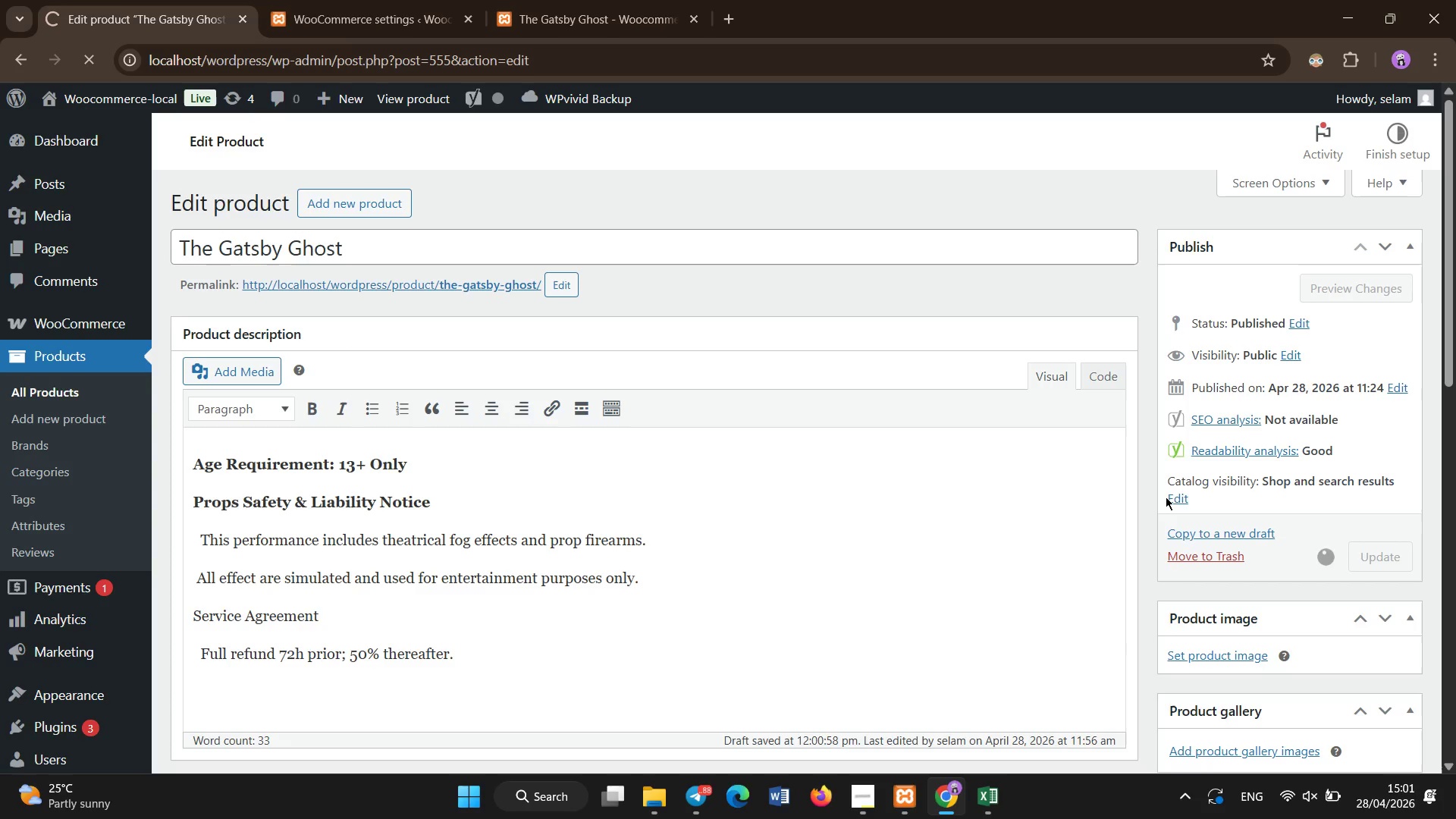 
left_click([676, 0])
 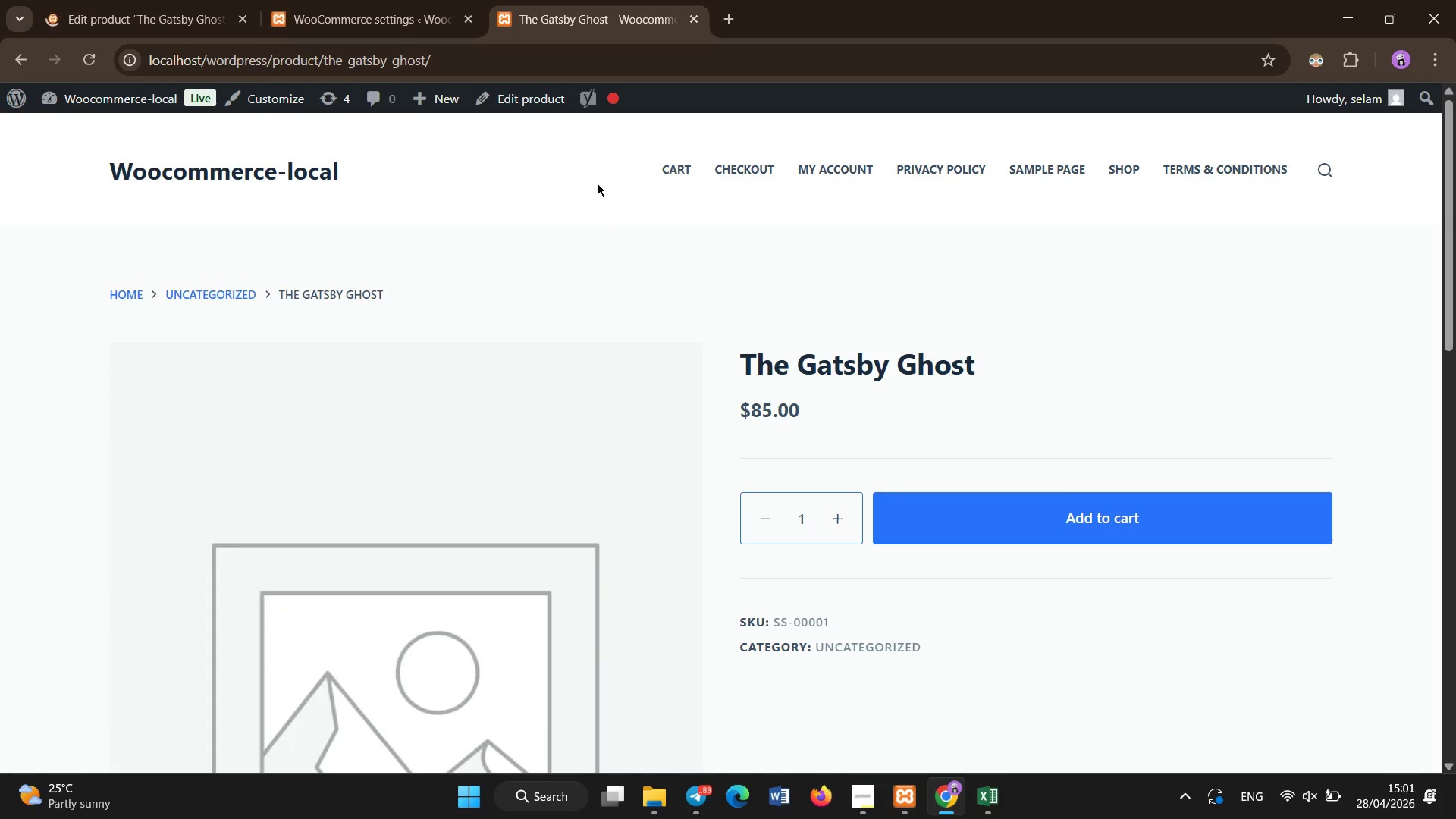 
left_click([598, 184])
 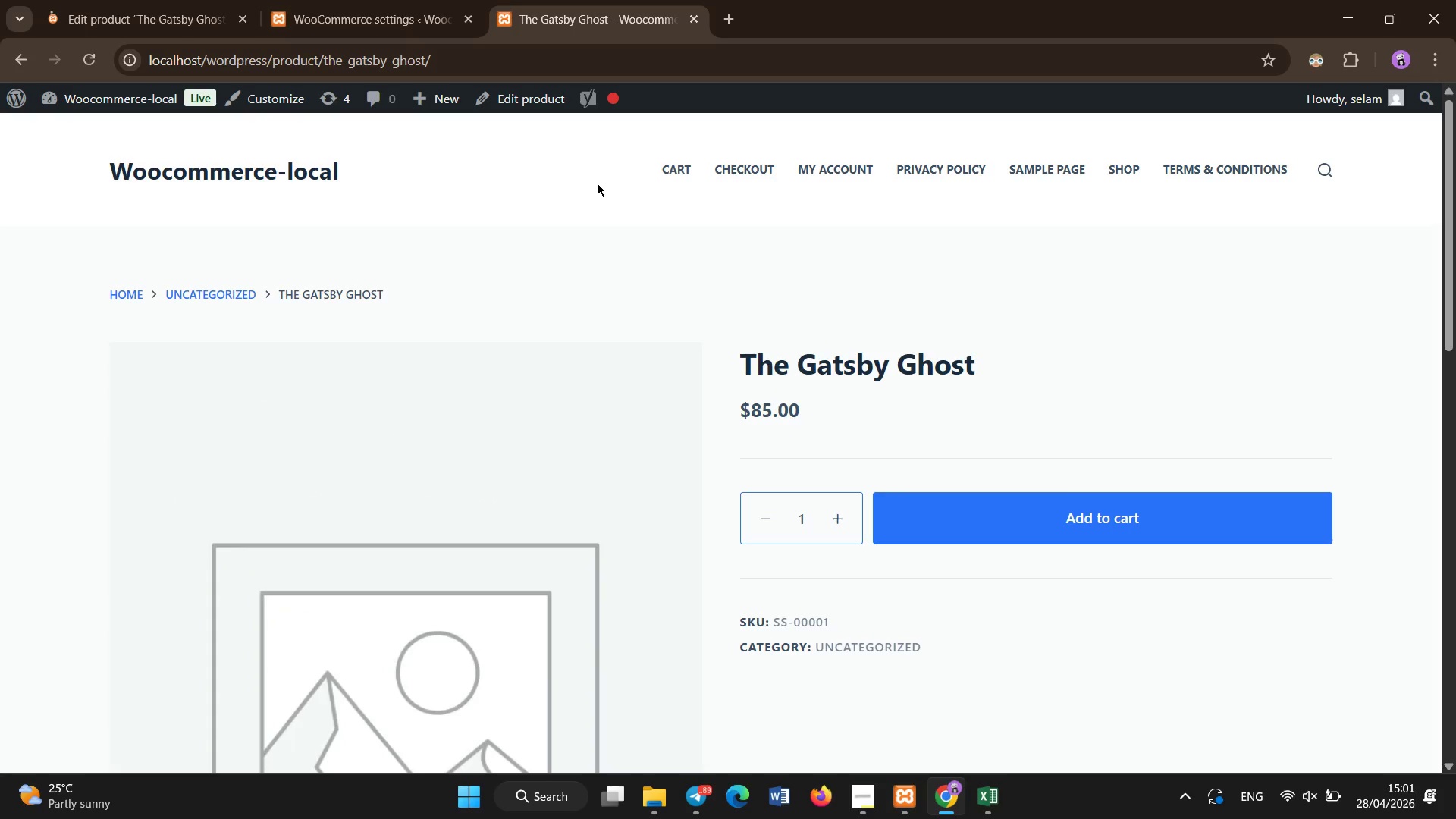 
key(Shift+ShiftLeft)
 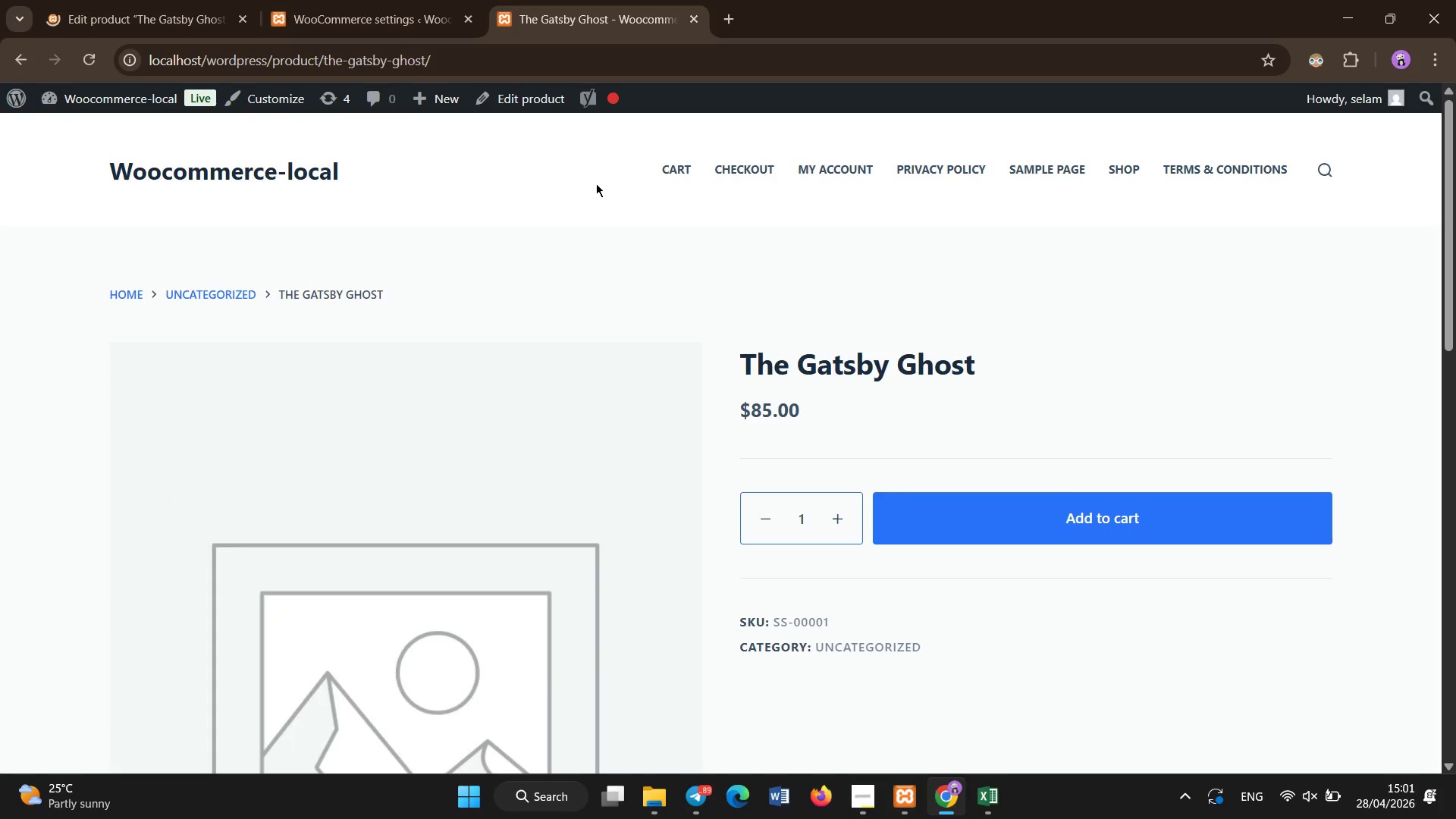 
key(Control+Shift+R)
 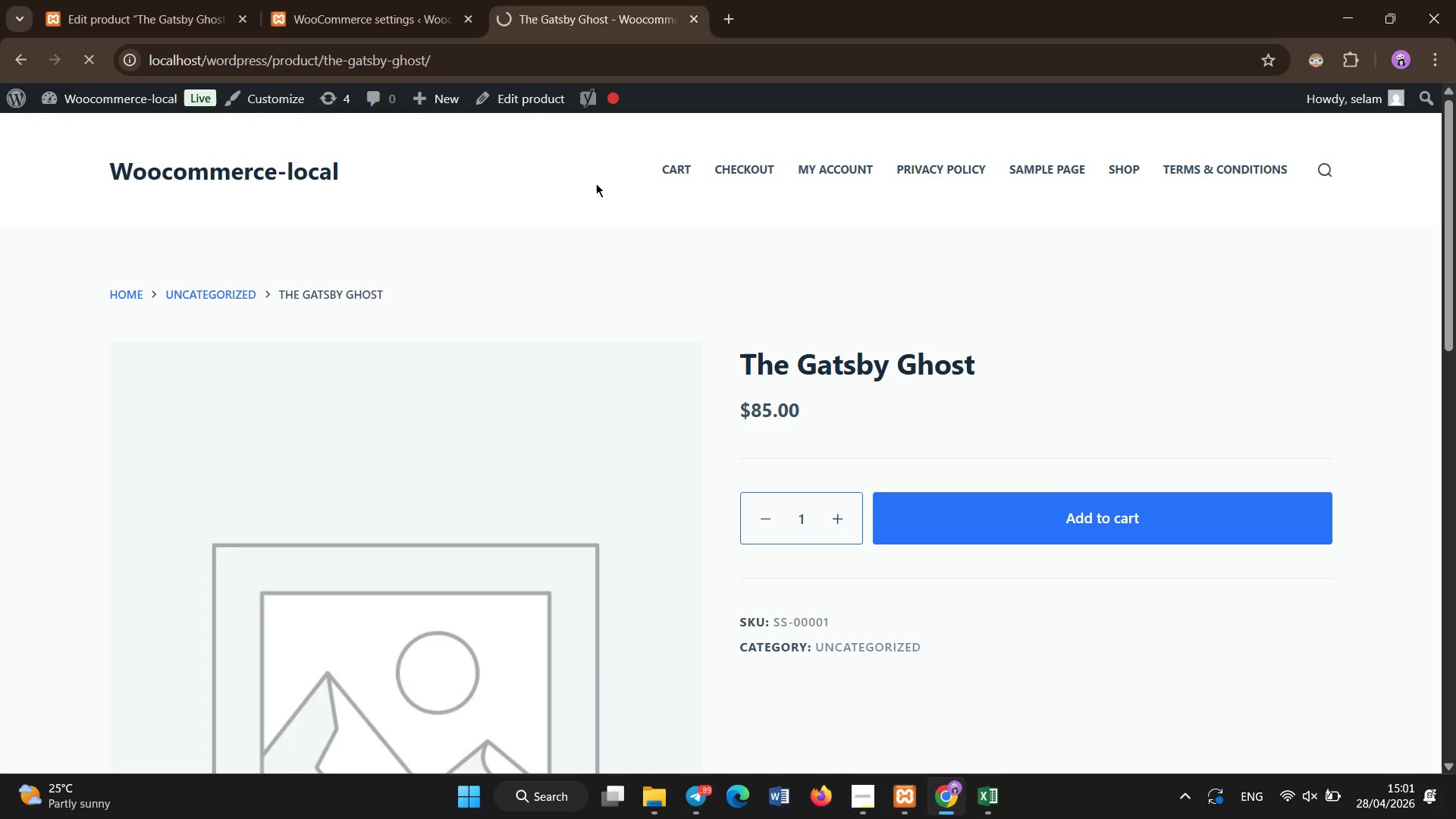 
scroll: coordinate [596, 184], scroll_direction: down, amount: 7.0
 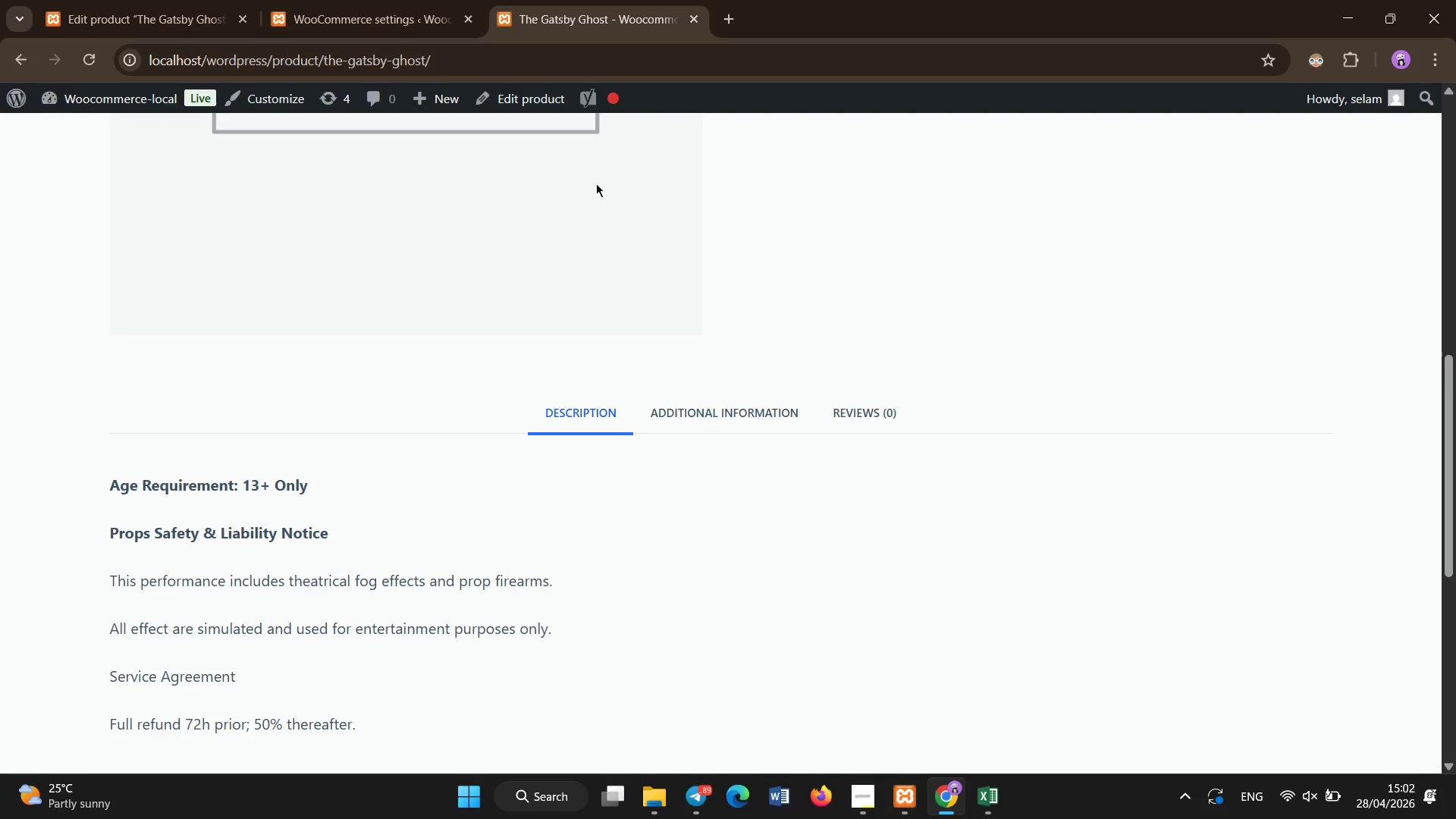 
wait(9.47)
 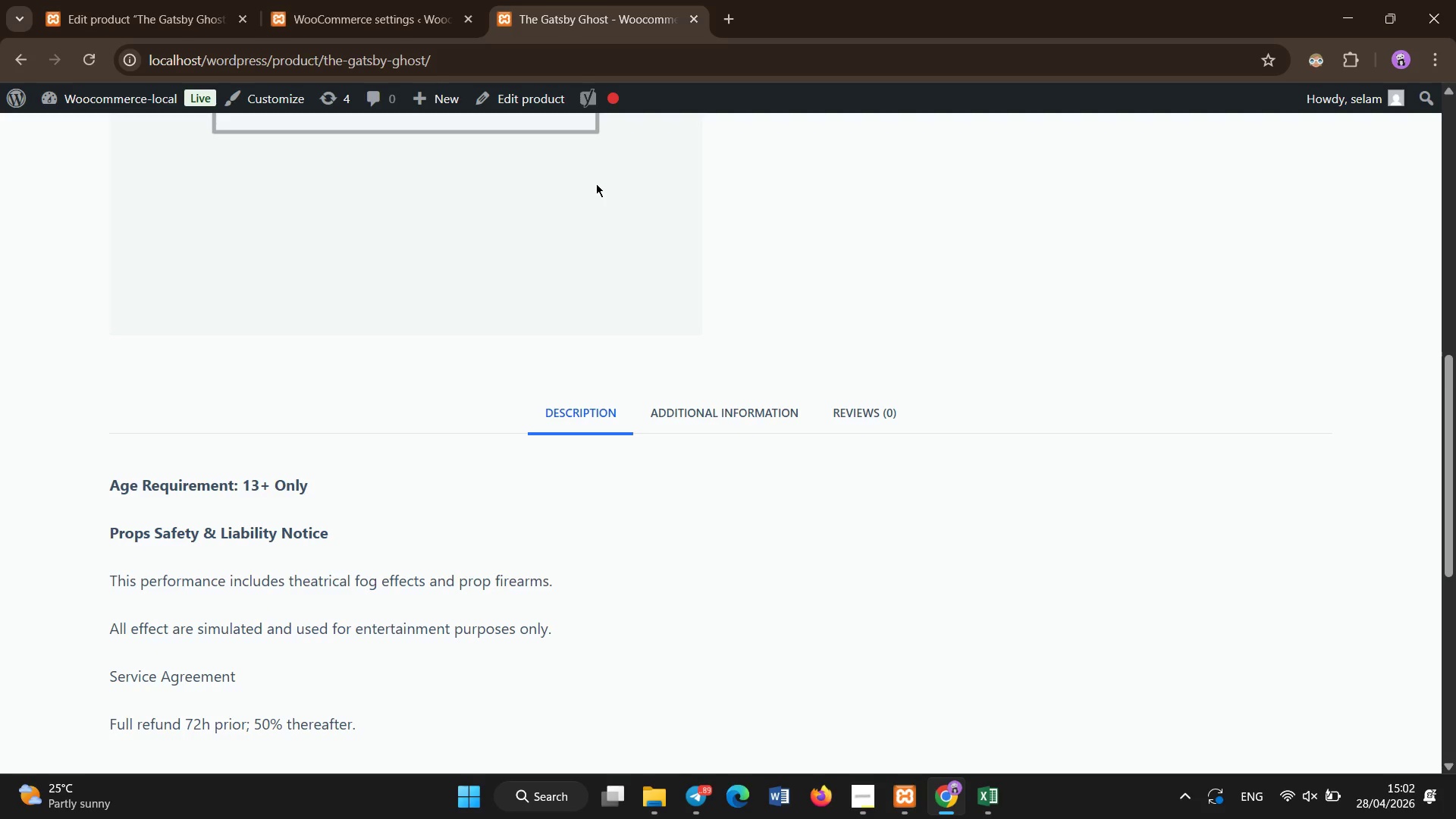 
scroll: coordinate [596, 184], scroll_direction: down, amount: 6.0
 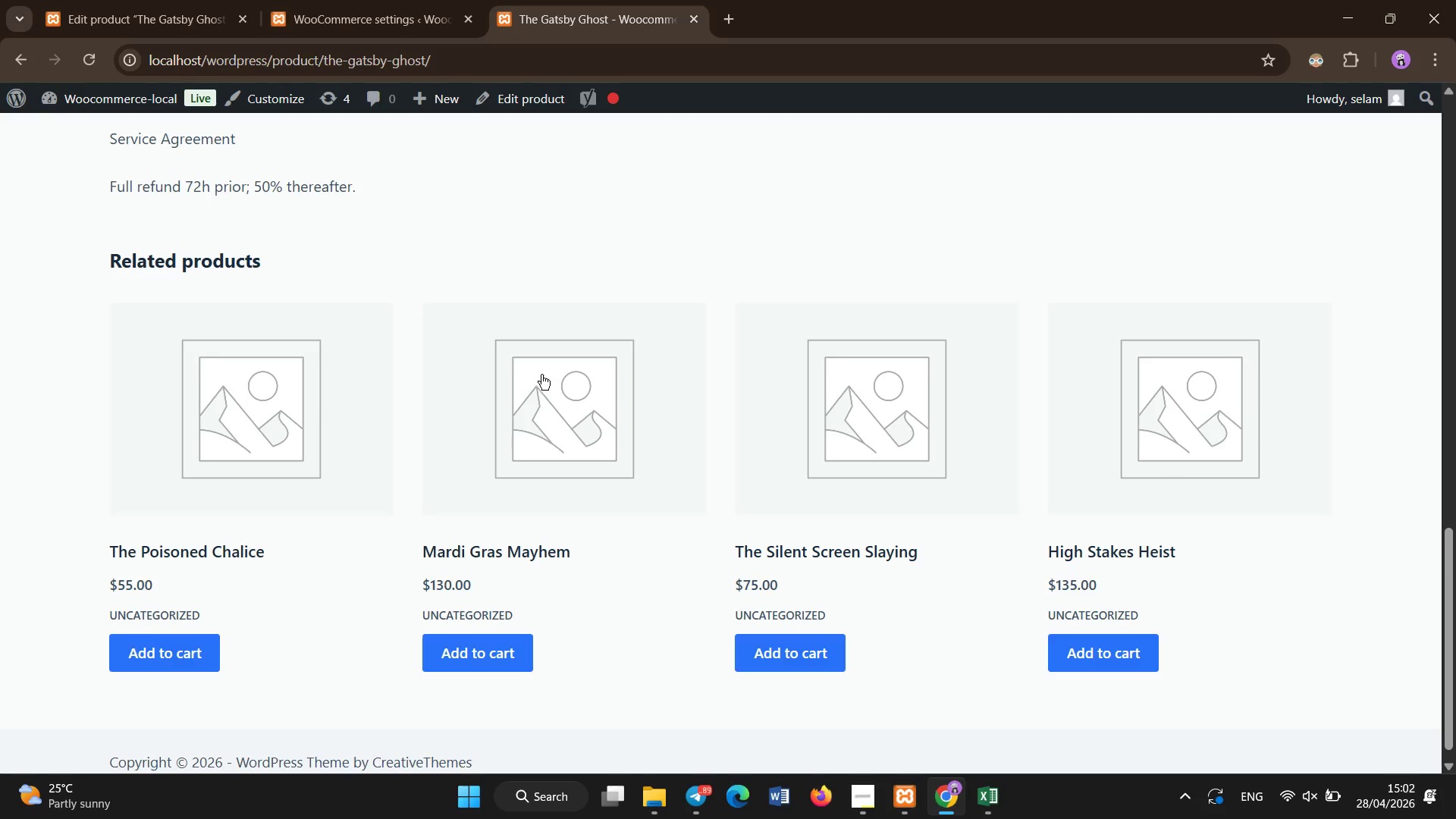 
left_click([207, 0])
 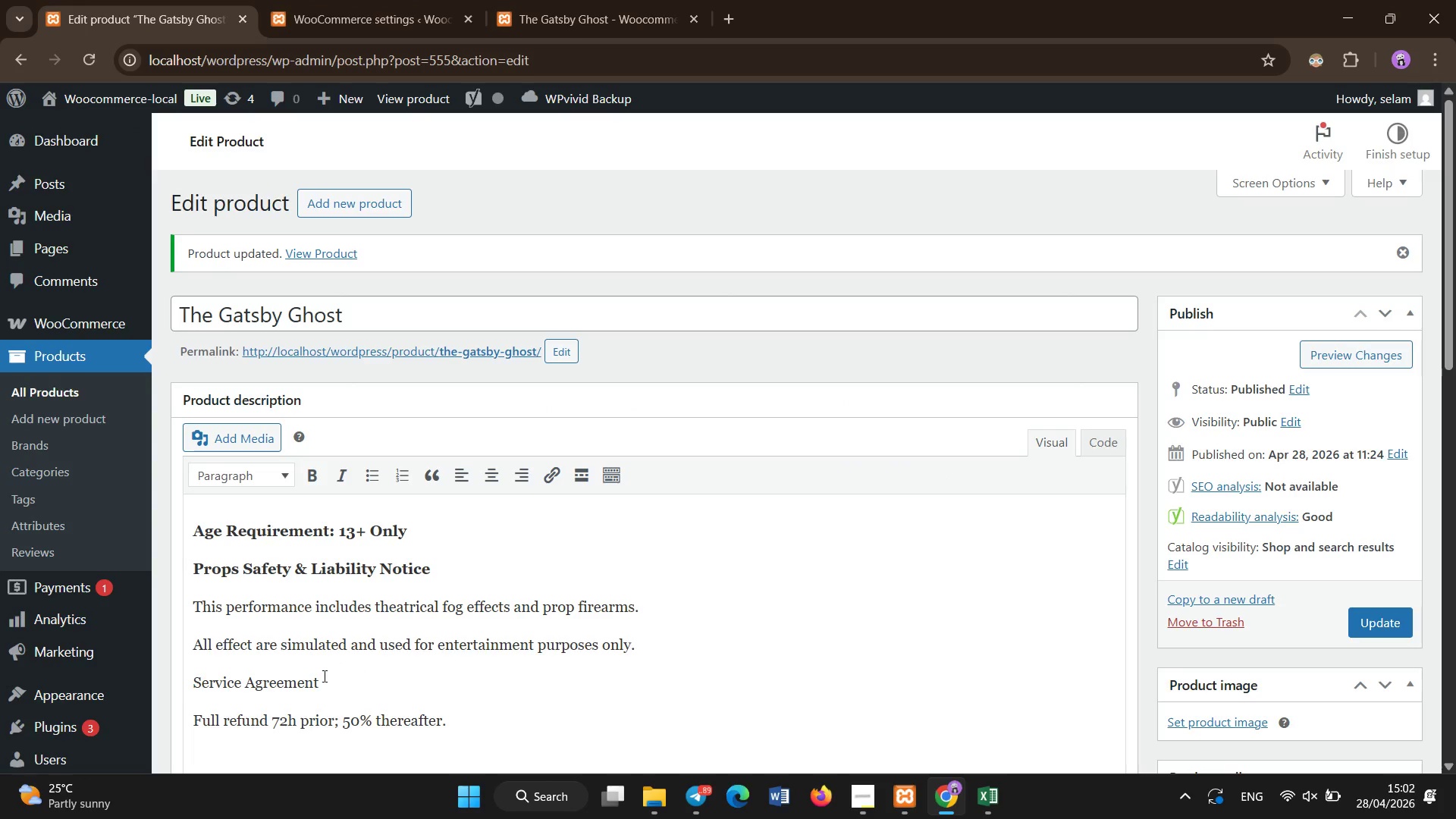 
scroll: coordinate [308, 0], scroll_direction: up, amount: 4.0
 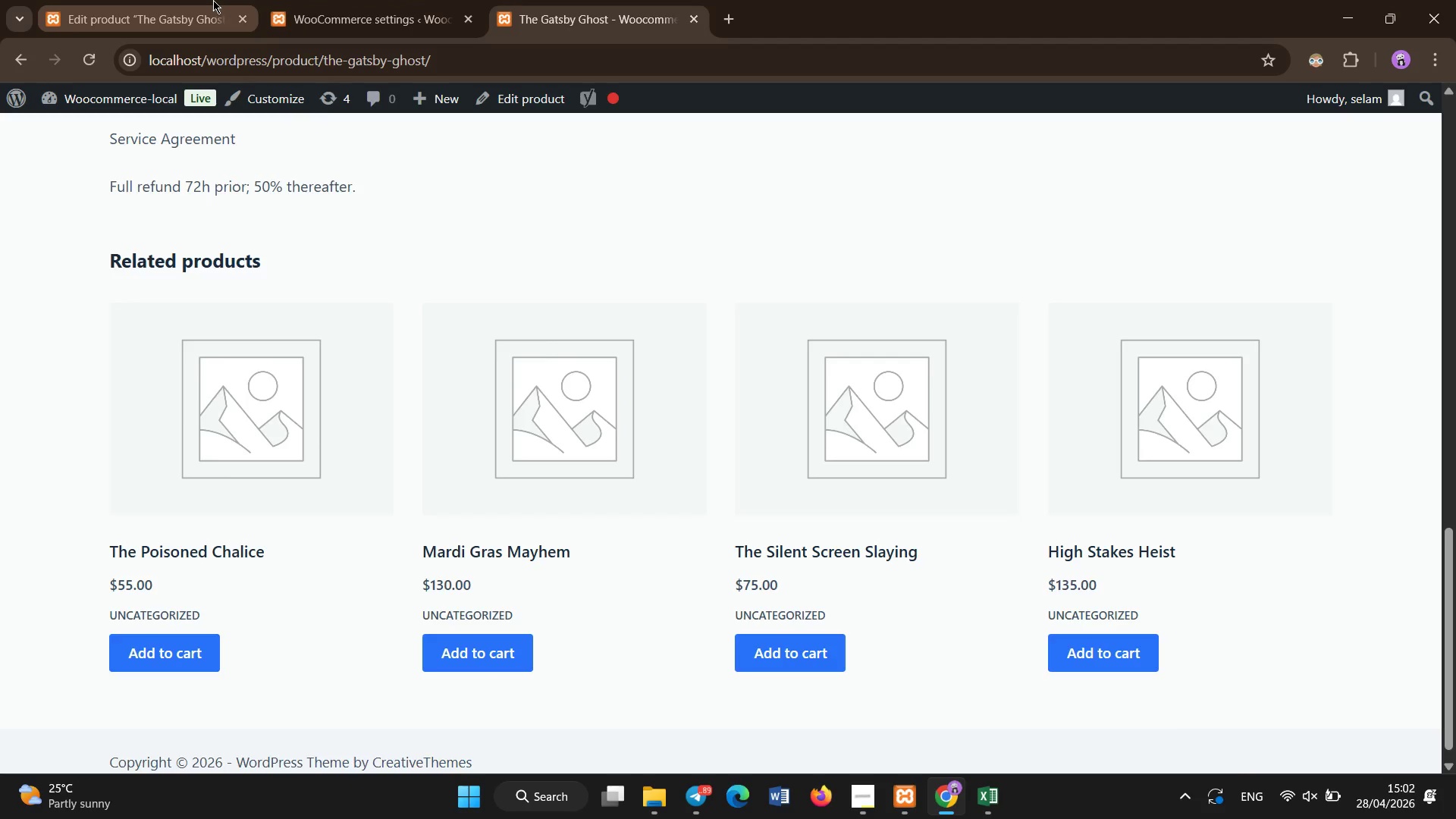 
left_click_drag(start_coordinate=[327, 682], to_coordinate=[187, 683])
 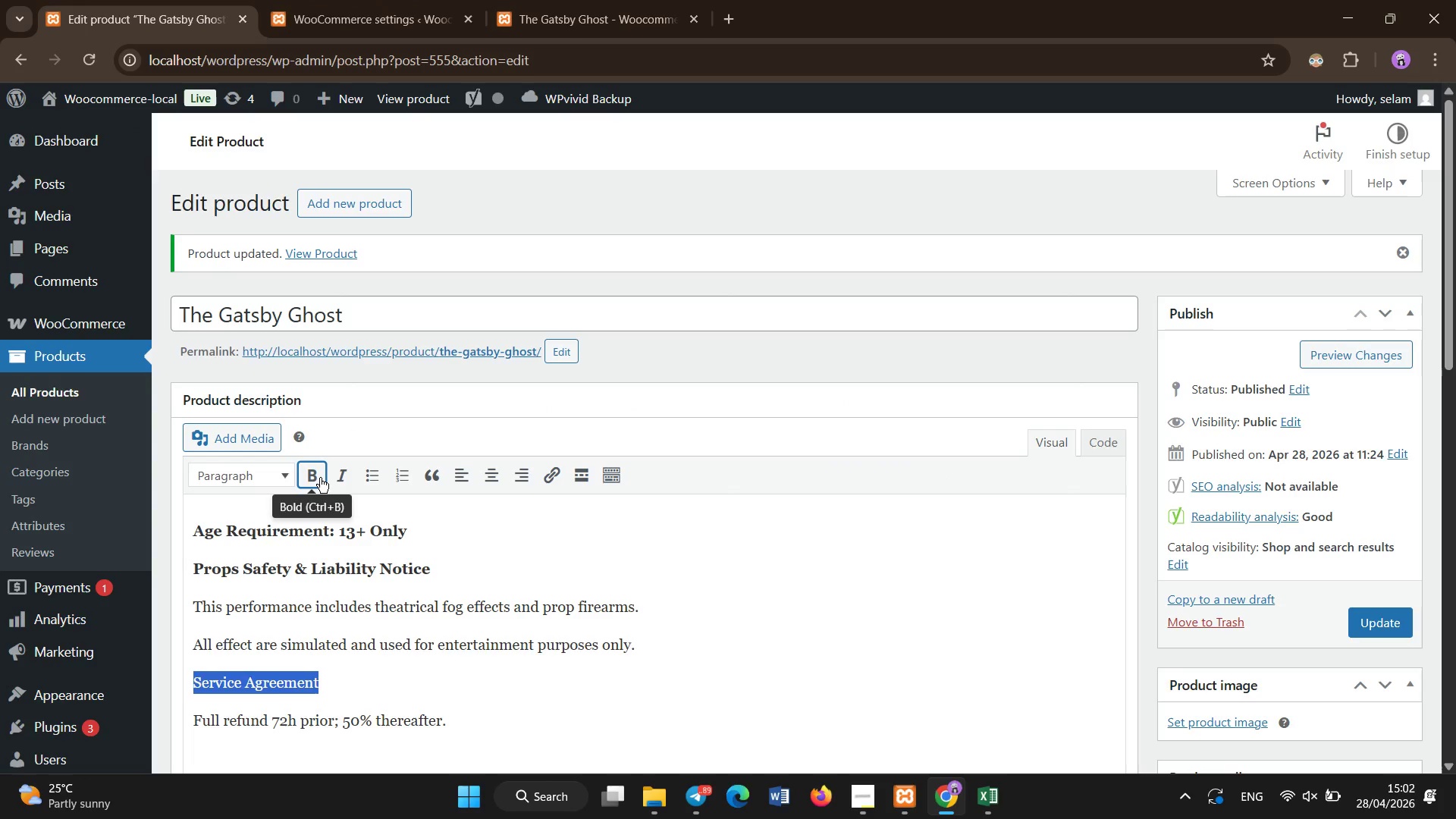 
left_click([320, 478])
 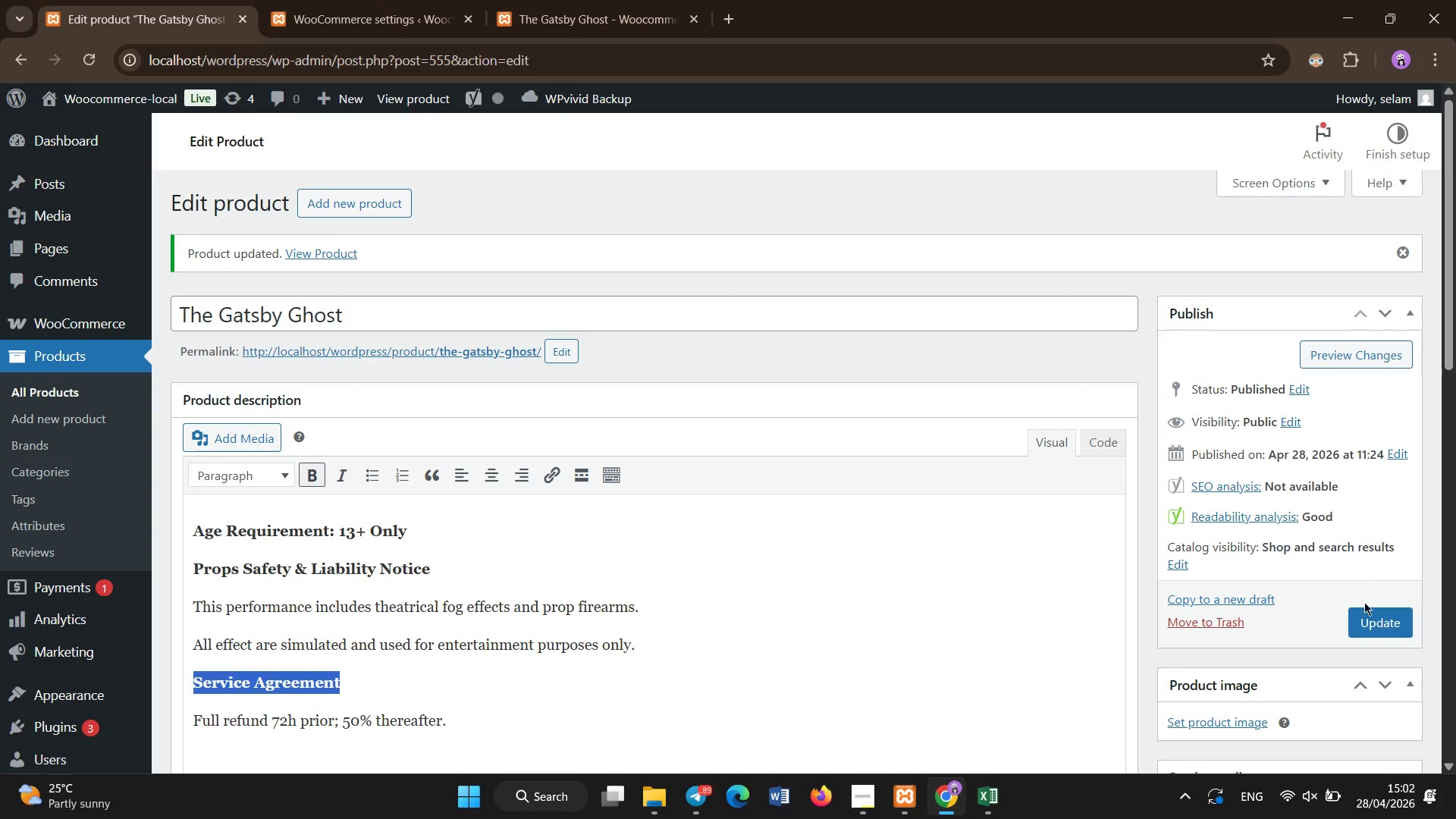 
left_click([1365, 616])
 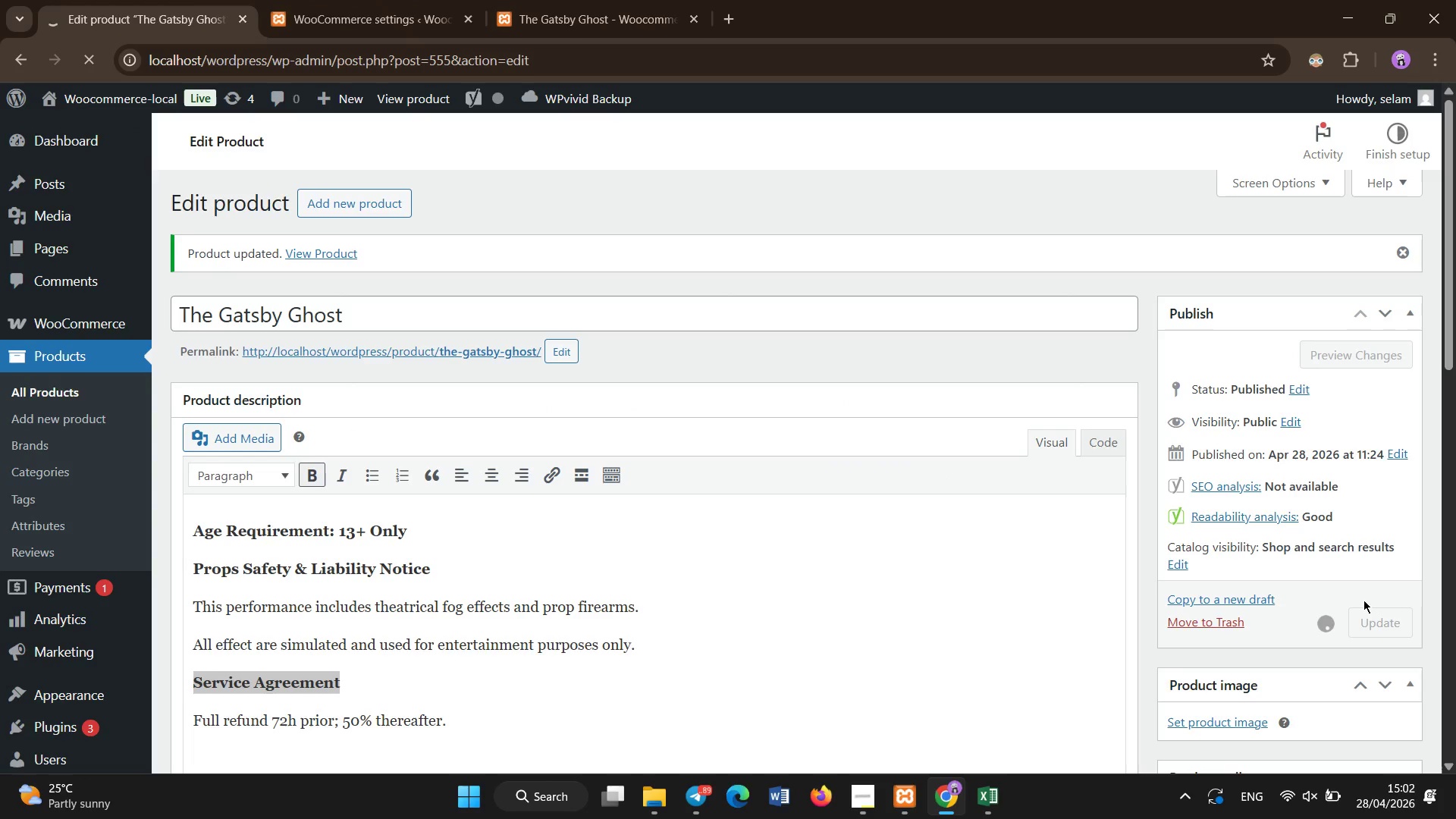 
wait(8.81)
 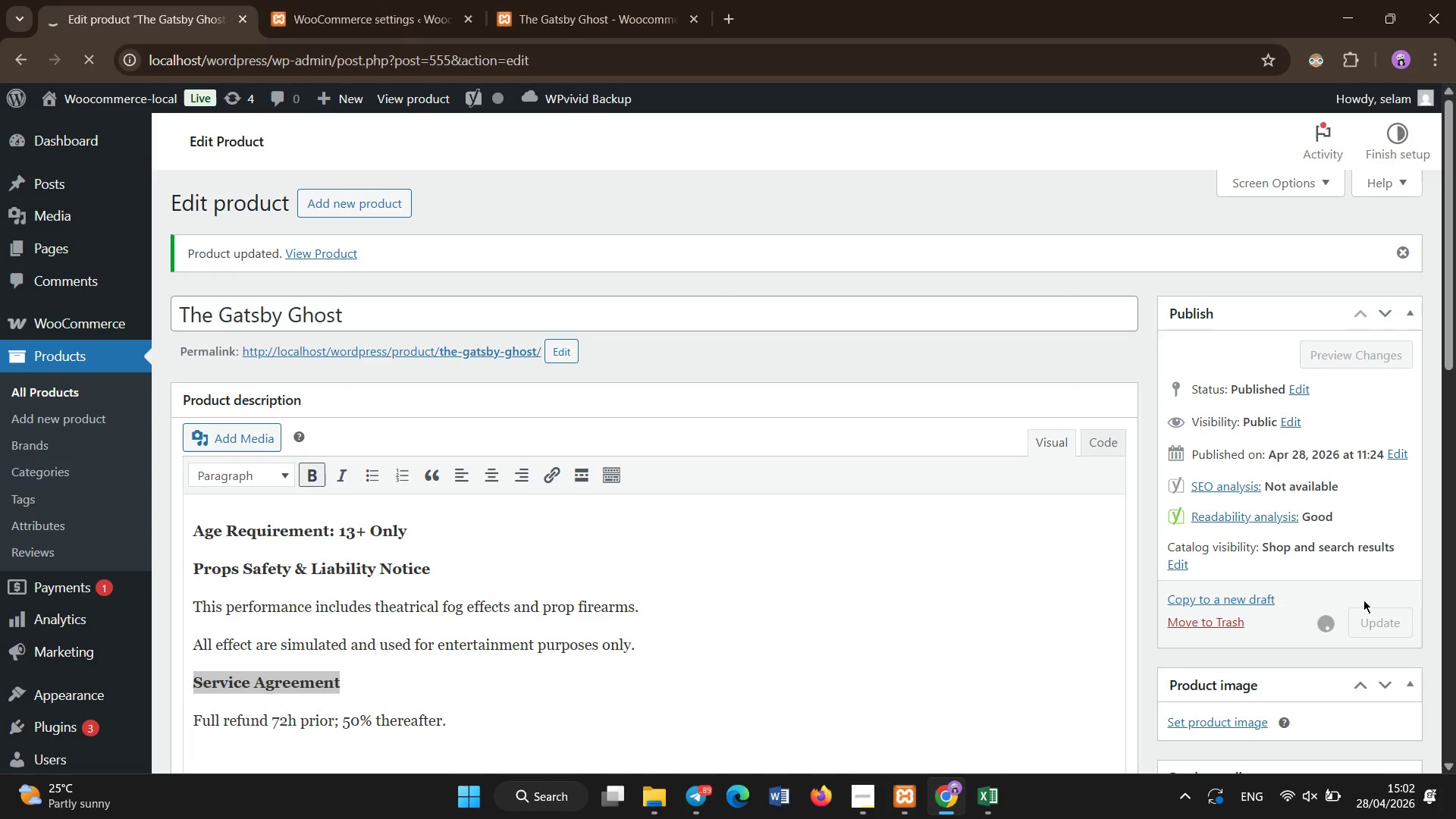 
scroll: coordinate [1363, 600], scroll_direction: none, amount: 0.0
 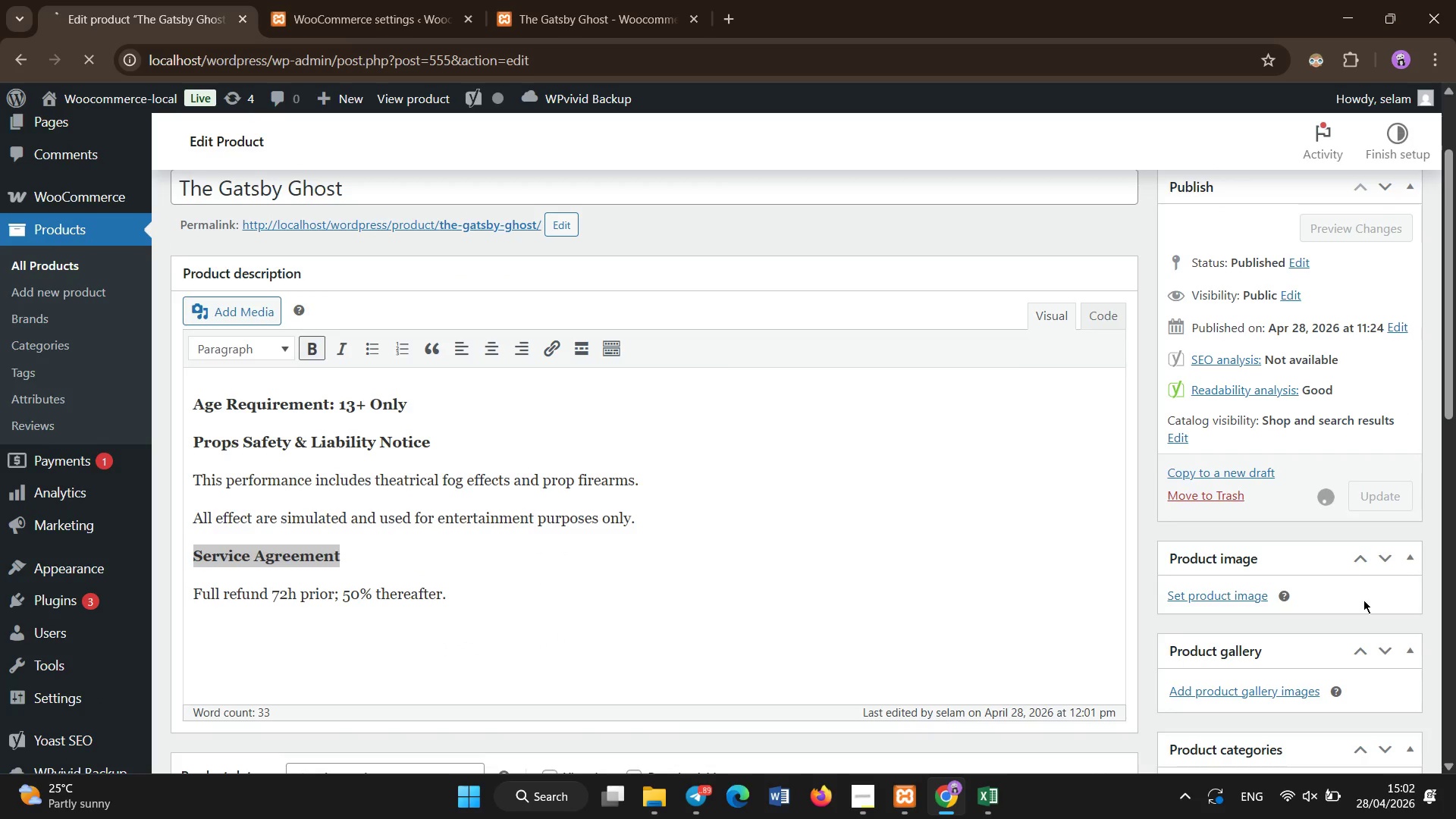 
scroll: coordinate [1363, 600], scroll_direction: down, amount: 4.0
 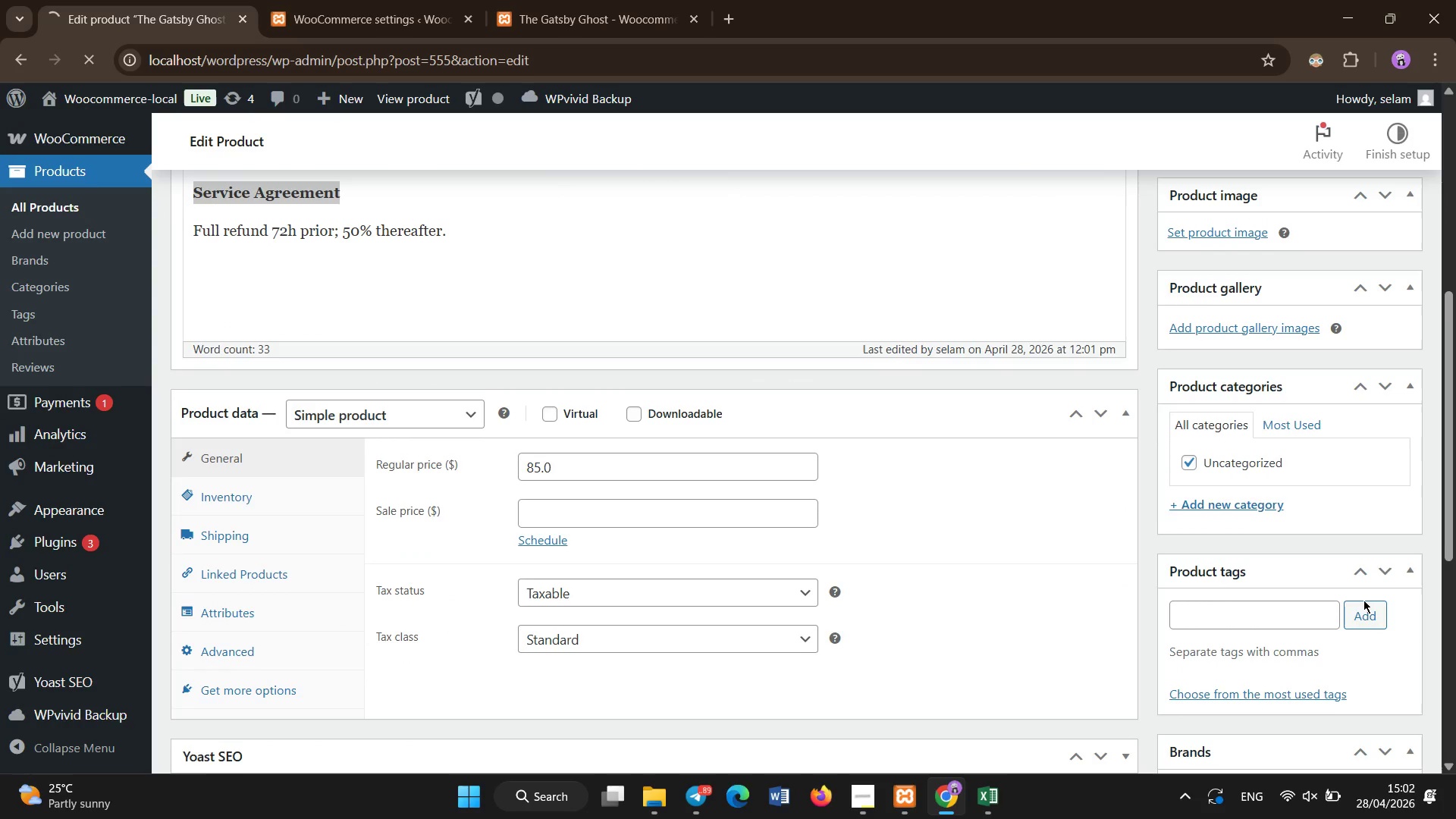 
scroll: coordinate [1363, 600], scroll_direction: up, amount: 5.0
 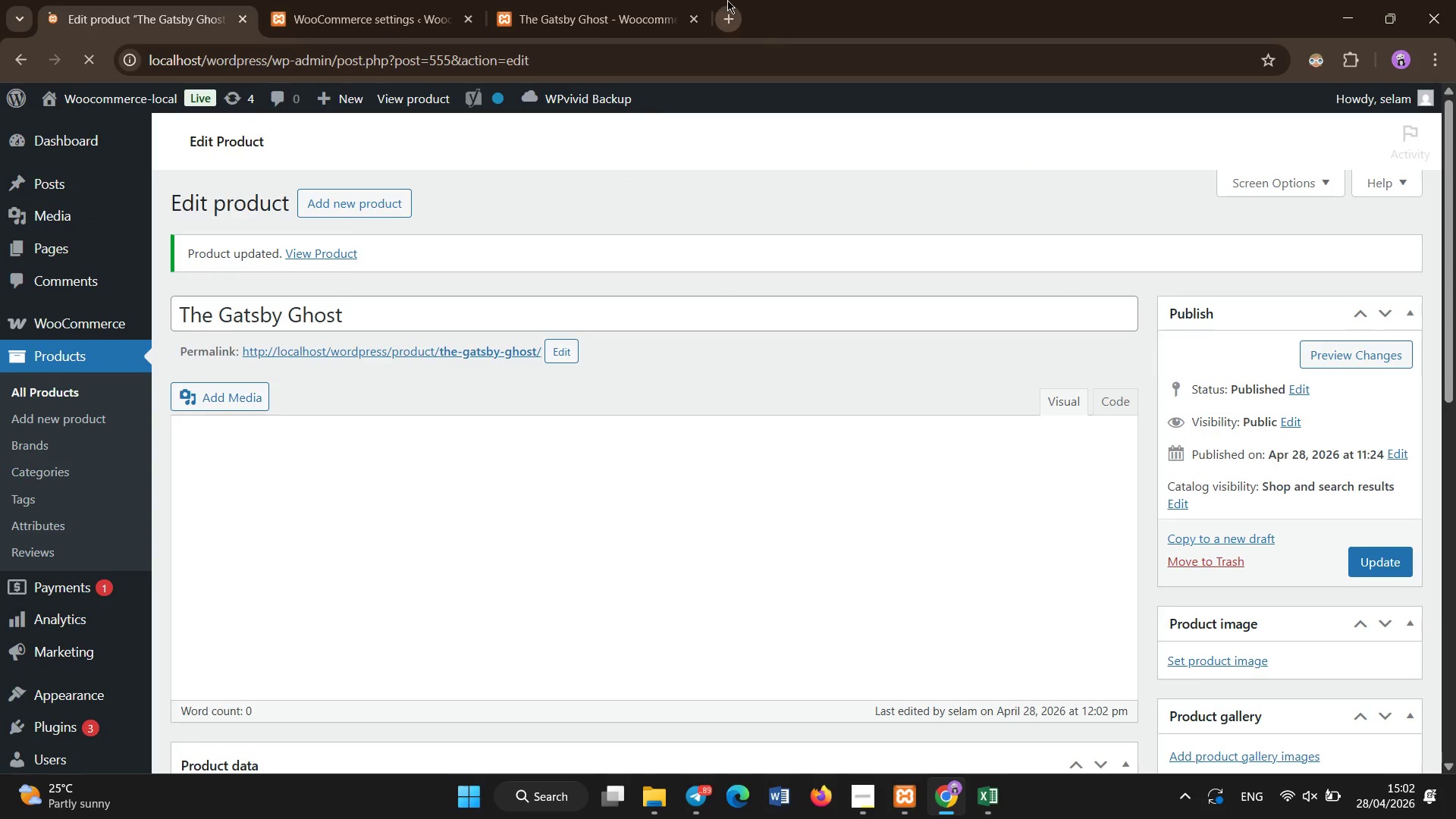 
left_click([654, 0])
 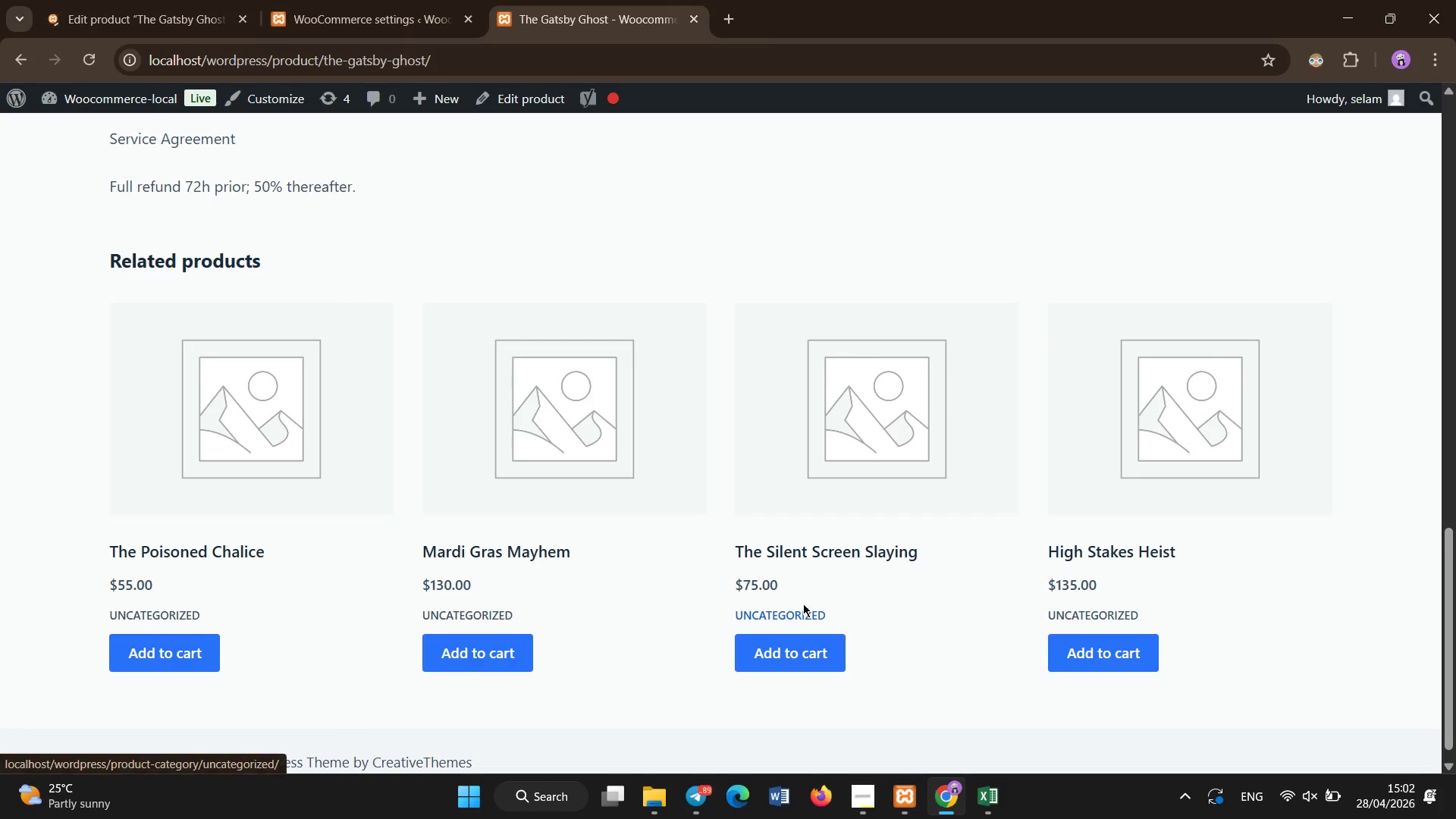 
scroll: coordinate [803, 601], scroll_direction: up, amount: 6.0
 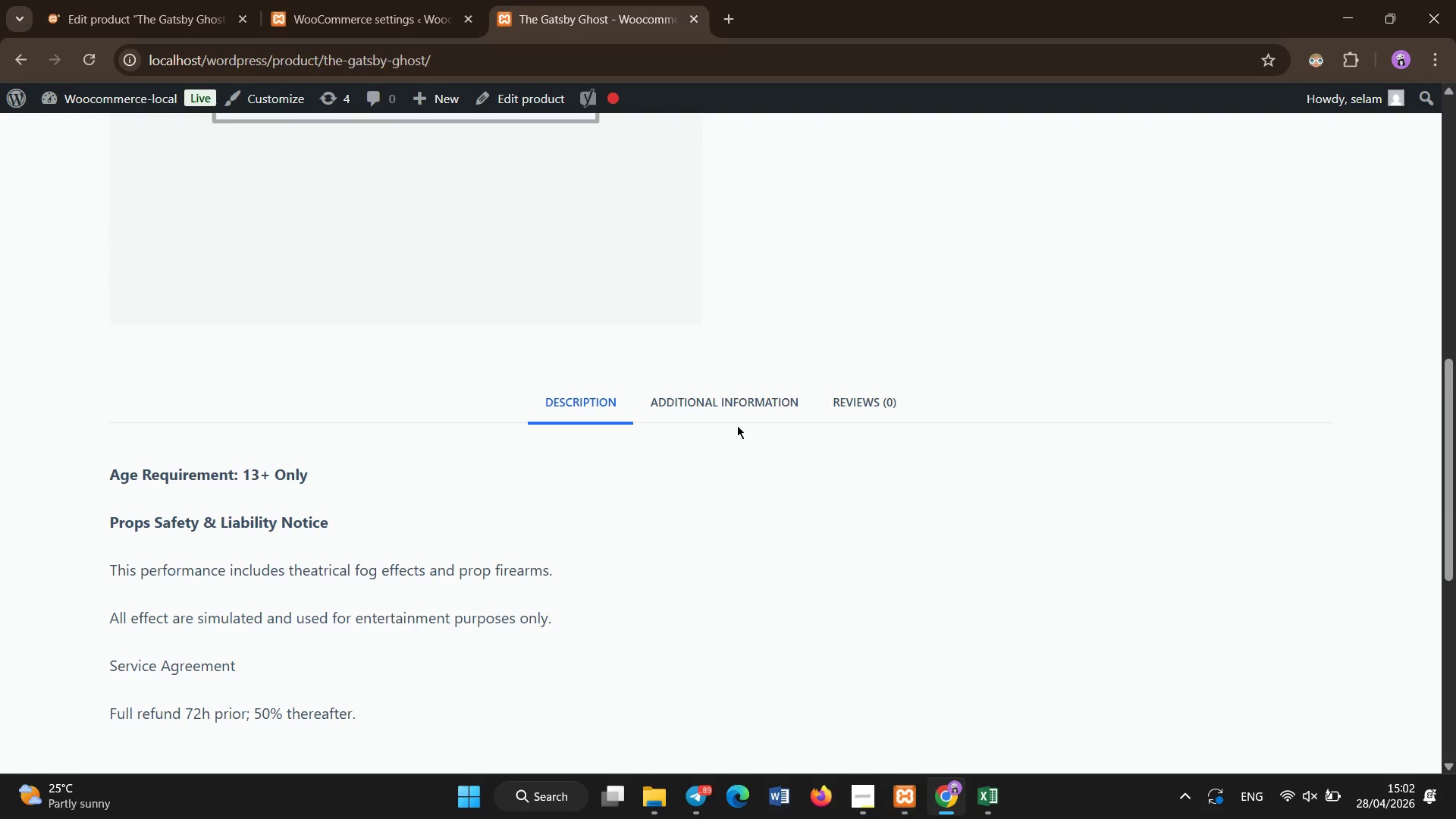 
left_click([742, 405])
 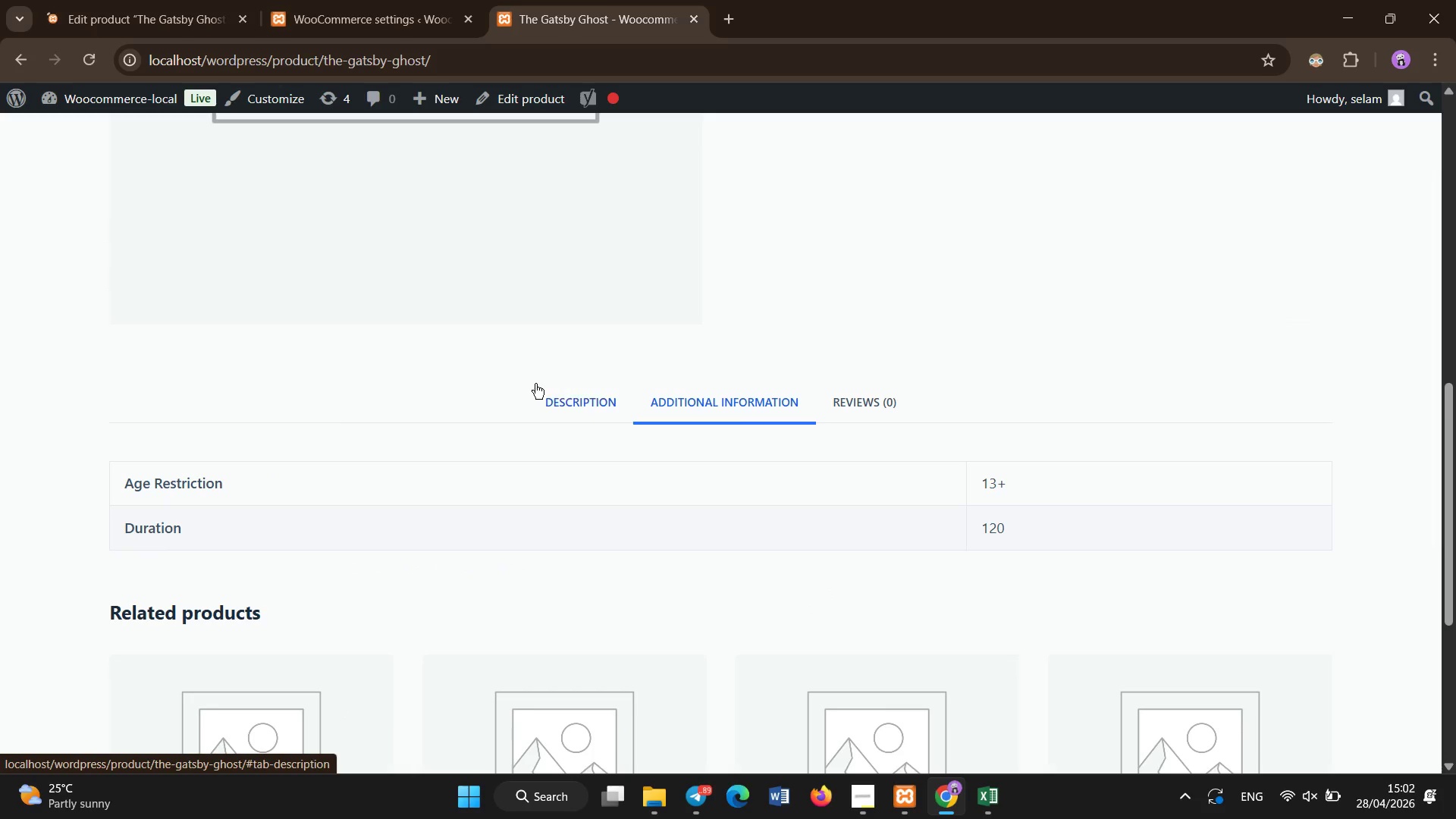 
left_click([581, 399])
 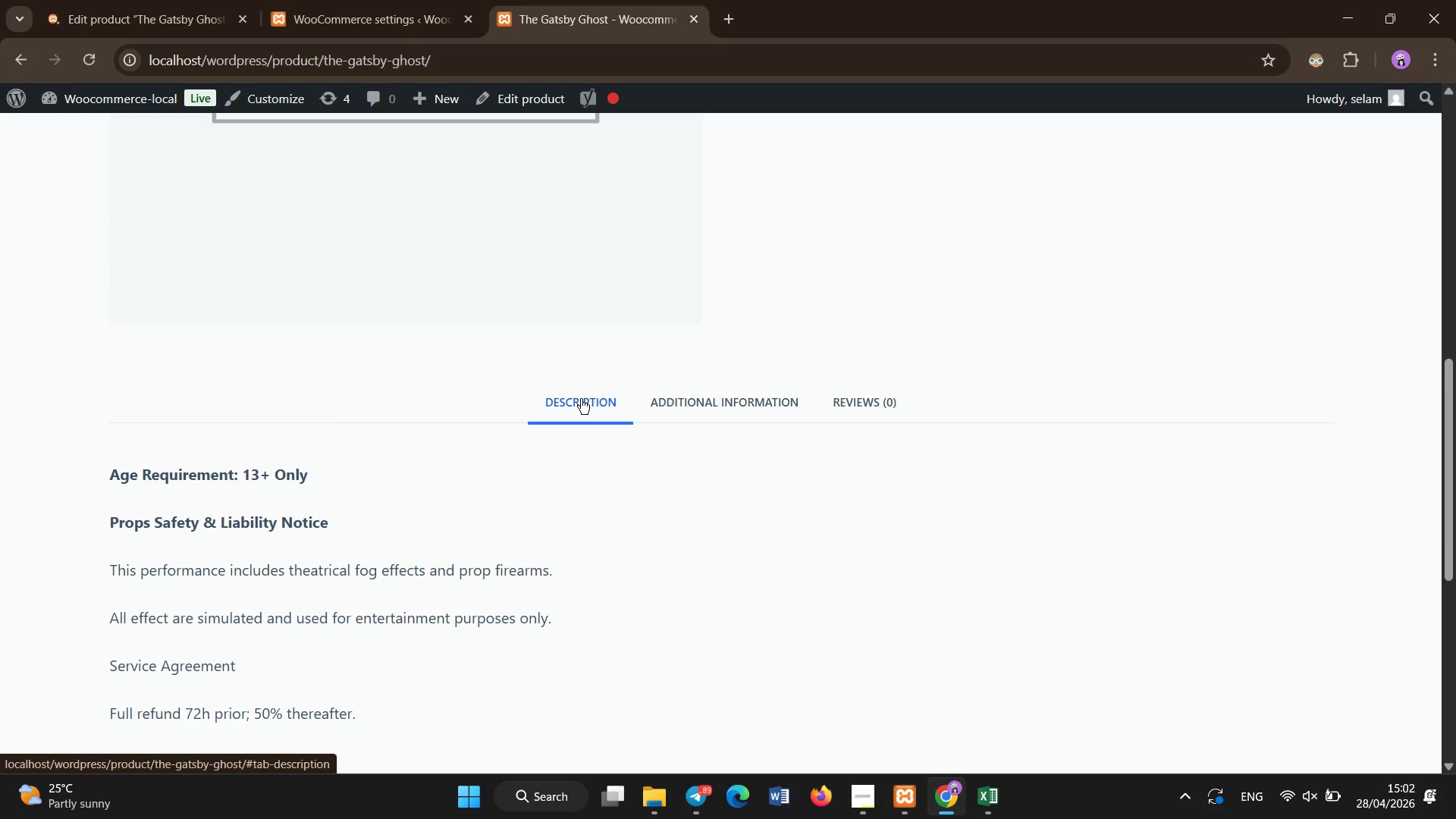 
scroll: coordinate [581, 399], scroll_direction: none, amount: 0.0
 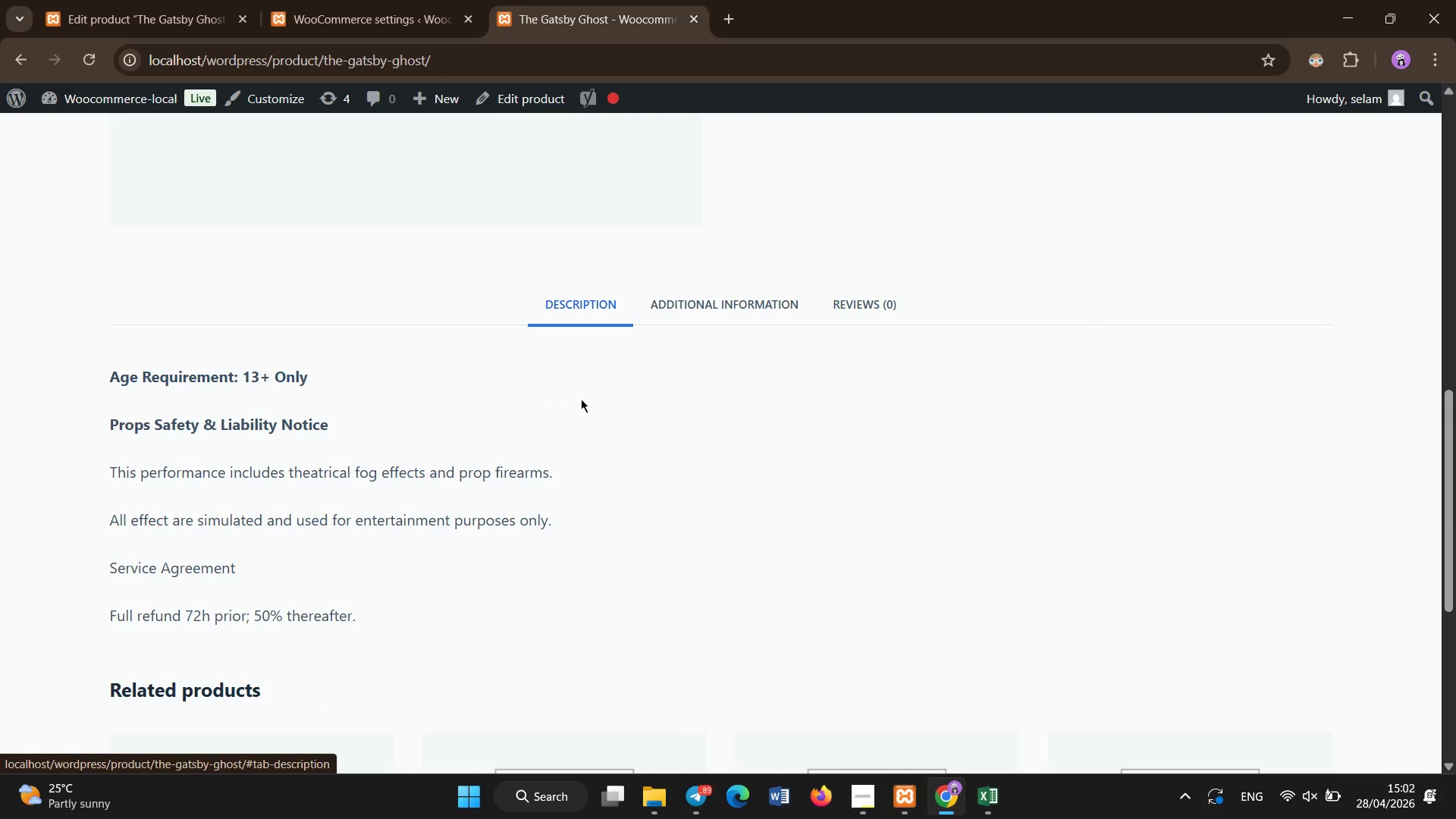 
scroll: coordinate [581, 399], scroll_direction: down, amount: 4.0
 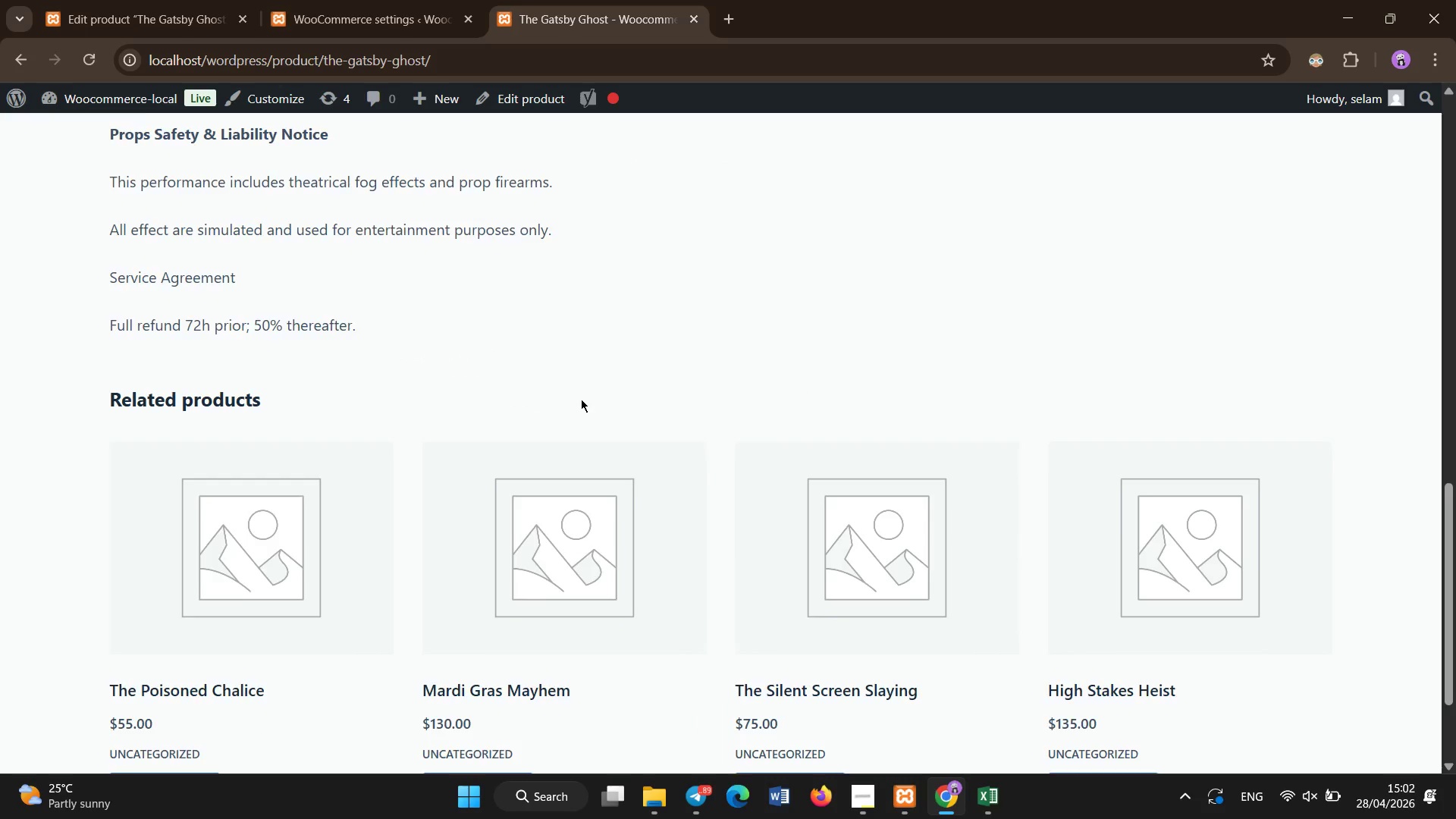 
scroll: coordinate [633, 390], scroll_direction: up, amount: 11.0
 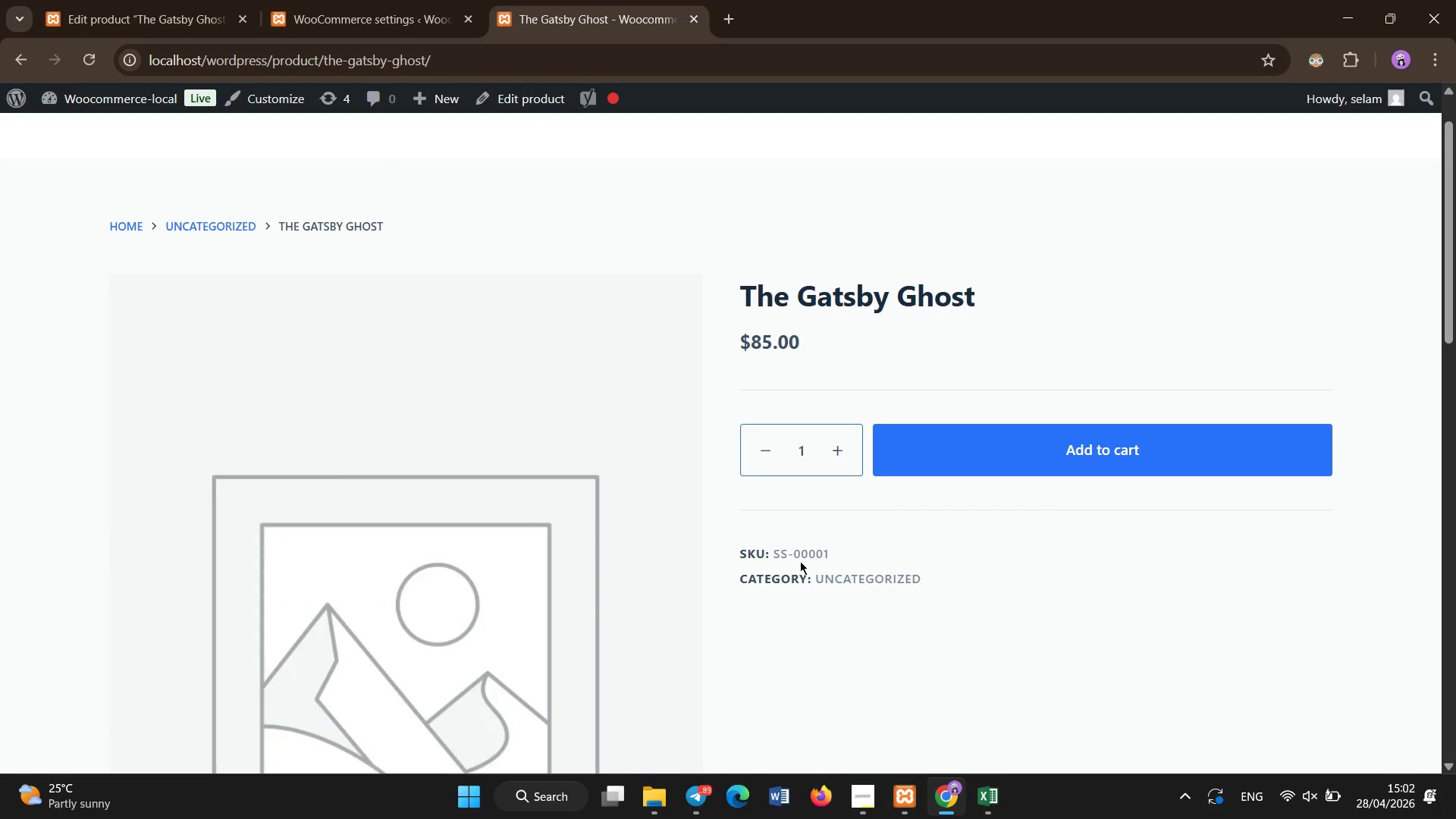 
scroll: coordinate [635, 669], scroll_direction: down, amount: 5.0
 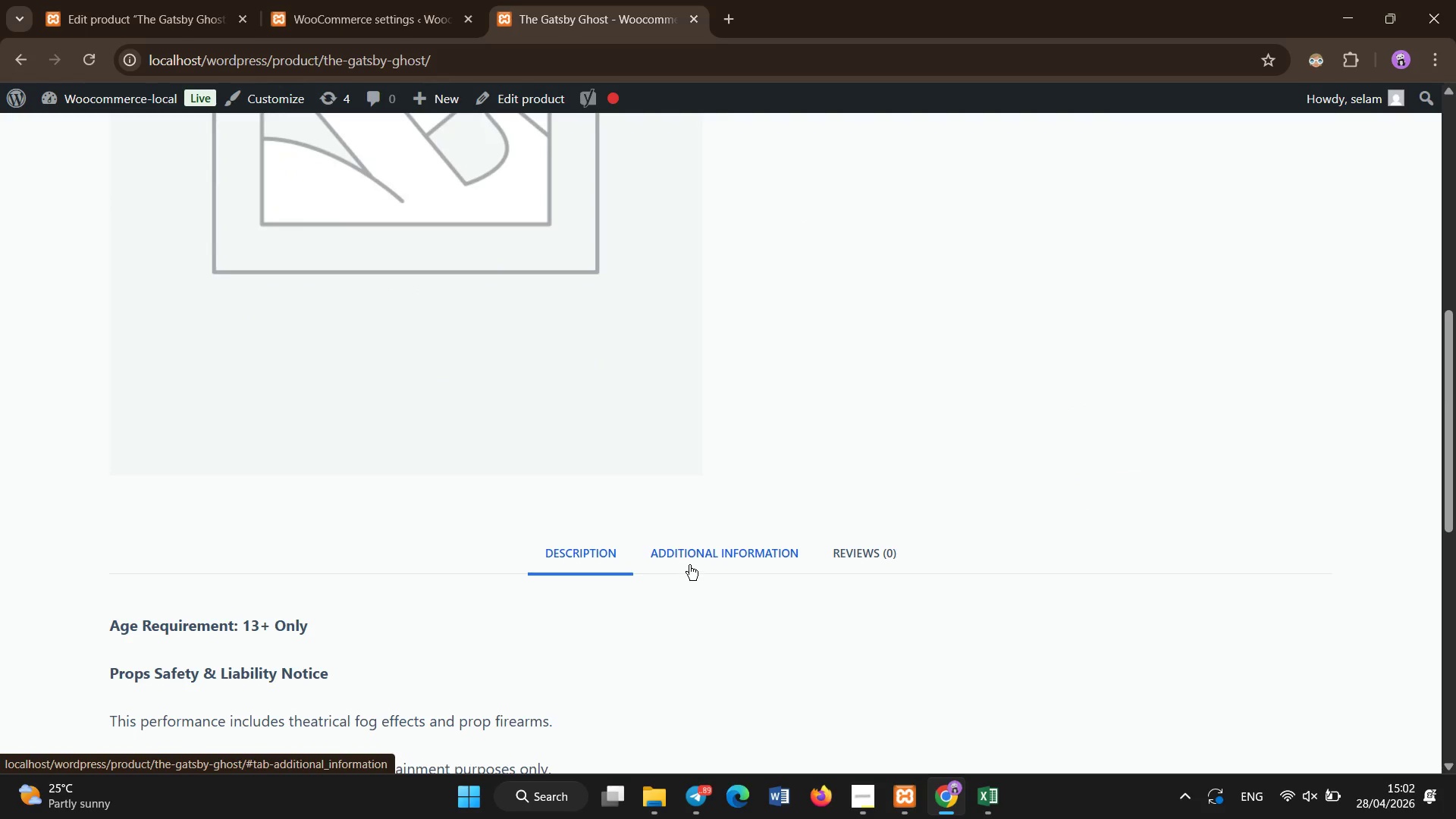 
left_click([689, 565])
 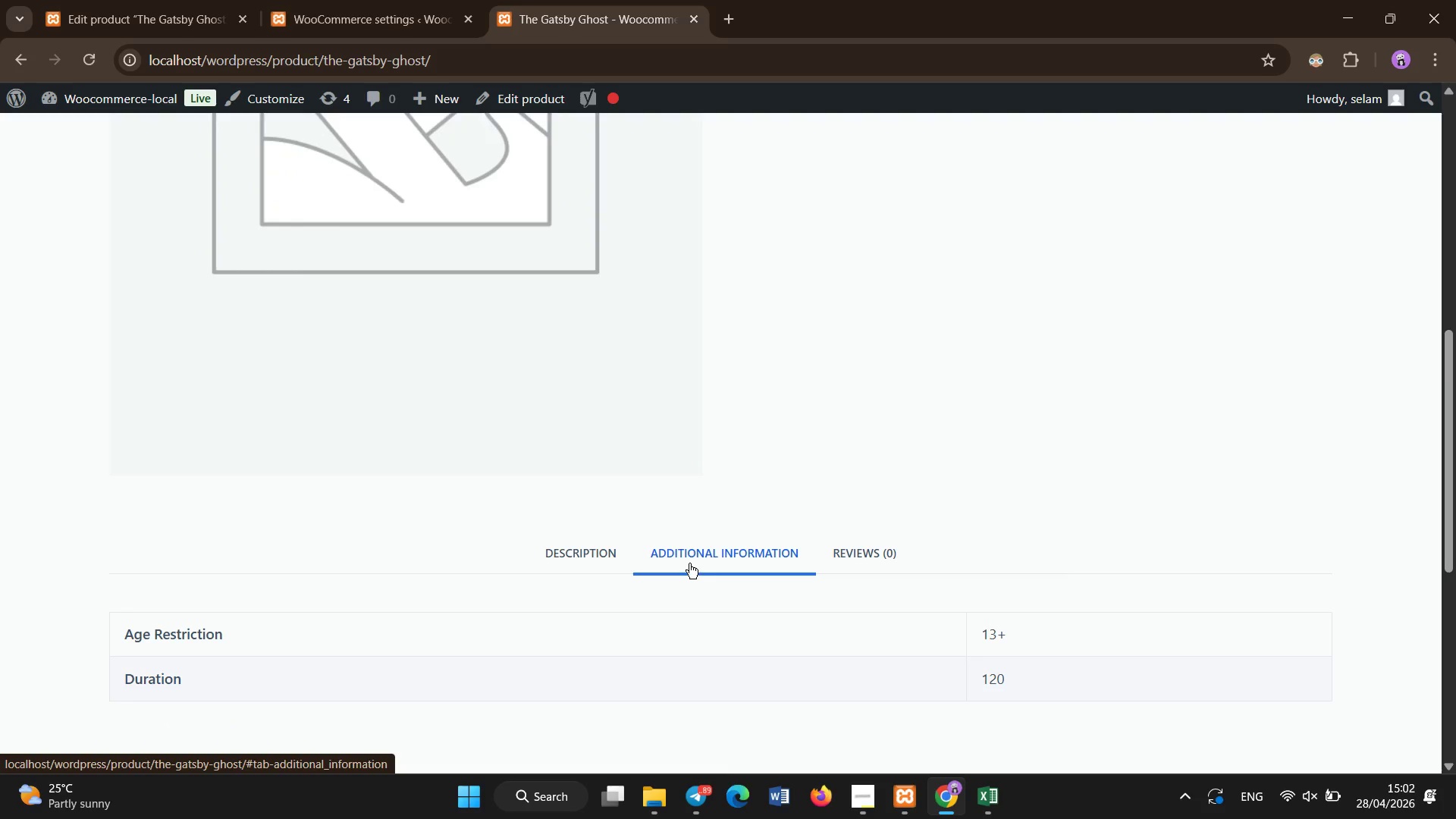 
scroll: coordinate [348, 309], scroll_direction: down, amount: 3.0
 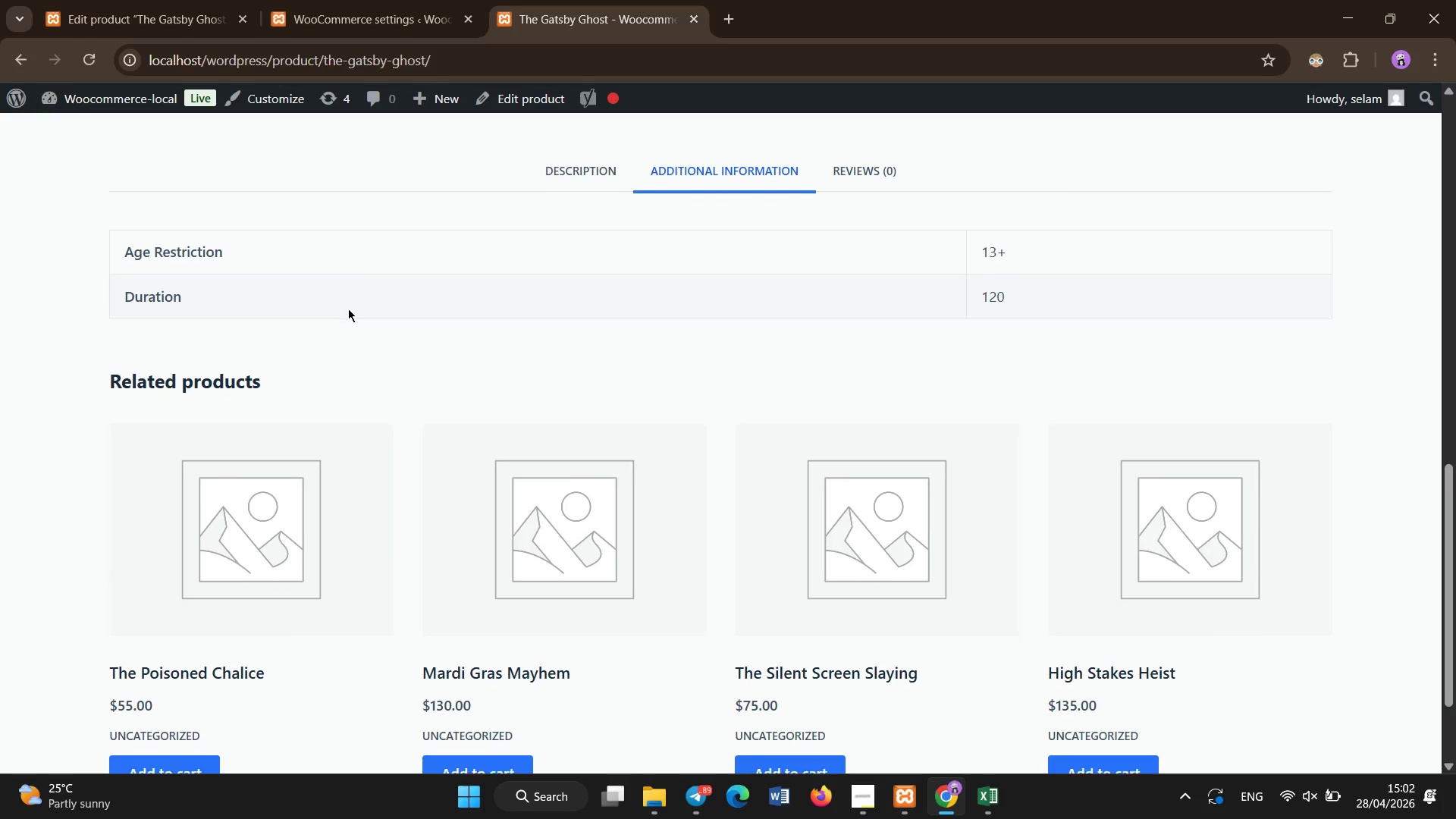 
scroll: coordinate [348, 309], scroll_direction: none, amount: 0.0
 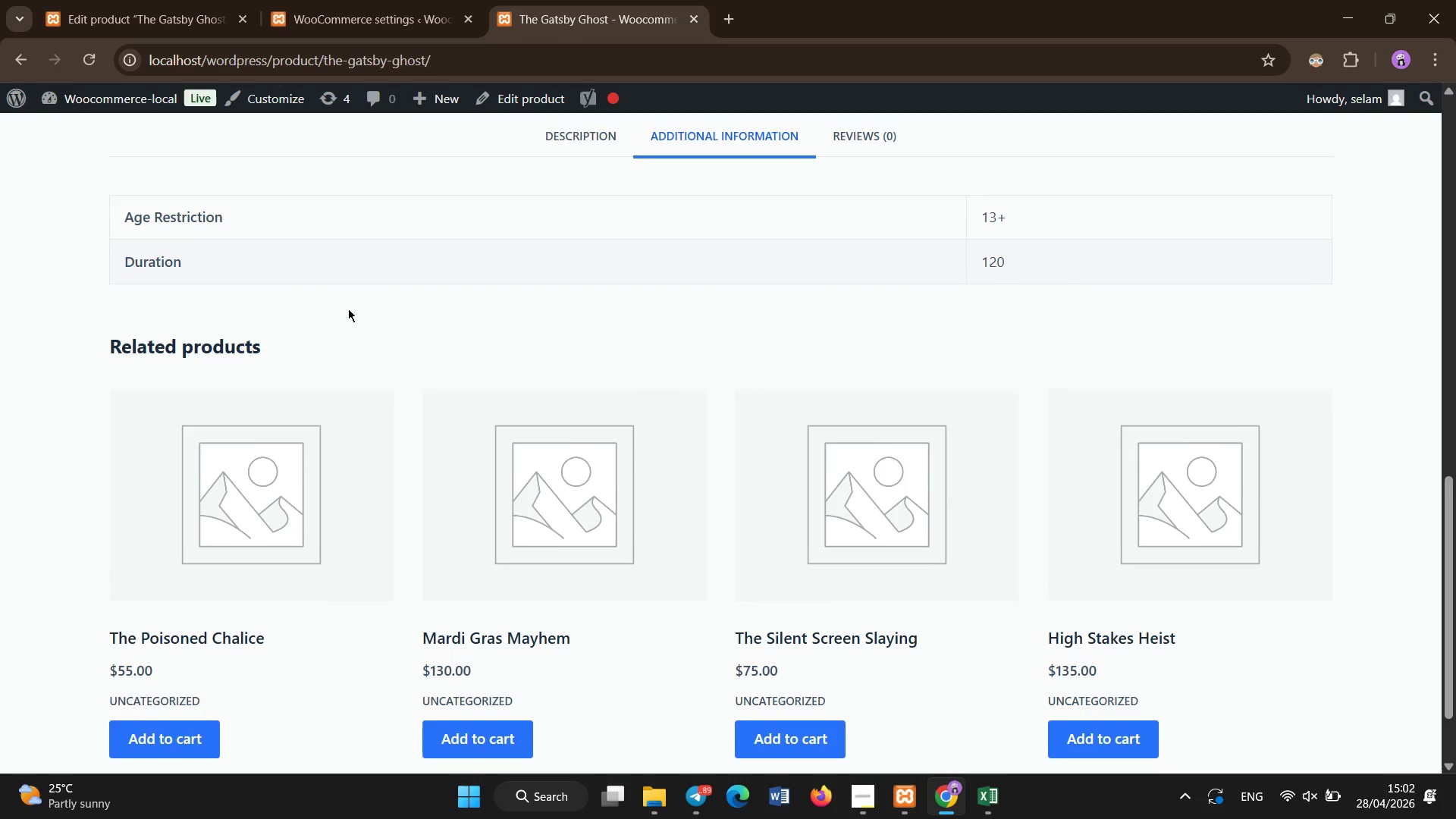 
scroll: coordinate [348, 309], scroll_direction: down, amount: 2.0
 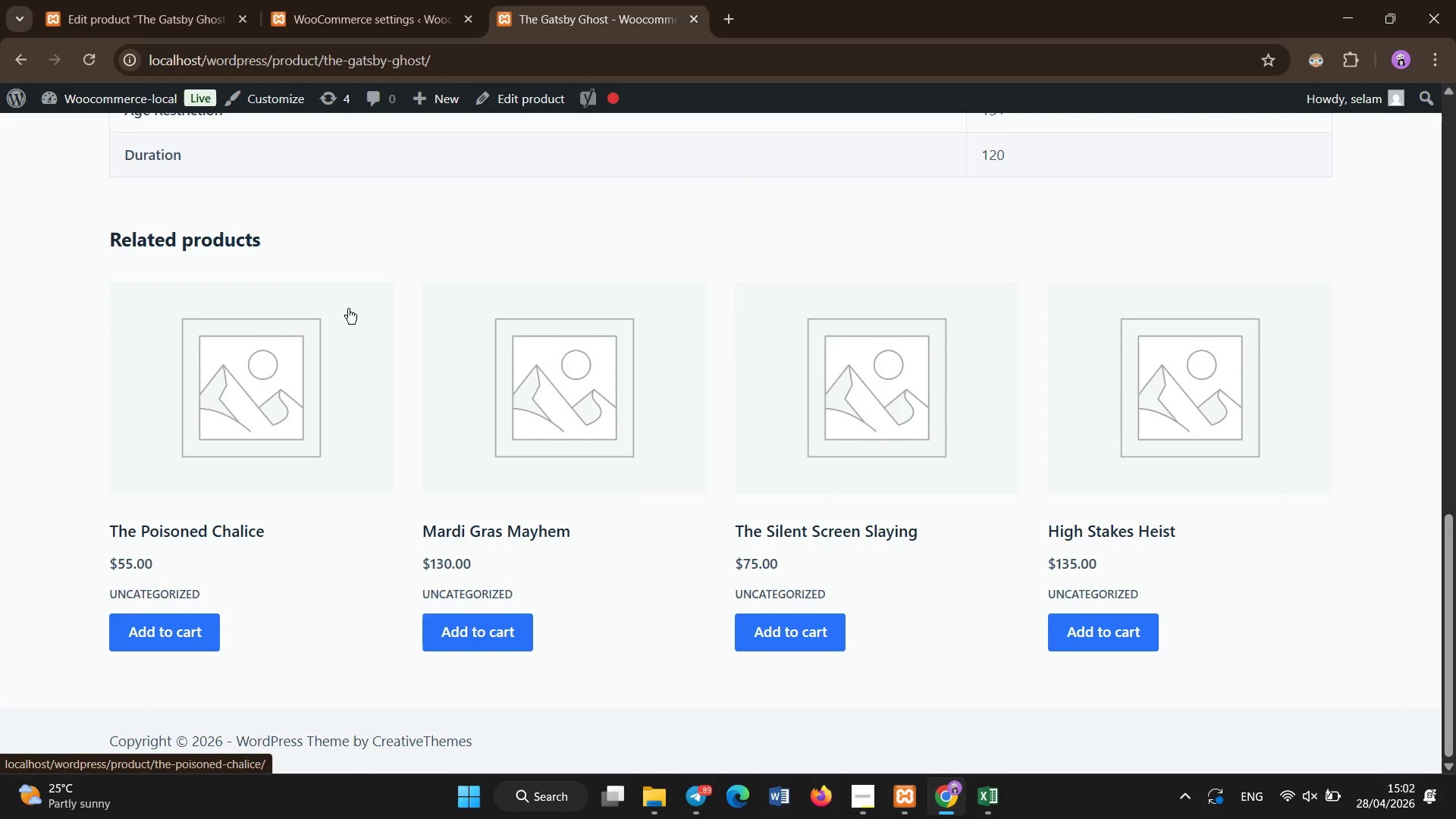 
scroll: coordinate [460, 259], scroll_direction: up, amount: 12.0
 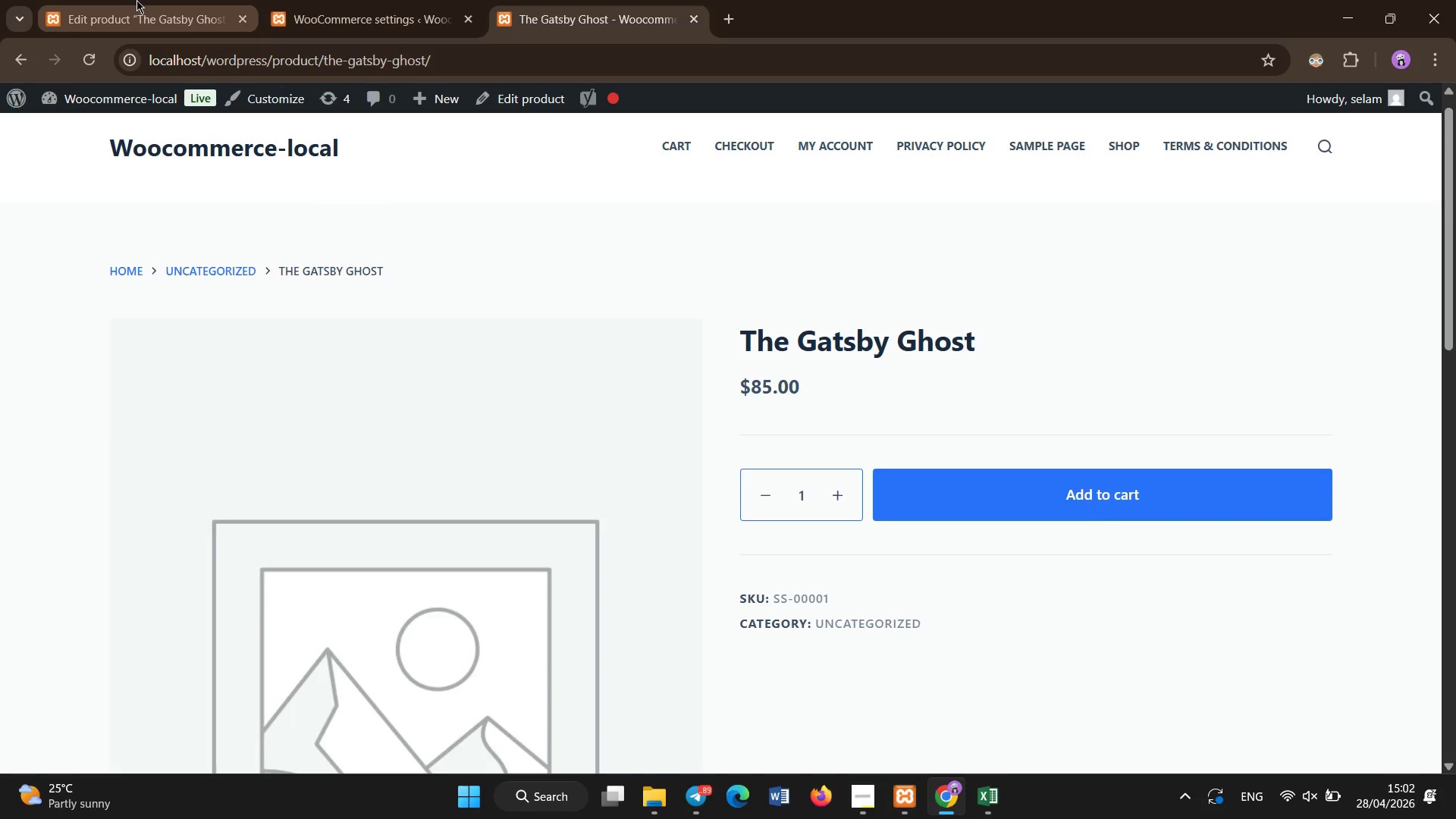 
left_click([136, 0])
 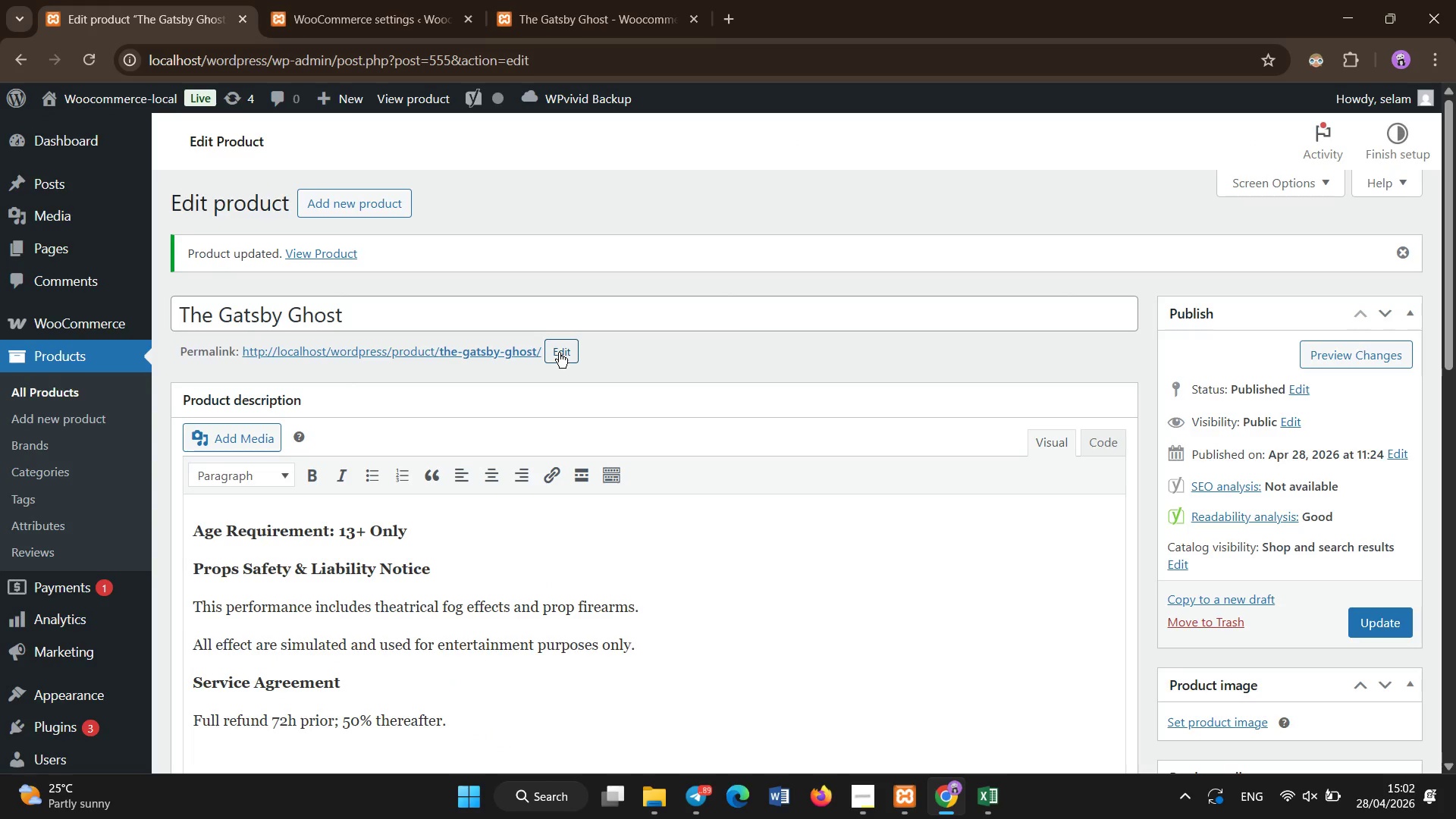 
scroll: coordinate [140, 322], scroll_direction: up, amount: 1.0
 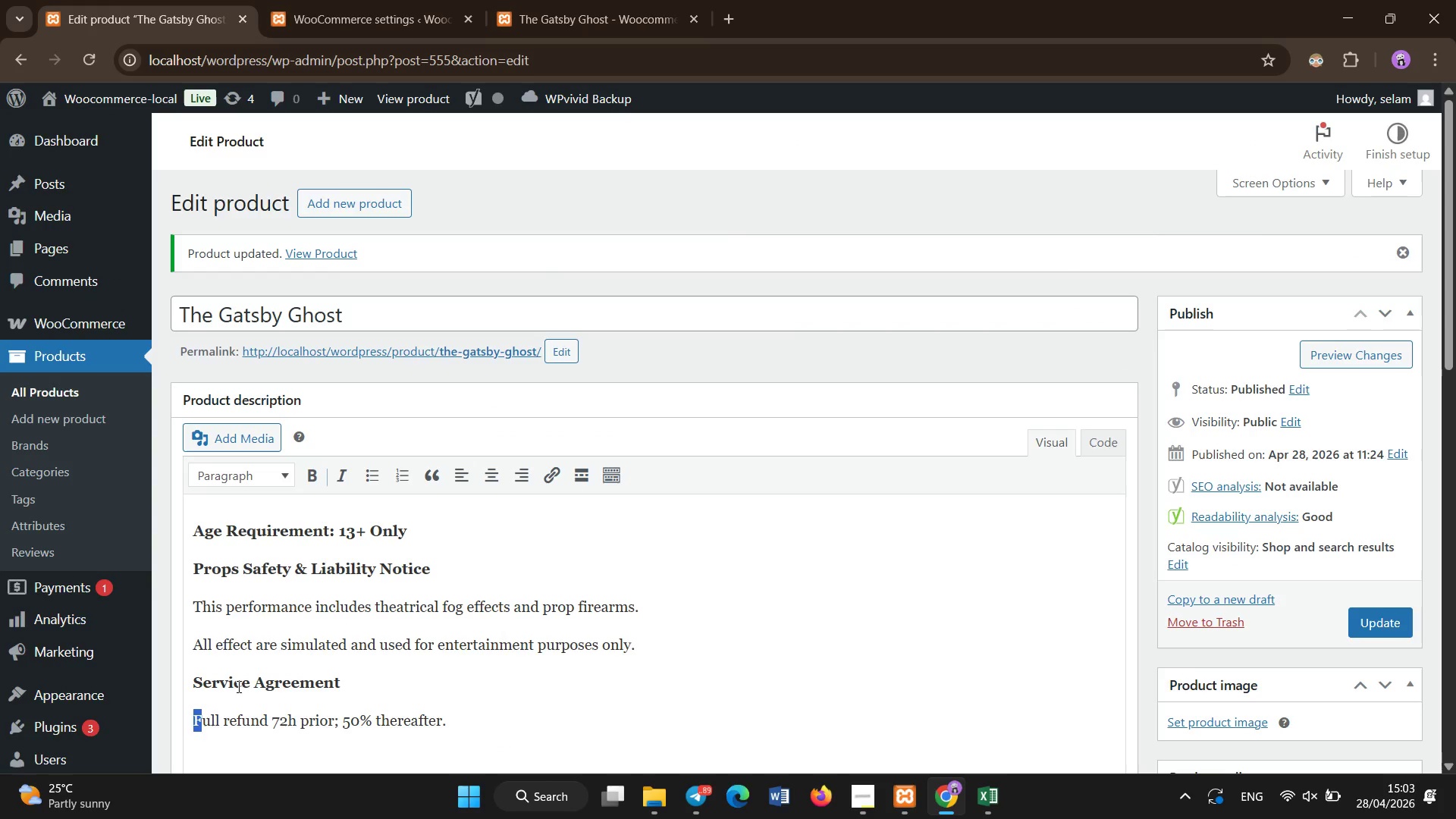 
left_click([1388, 613])
 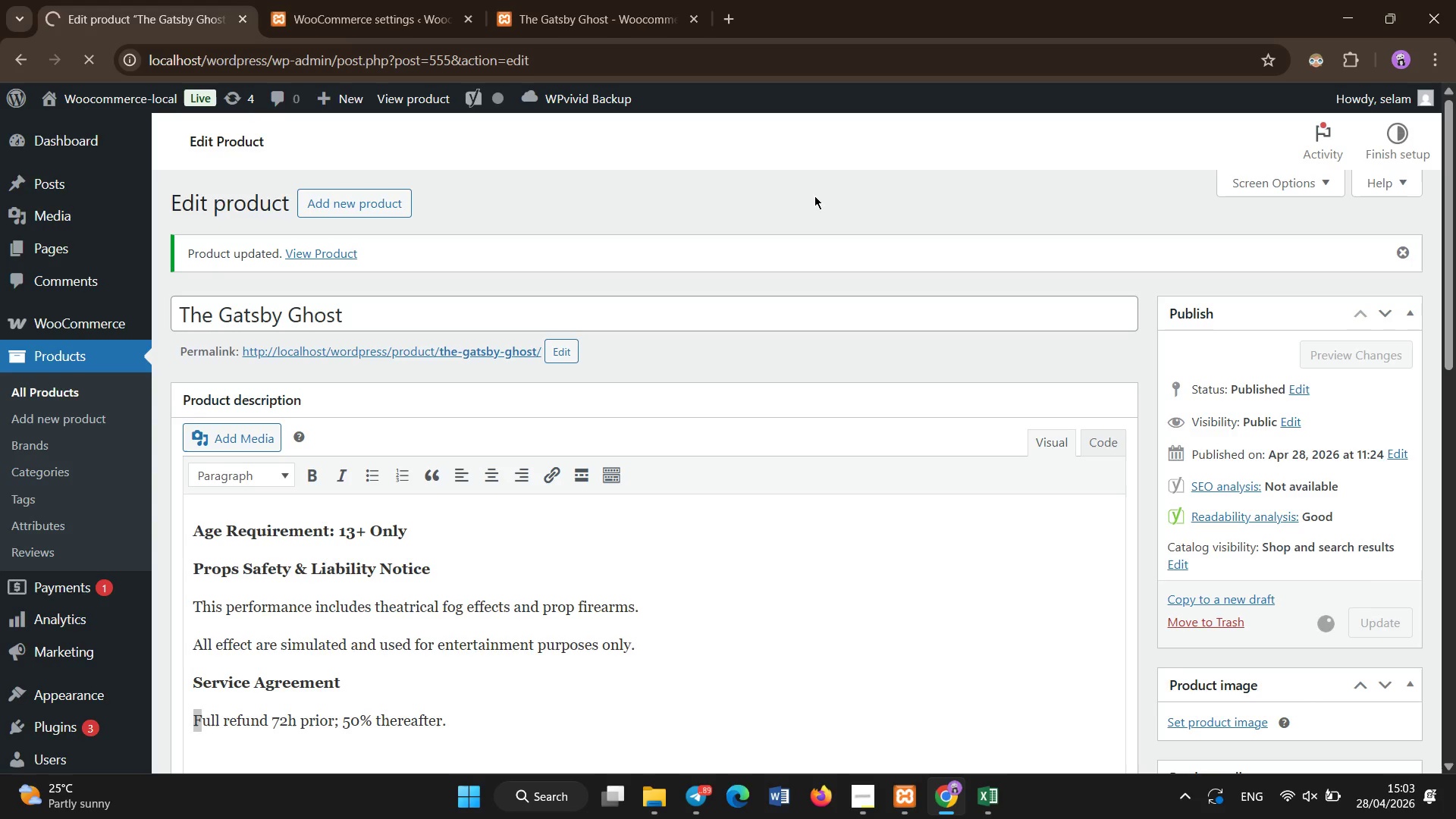 
wait(19.28)
 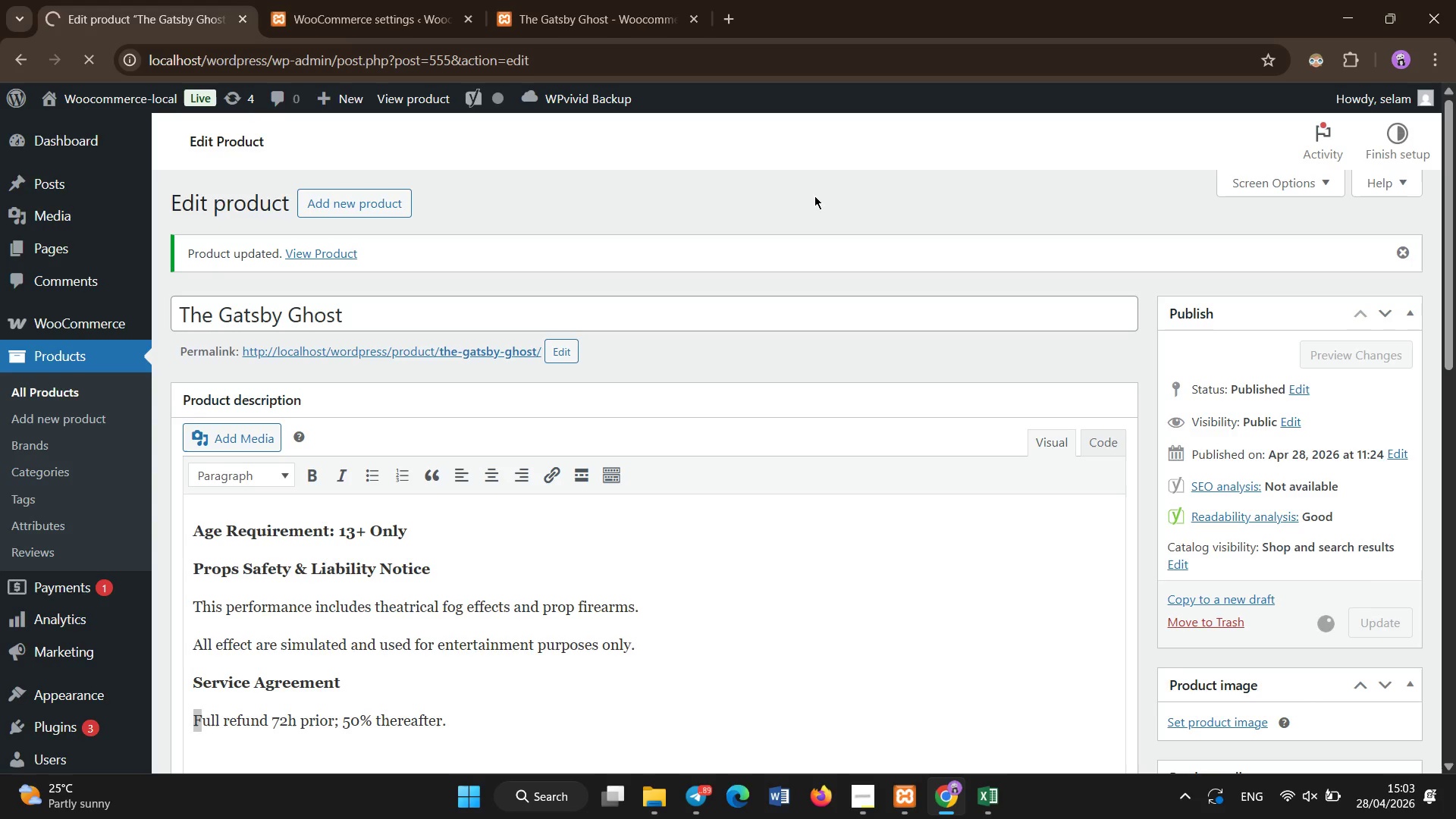 
left_click([53, 393])
 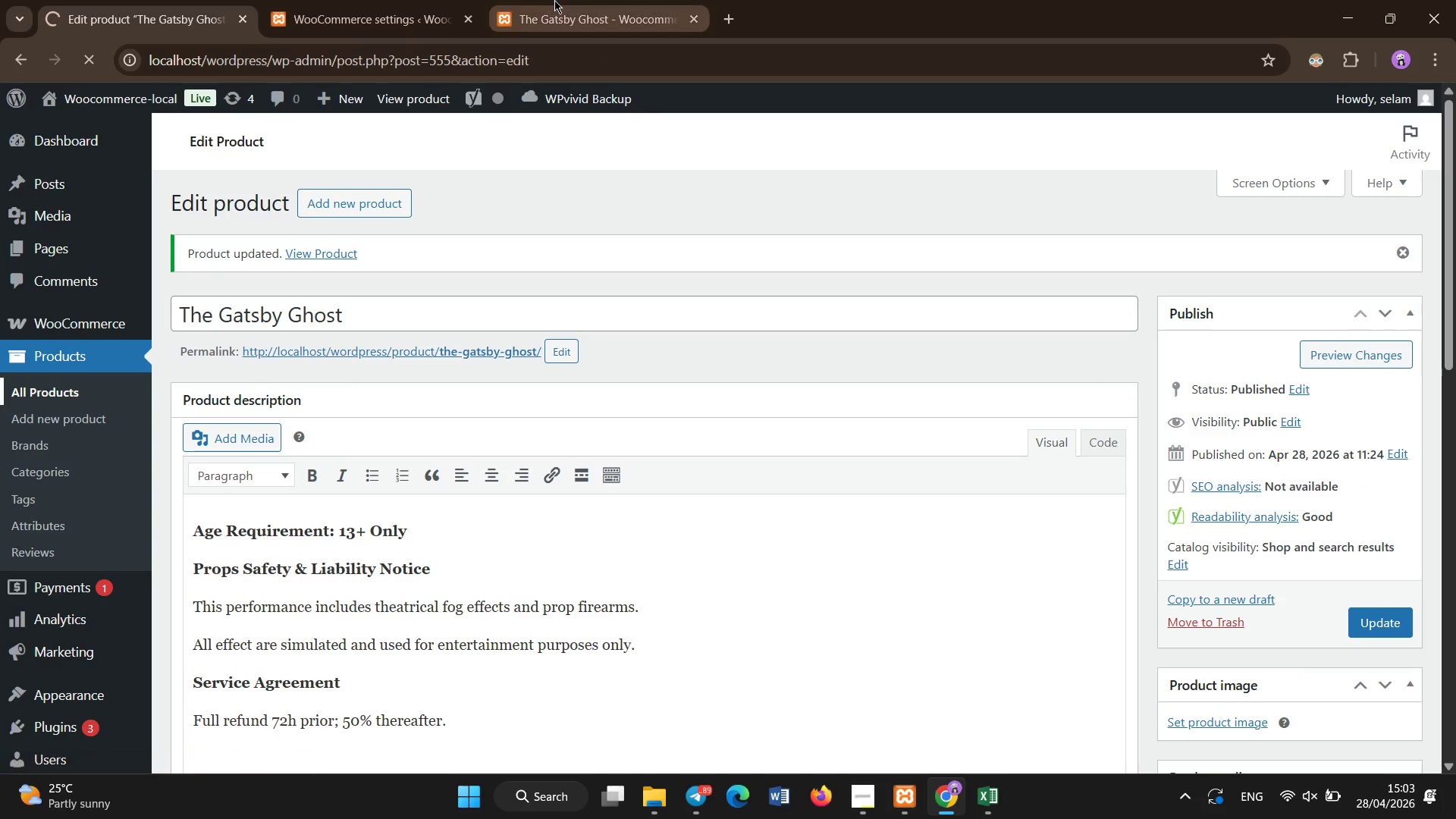 
left_click([554, 0])
 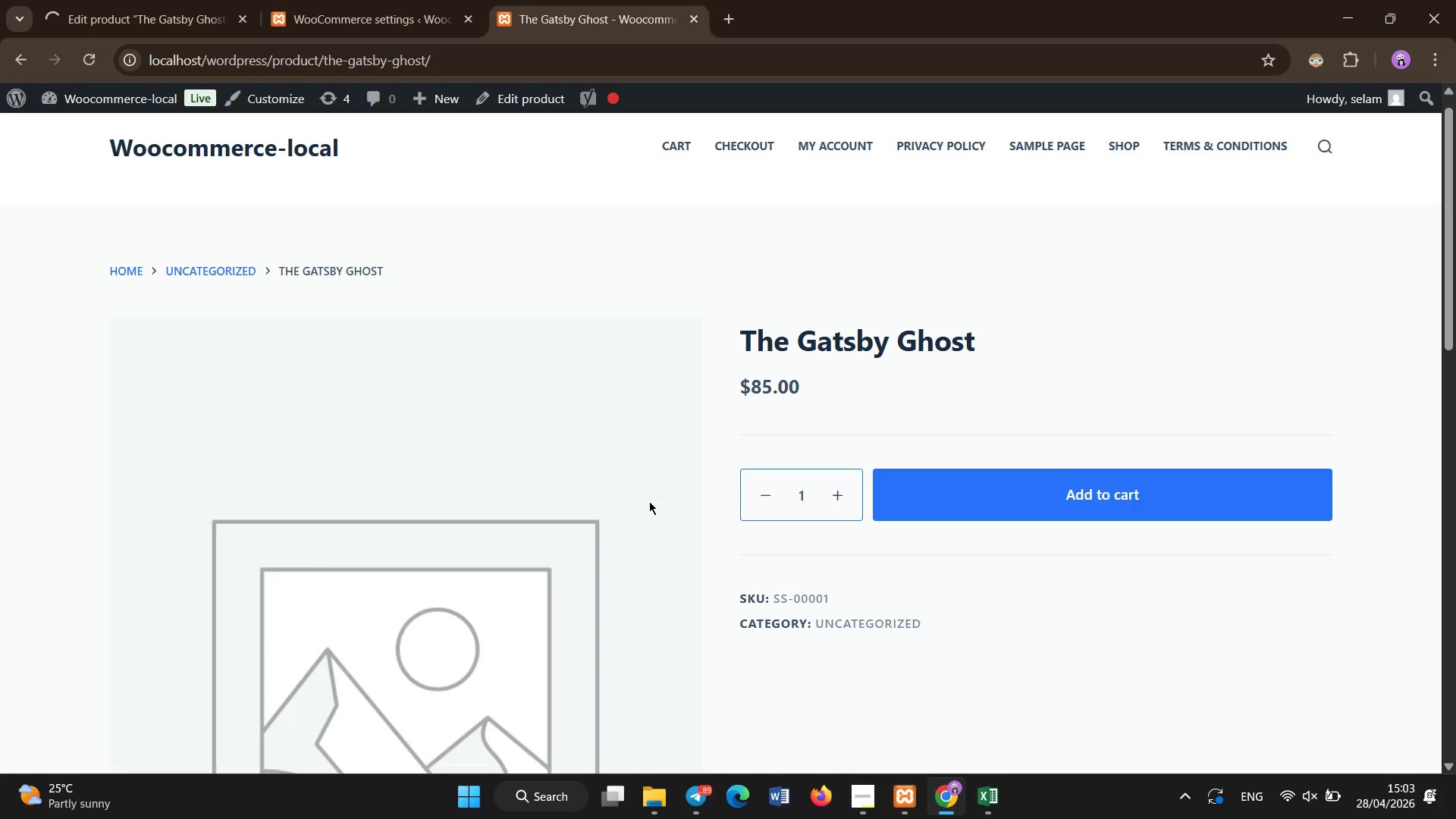 
scroll: coordinate [545, 514], scroll_direction: down, amount: 10.0
 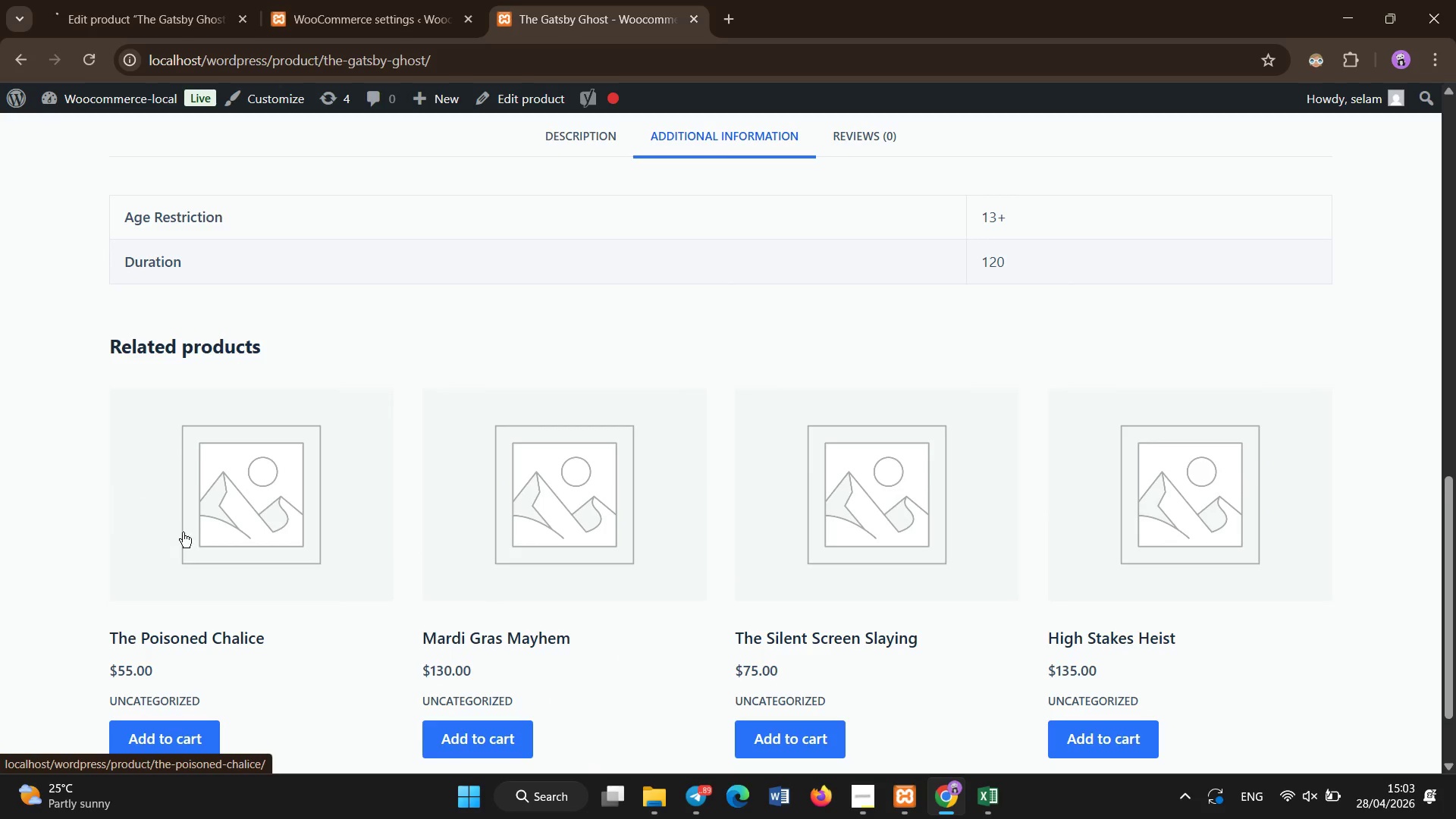 
scroll: coordinate [546, 525], scroll_direction: up, amount: 1.0
 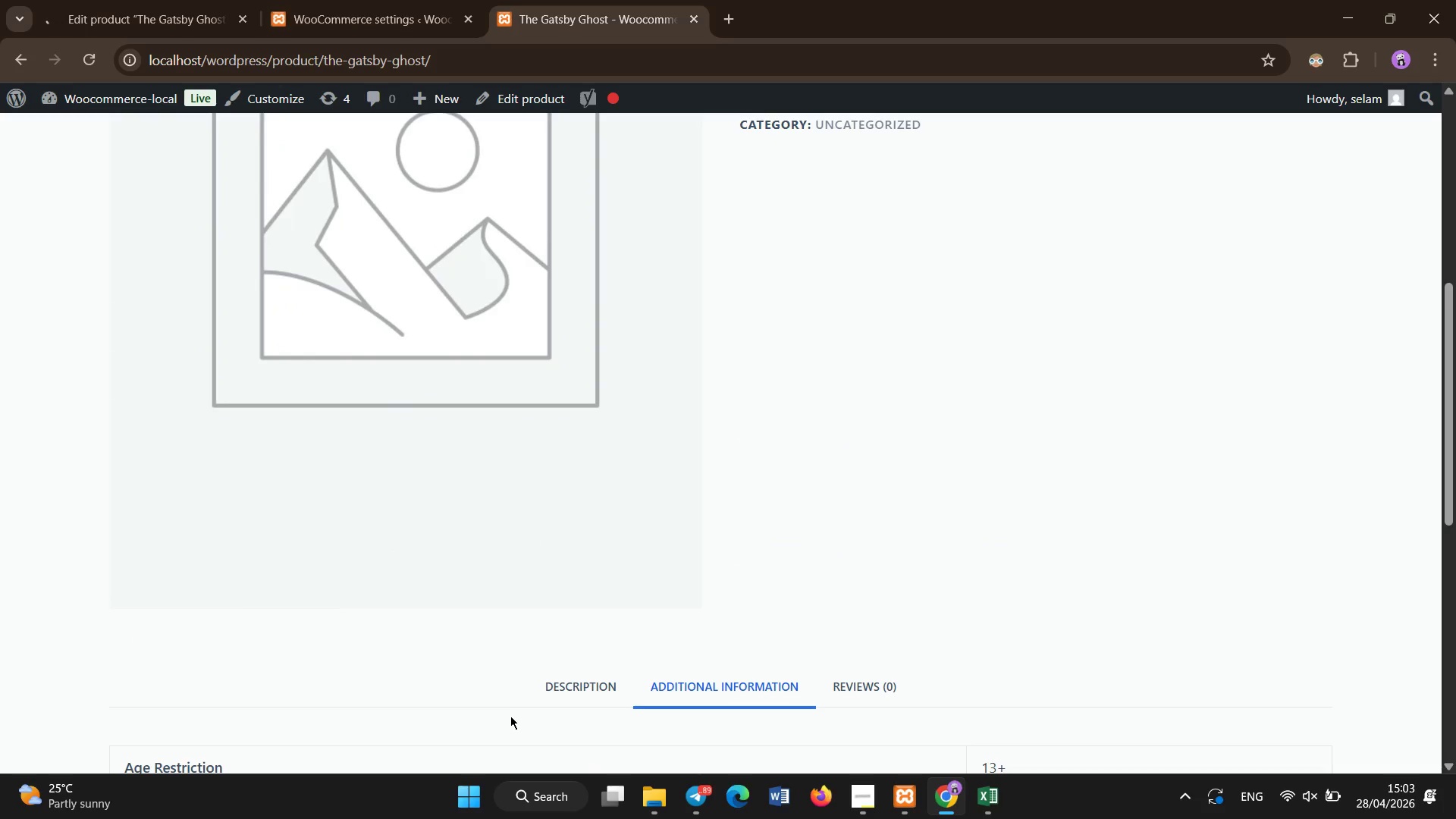 
left_click([570, 679])
 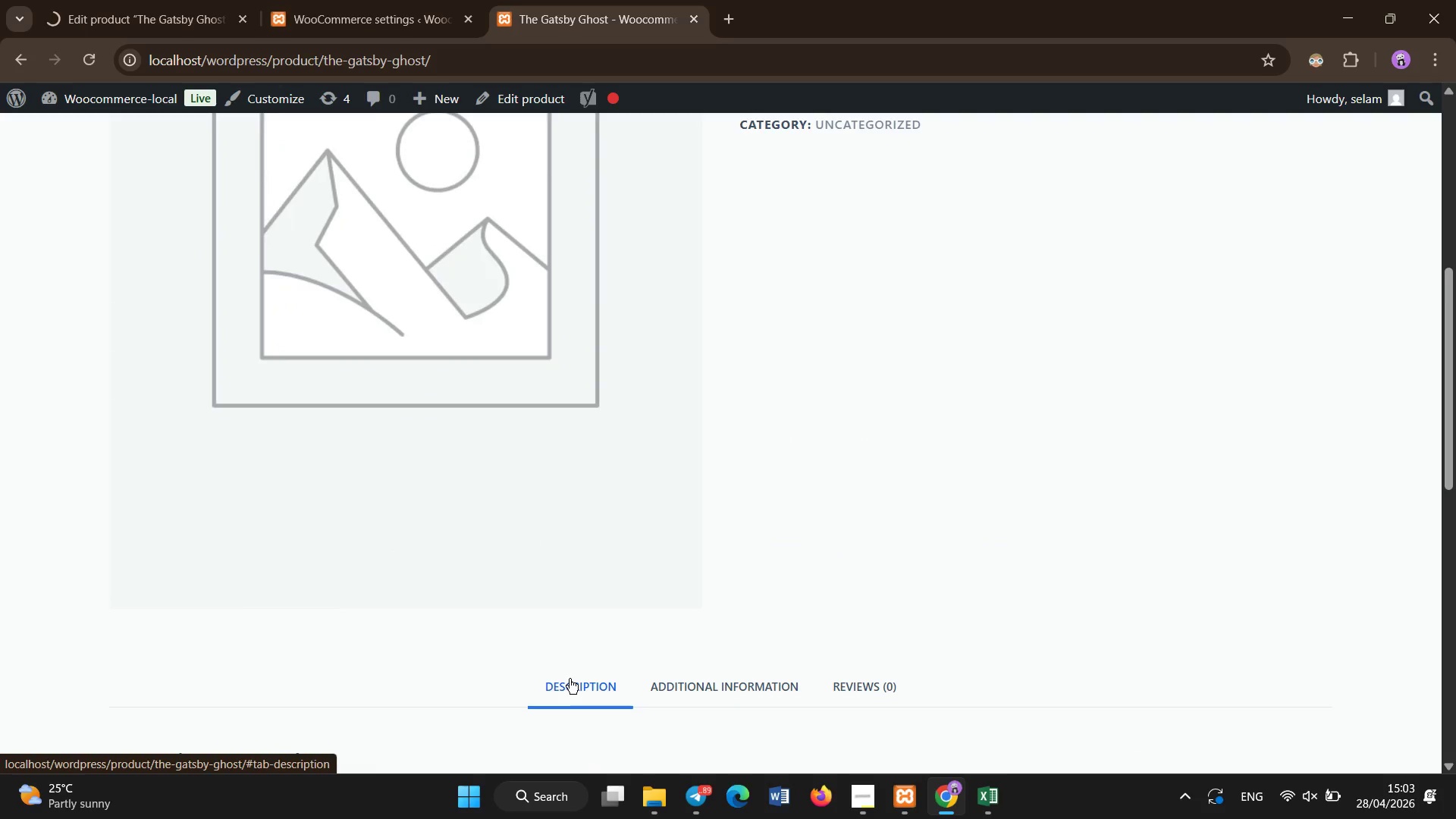 
scroll: coordinate [570, 679], scroll_direction: down, amount: 5.0
 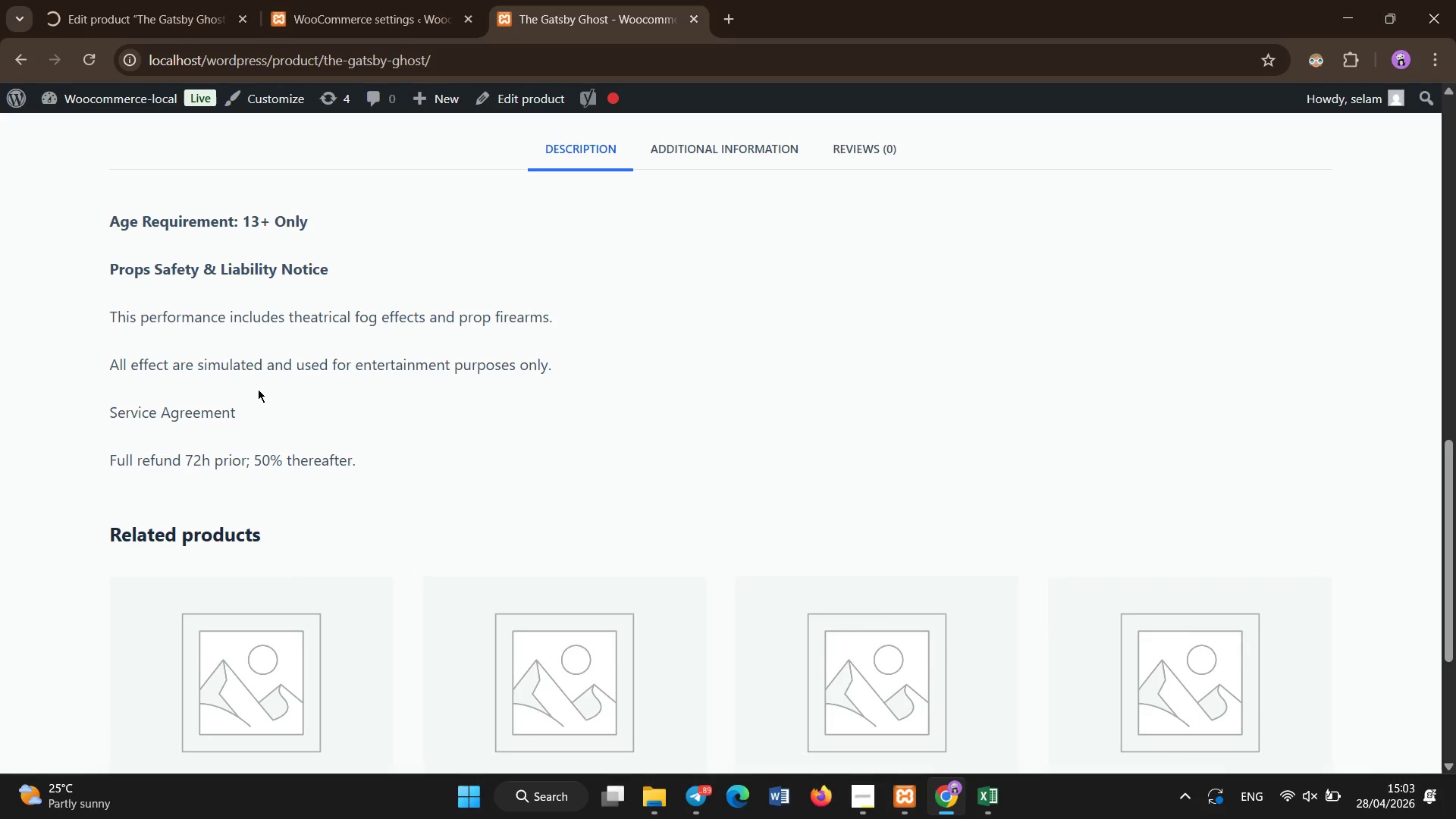 
scroll: coordinate [715, 290], scroll_direction: up, amount: 13.0
 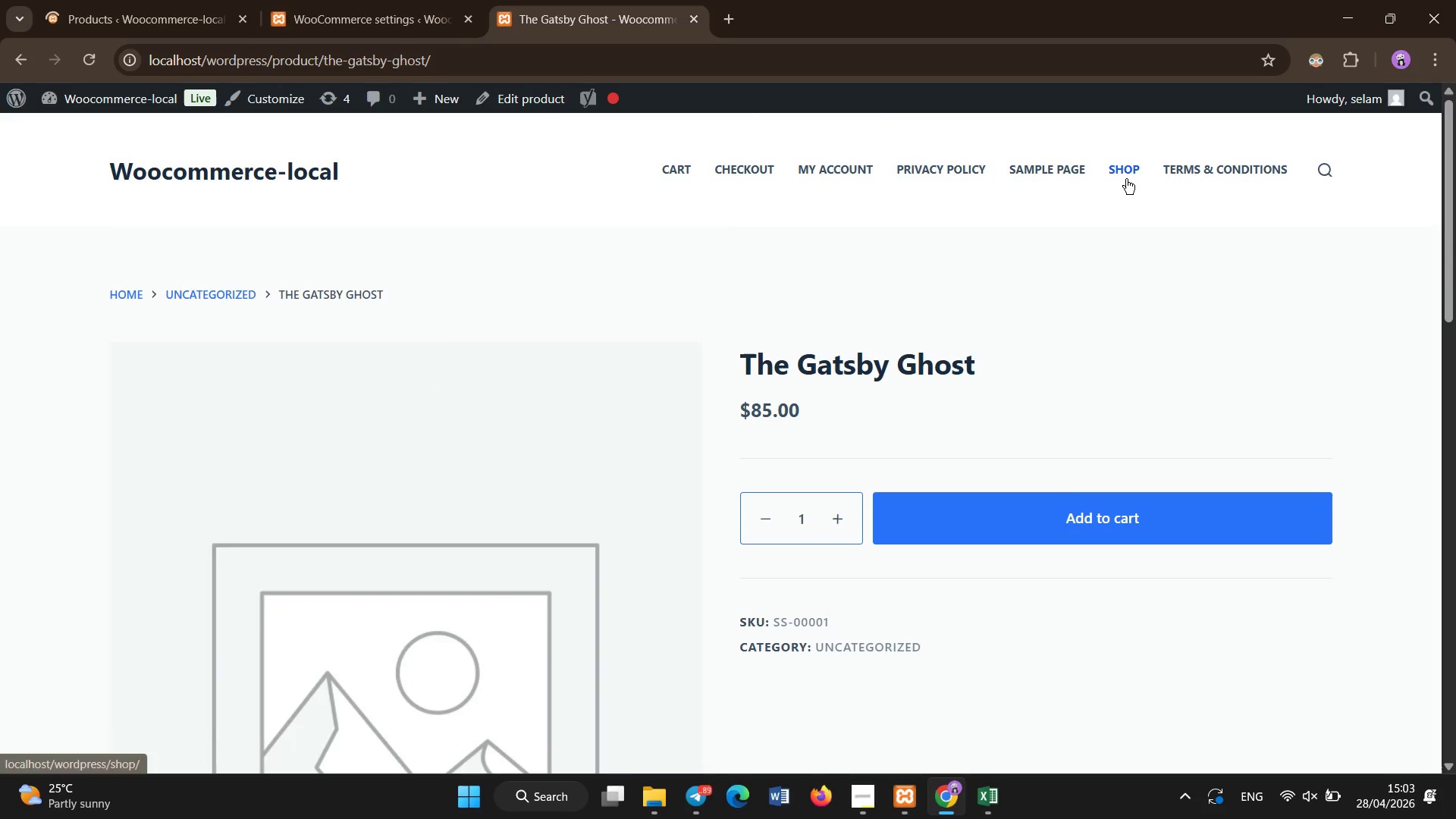 
left_click([1122, 165])
 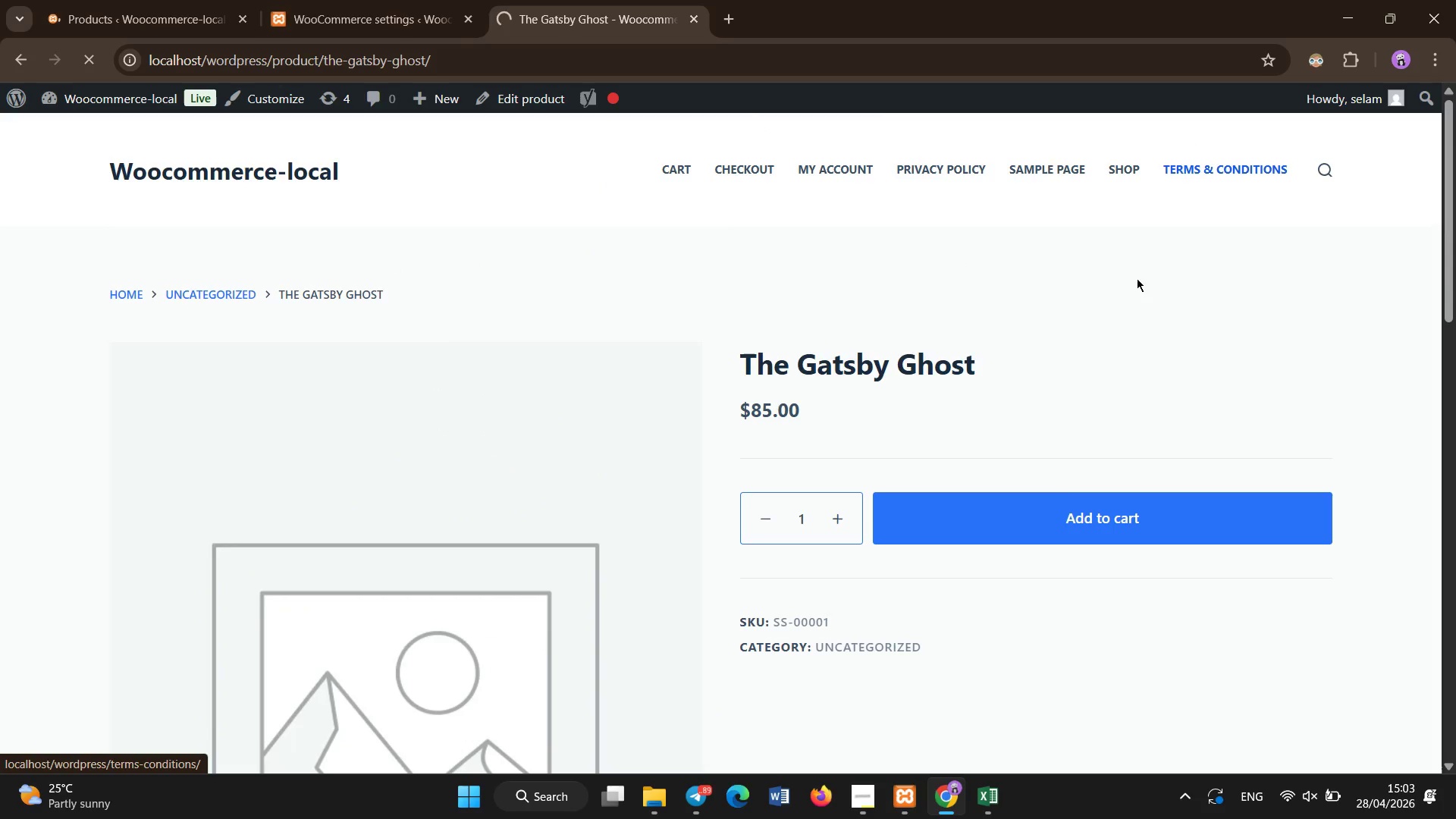 
scroll: coordinate [303, 508], scroll_direction: down, amount: 13.0
 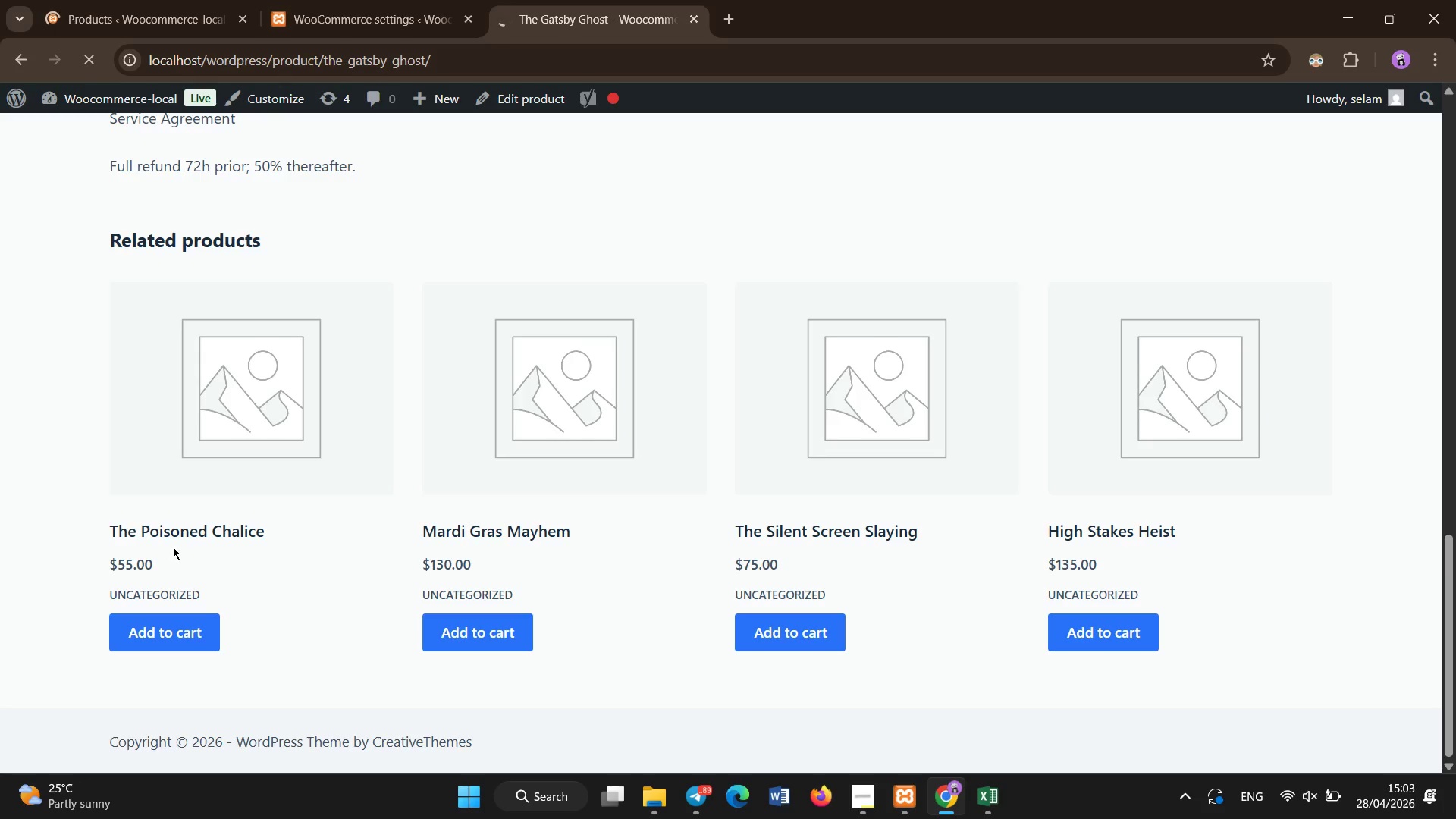 
left_click([121, 0])
 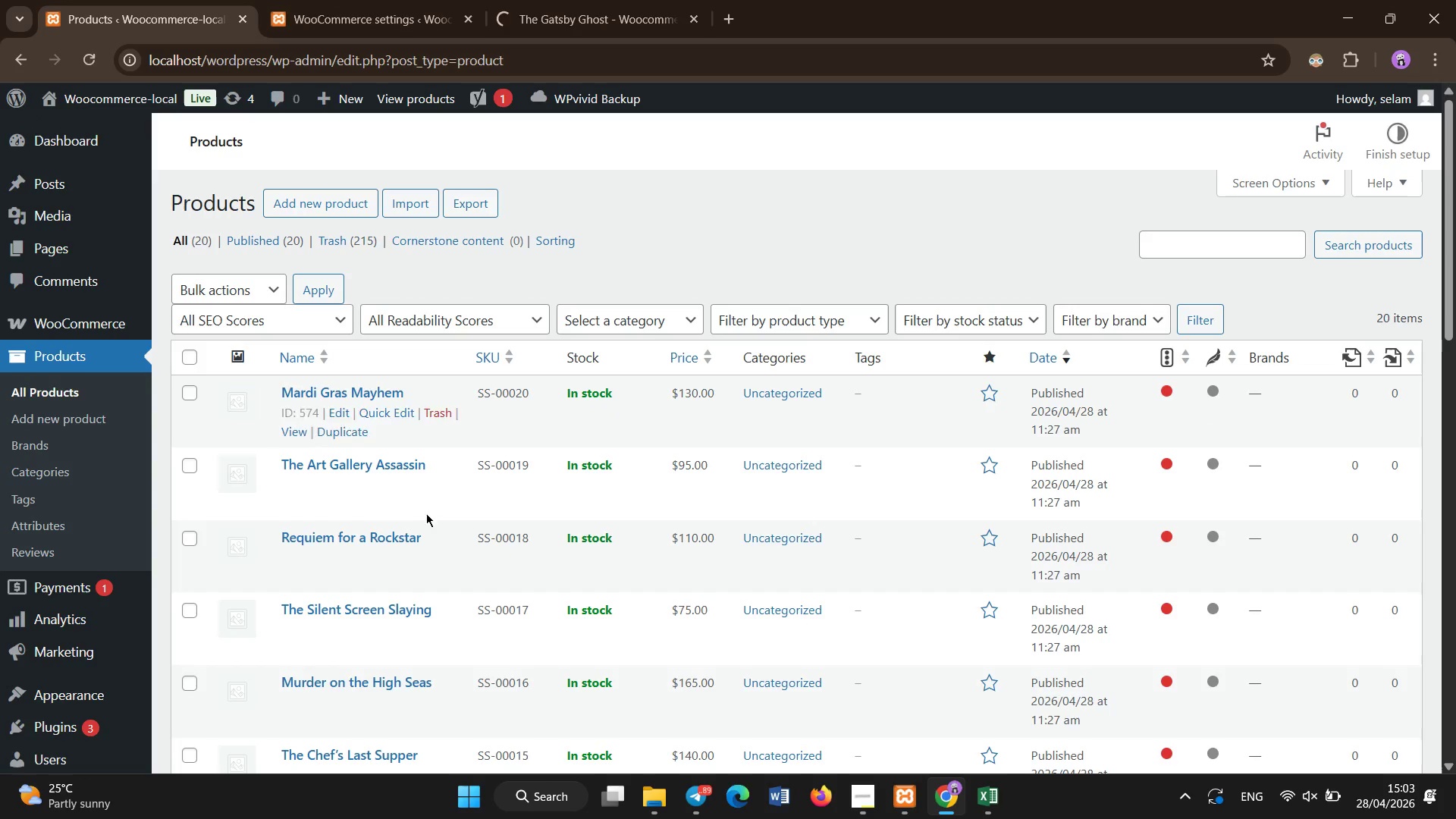 
scroll: coordinate [345, 650], scroll_direction: down, amount: 14.0
 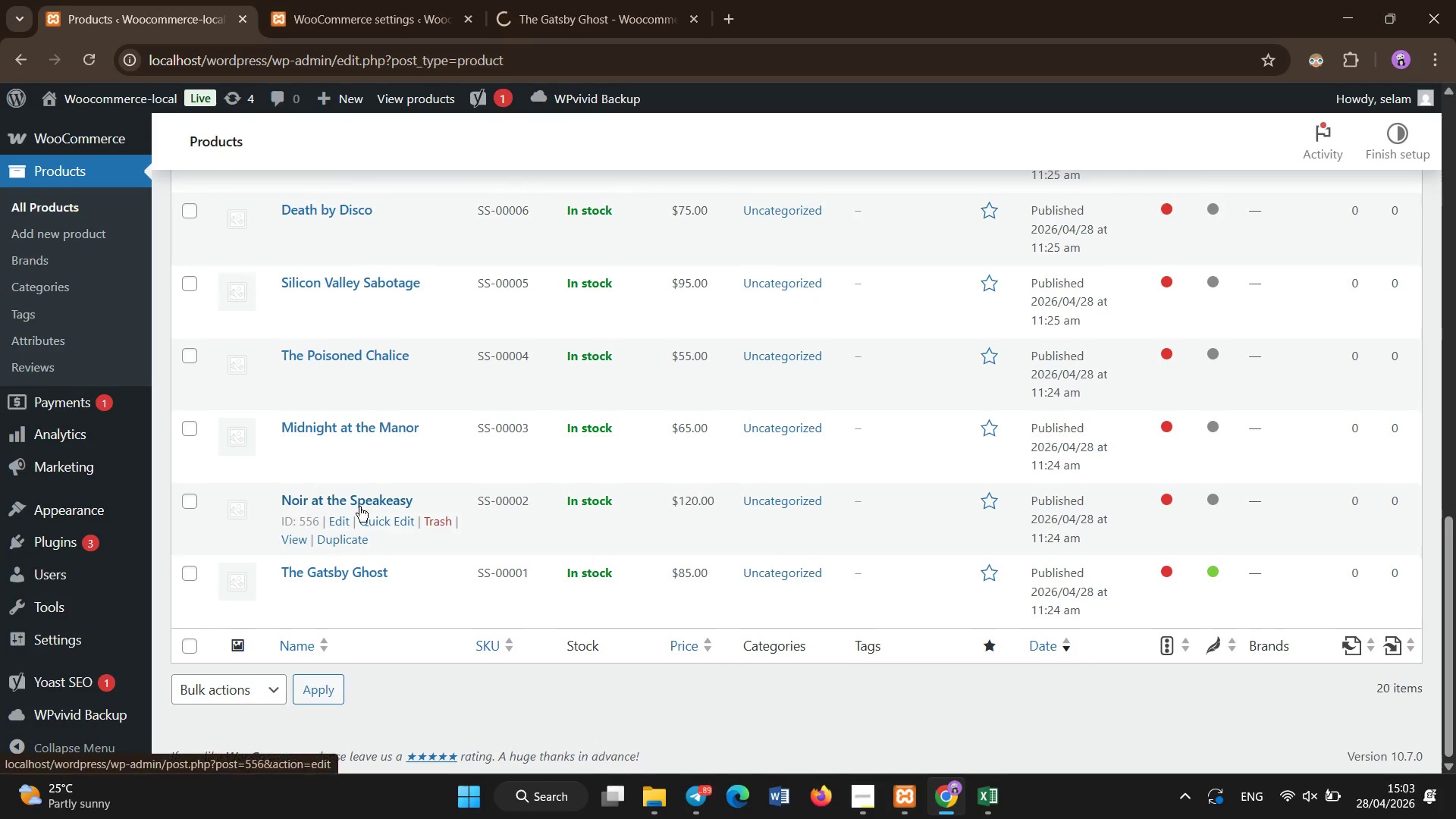 
left_click([359, 507])
 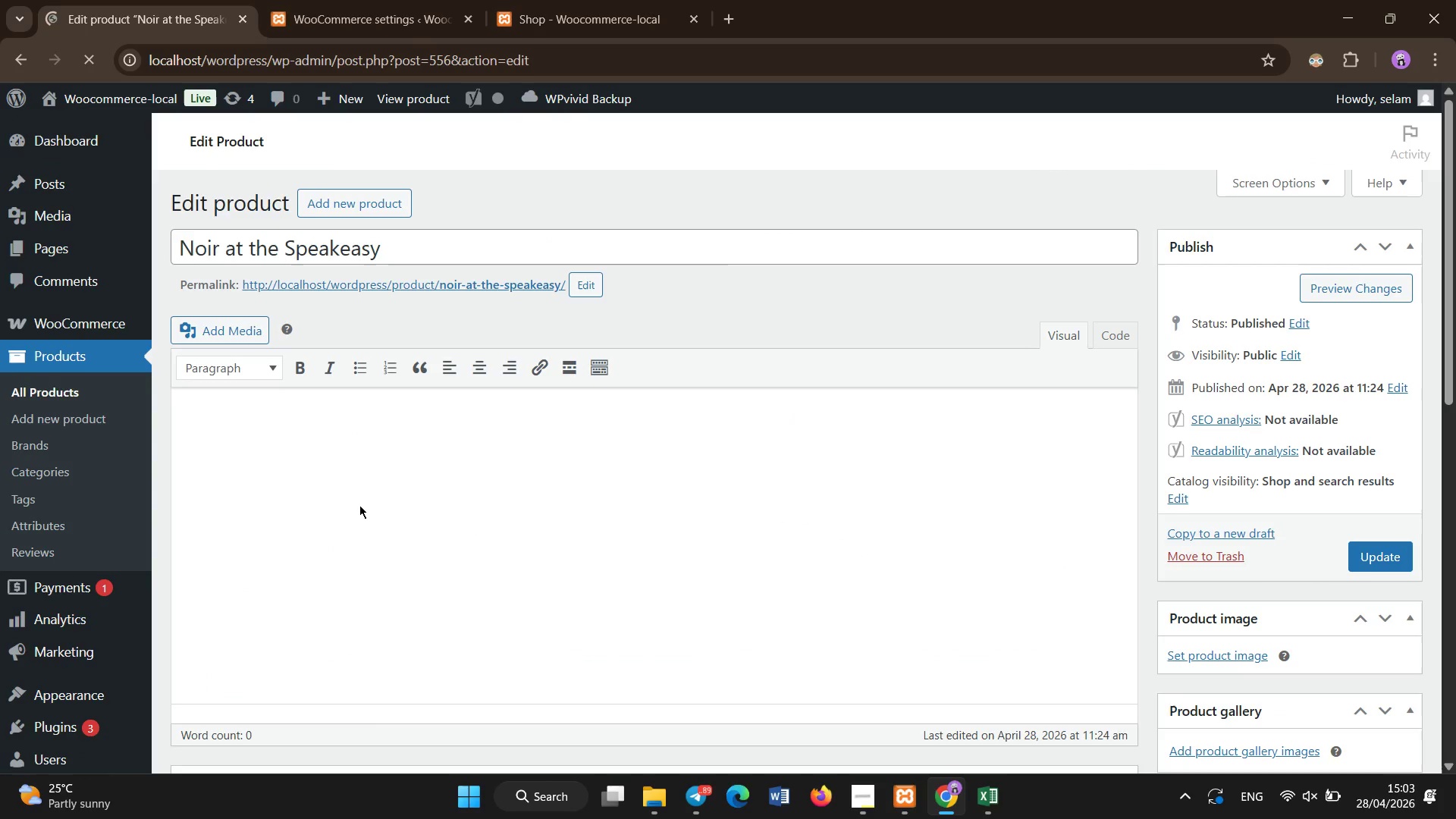 
wait(7.64)
 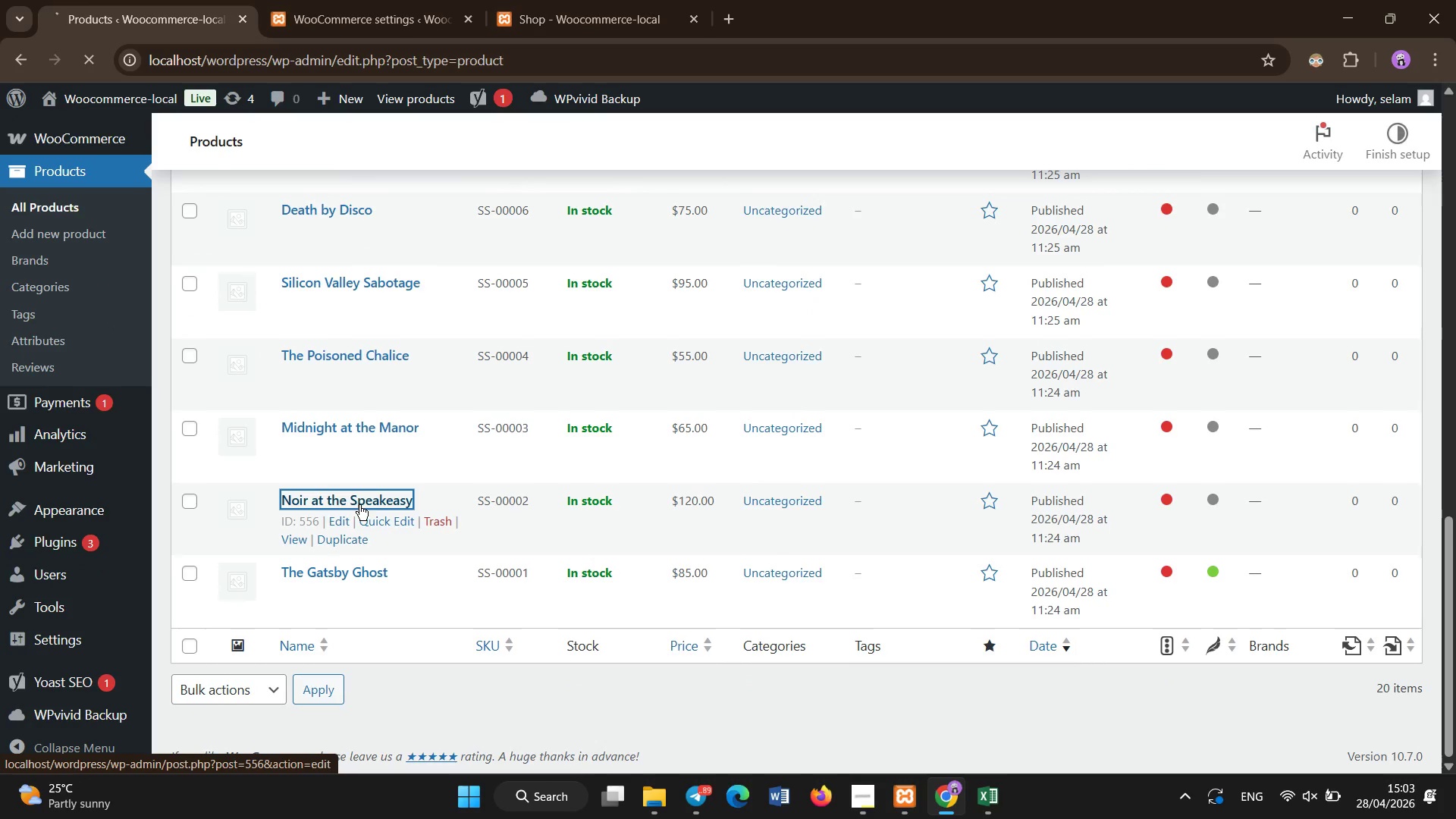 
scroll: coordinate [359, 505], scroll_direction: down, amount: 6.0
 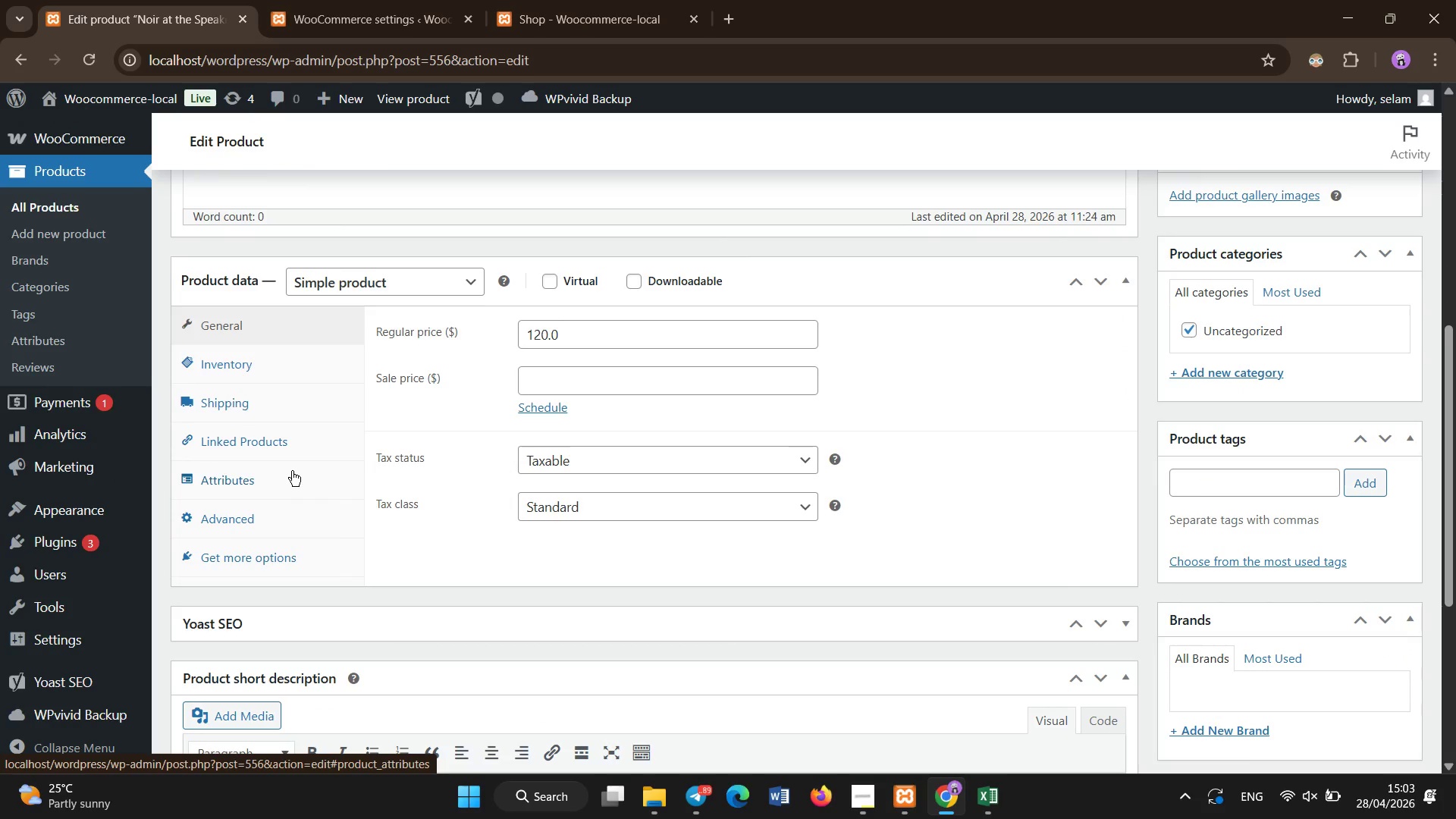 
left_click([292, 471])
 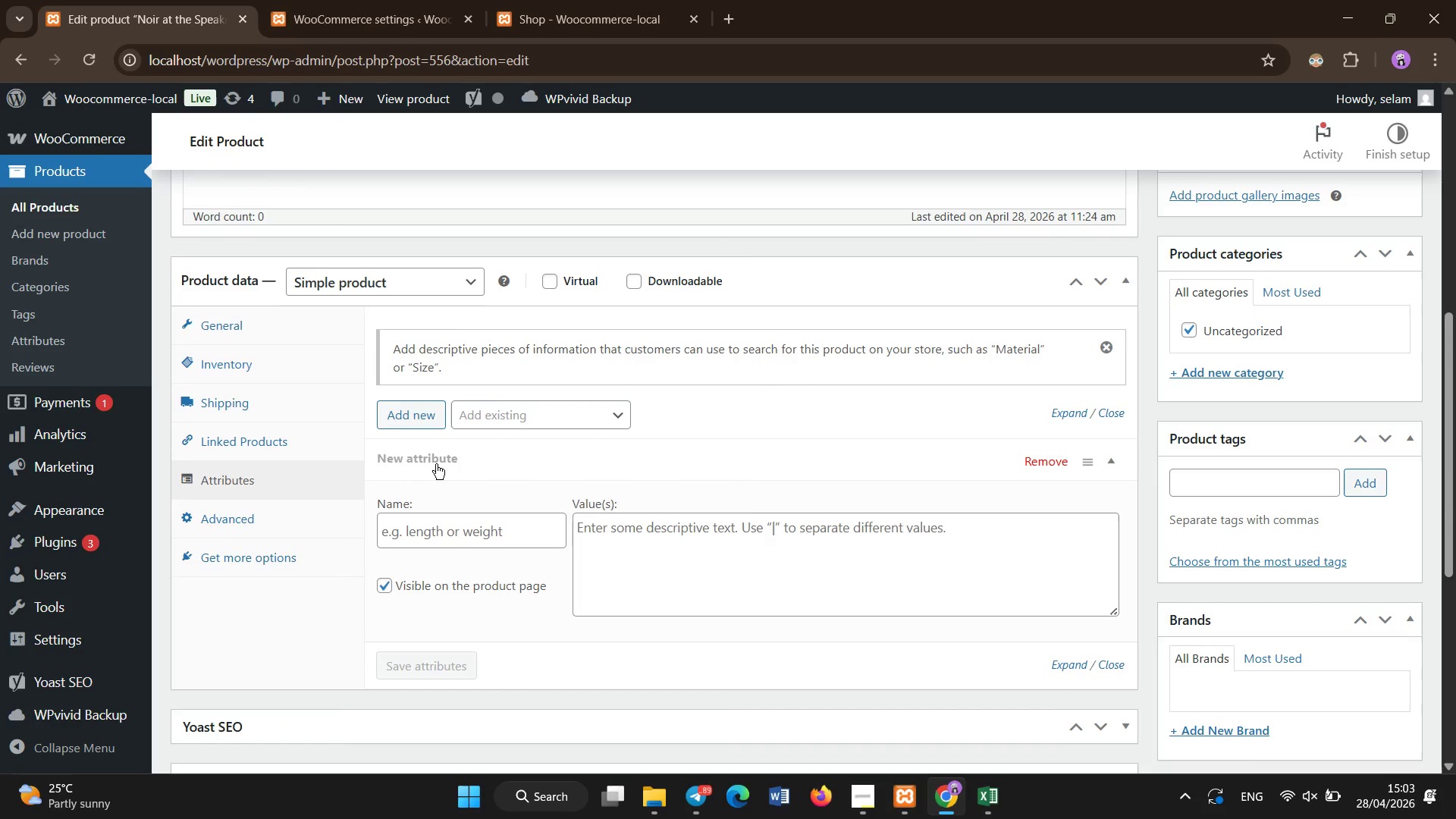 
left_click([425, 526])
 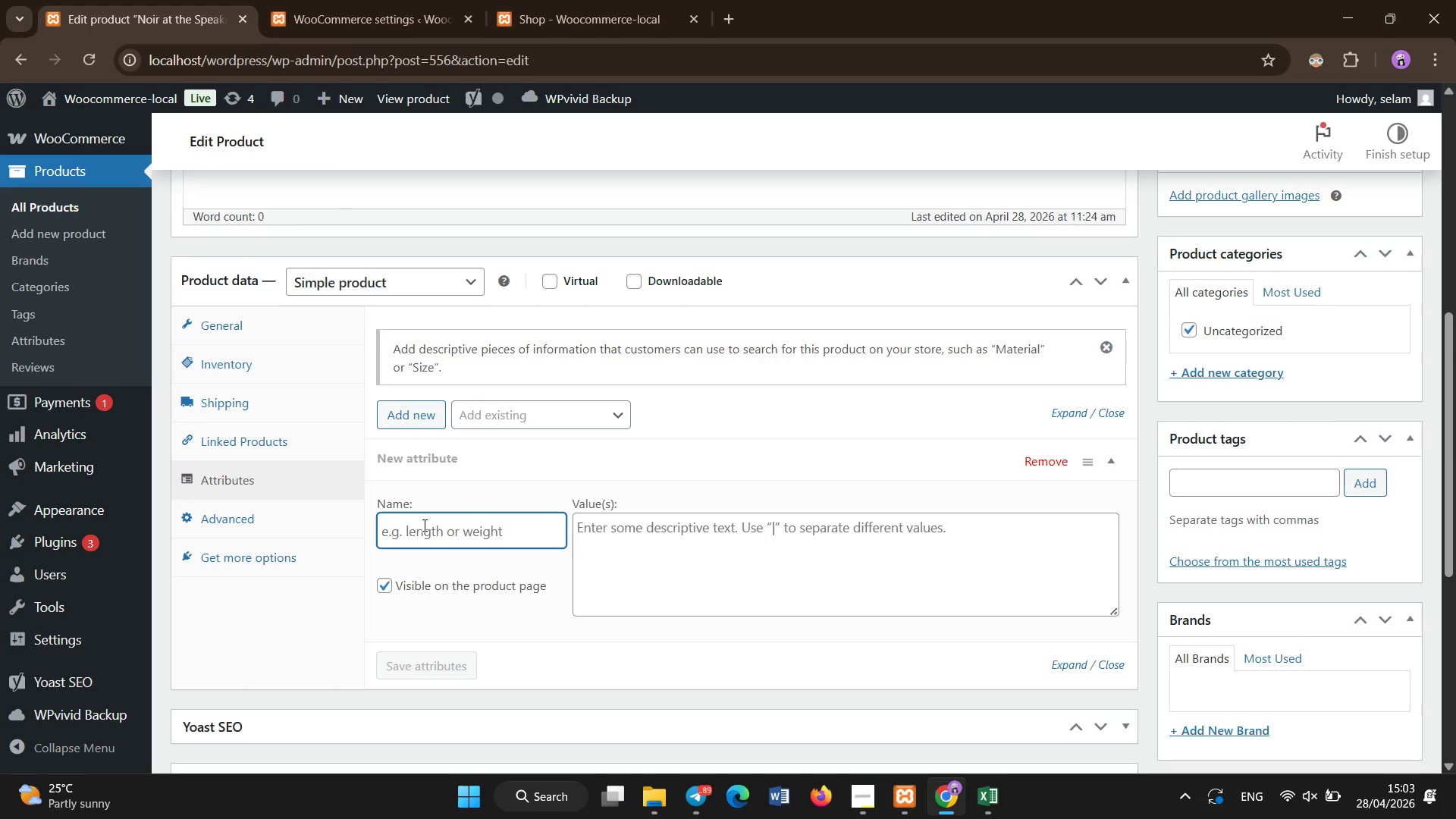 
wait(5.58)
 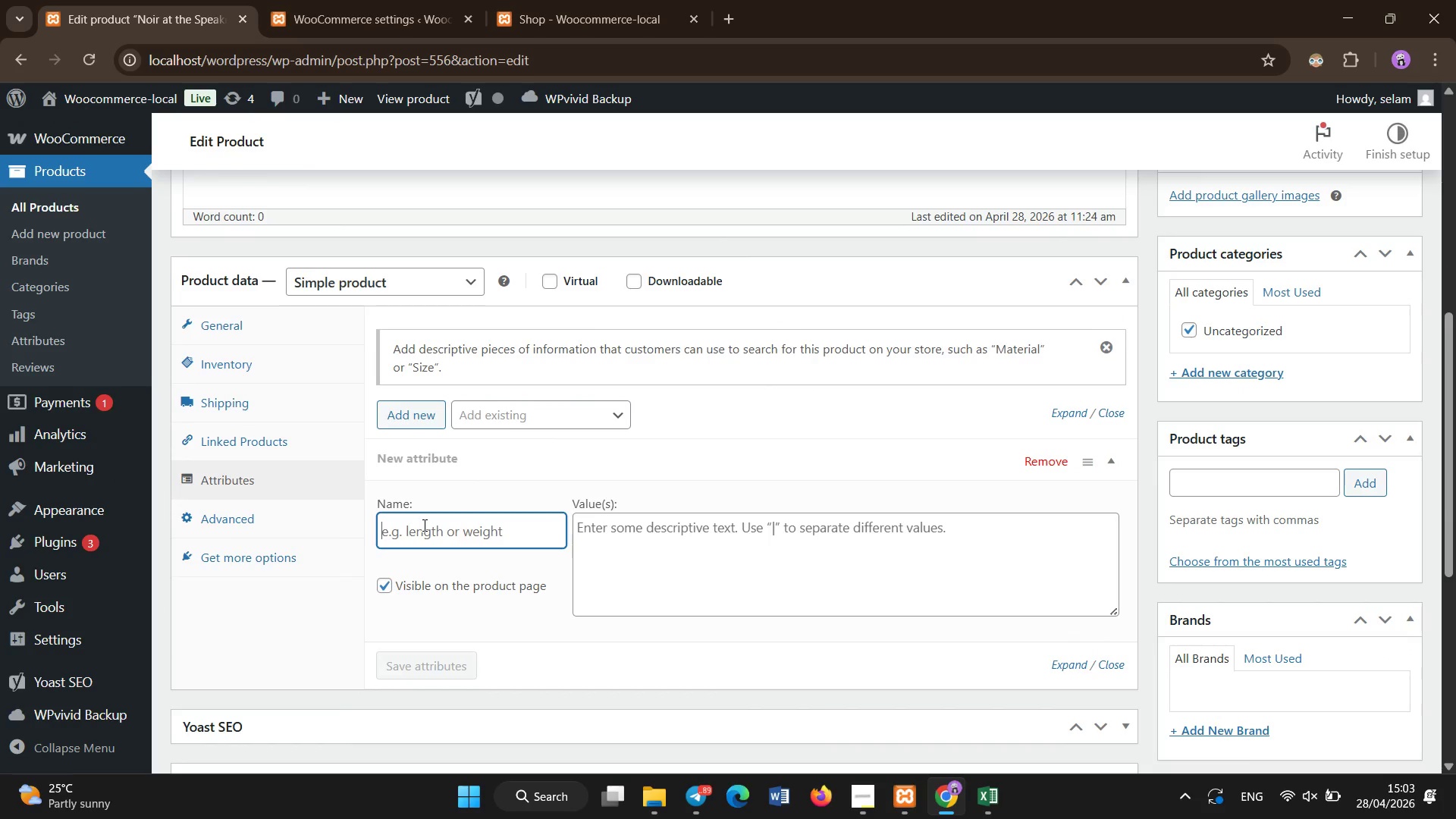 
type(Age Restriction)
 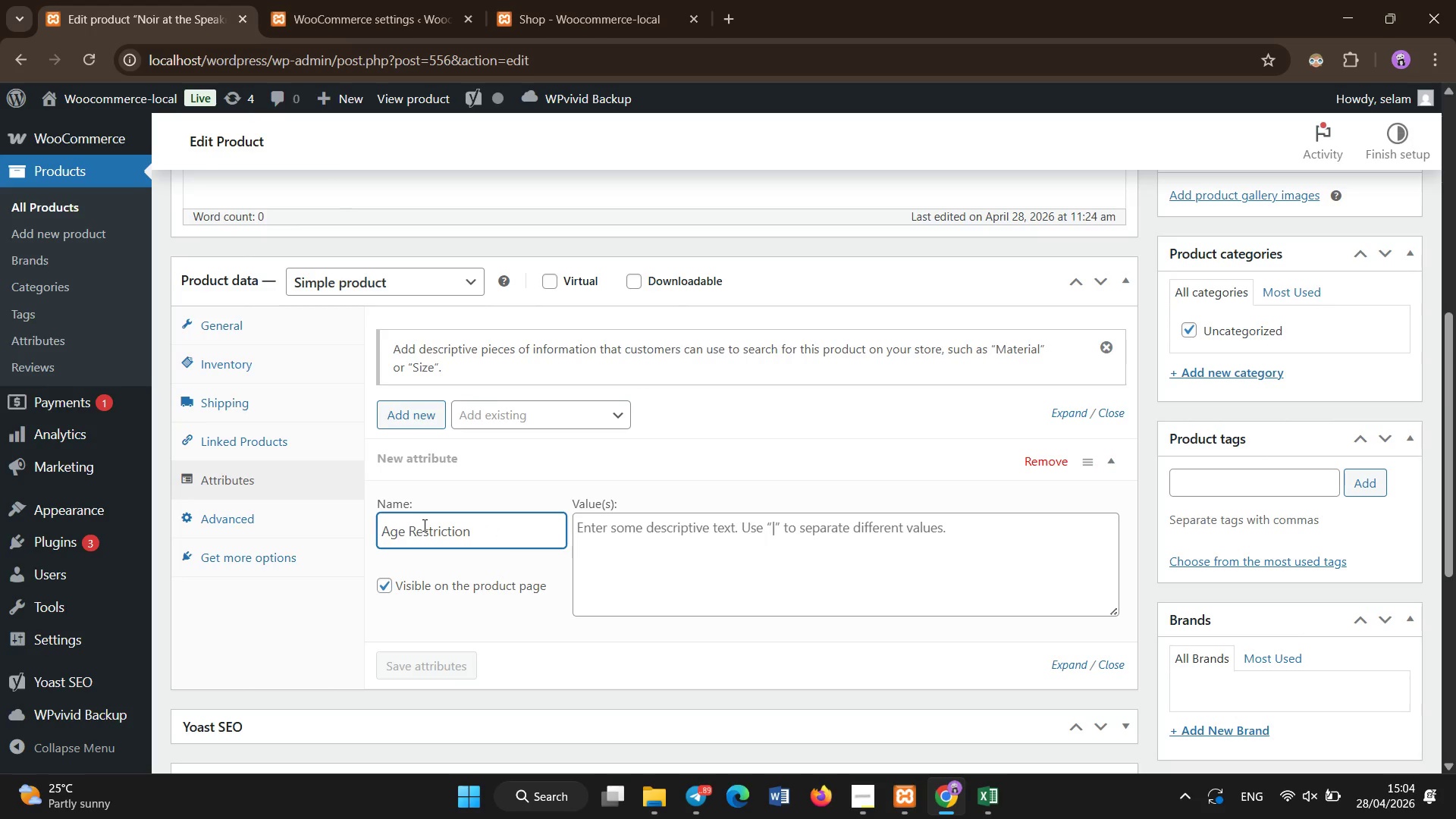 
left_click([669, 581])
 